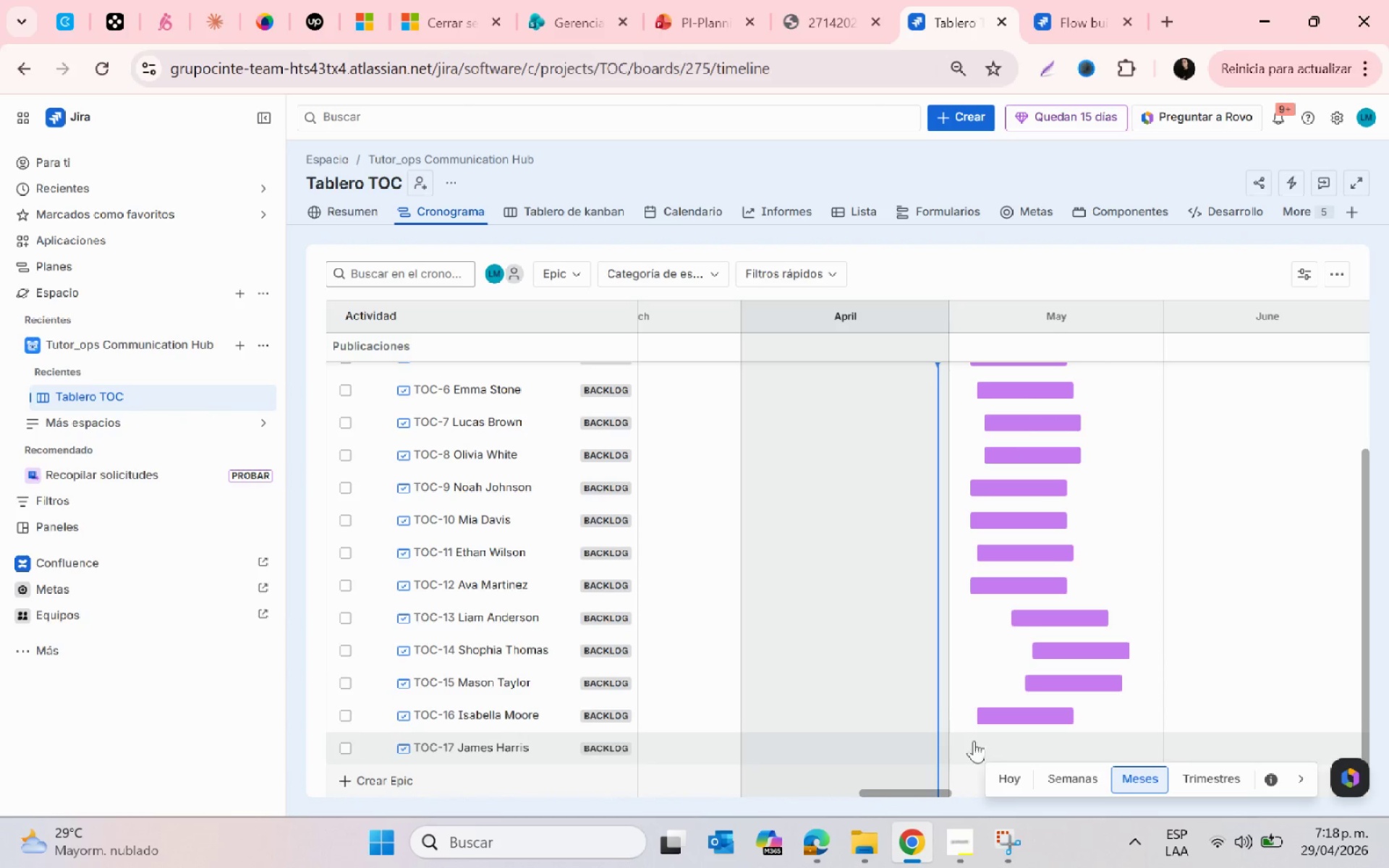 
left_click([971, 745])
 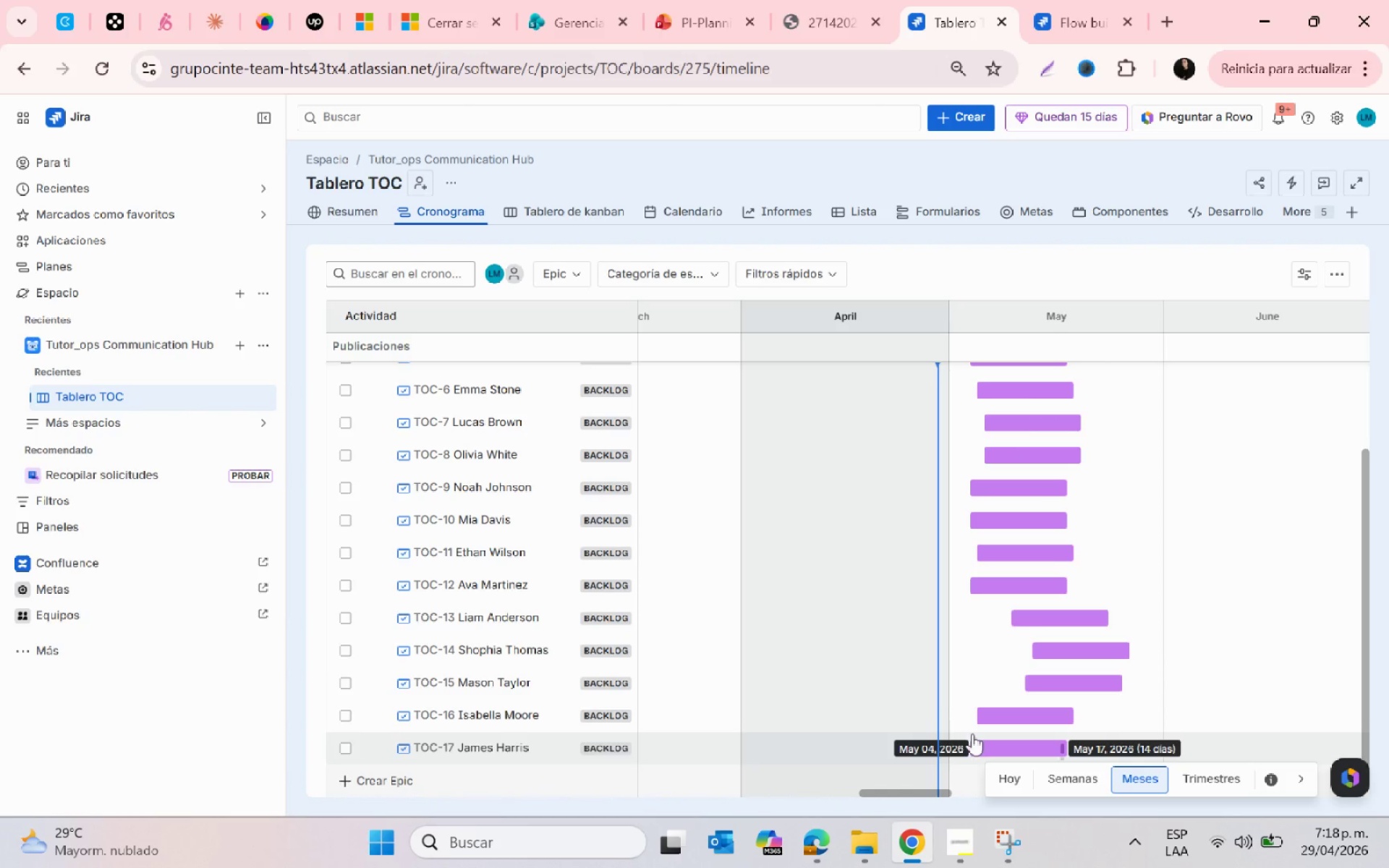 
scroll: coordinate [972, 733], scroll_direction: down, amount: 3.0
 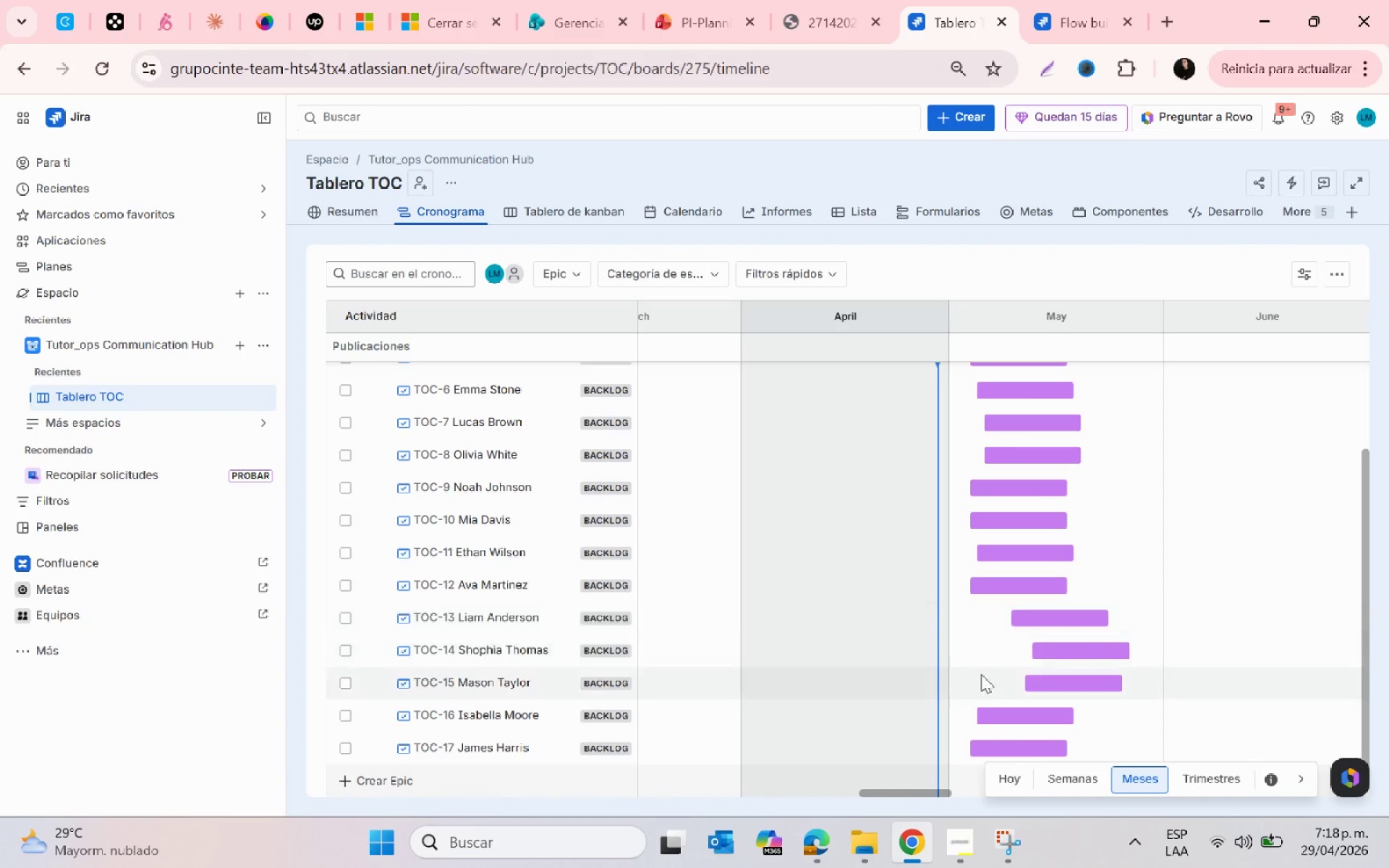 
key(Control+ControlLeft)
 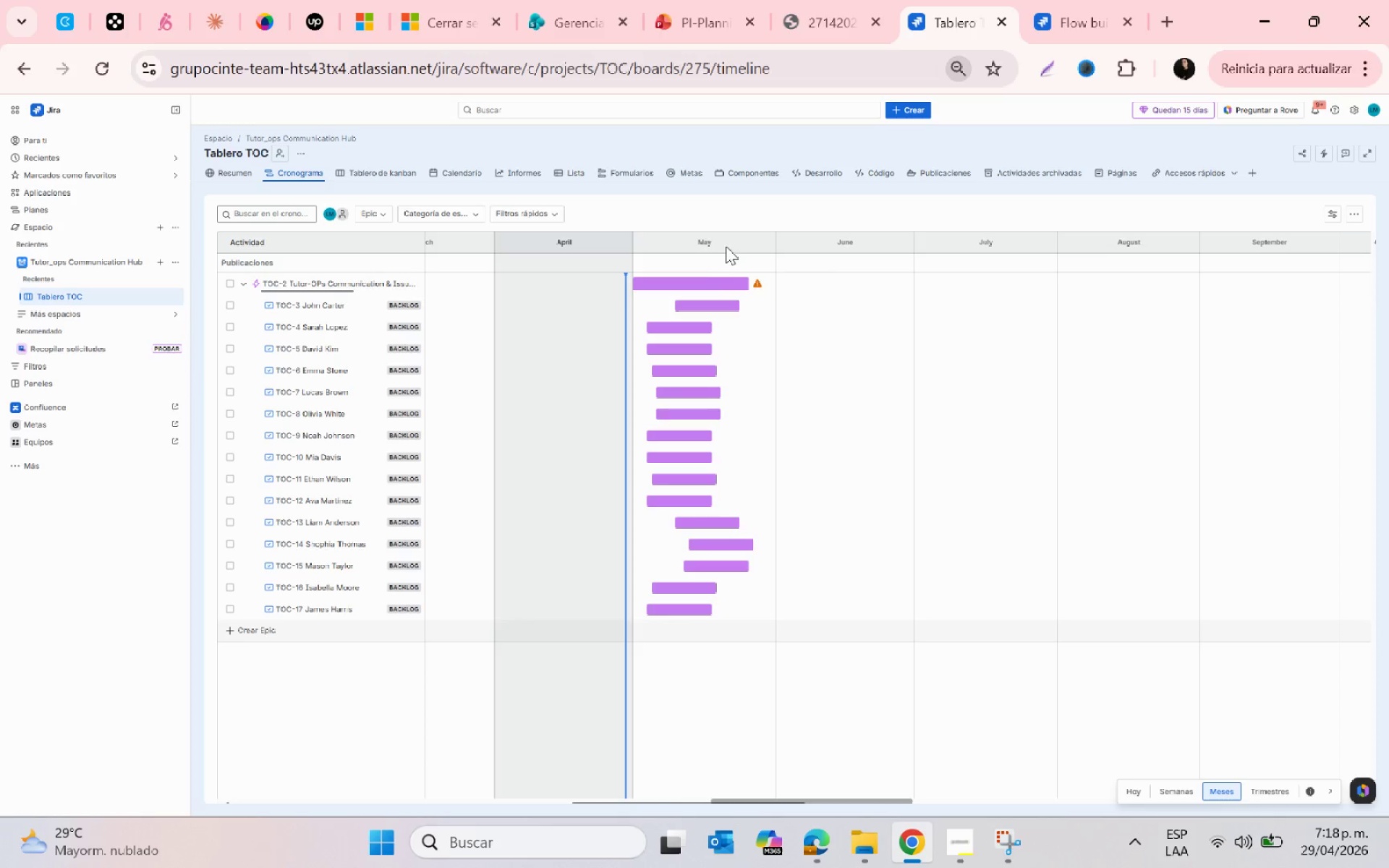 
scroll: coordinate [870, 620], scroll_direction: up, amount: 1.0
 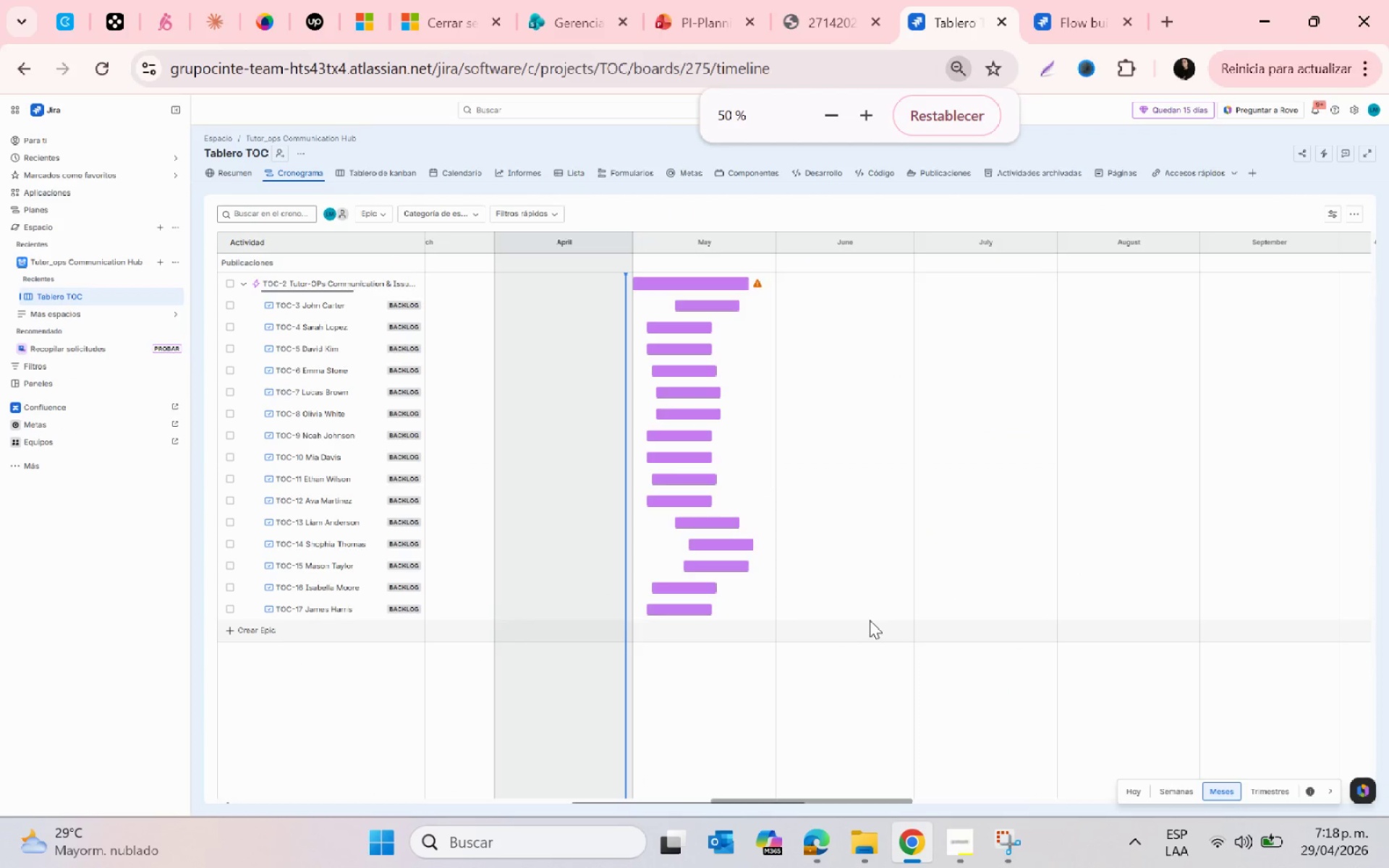 
left_click([729, 284])
 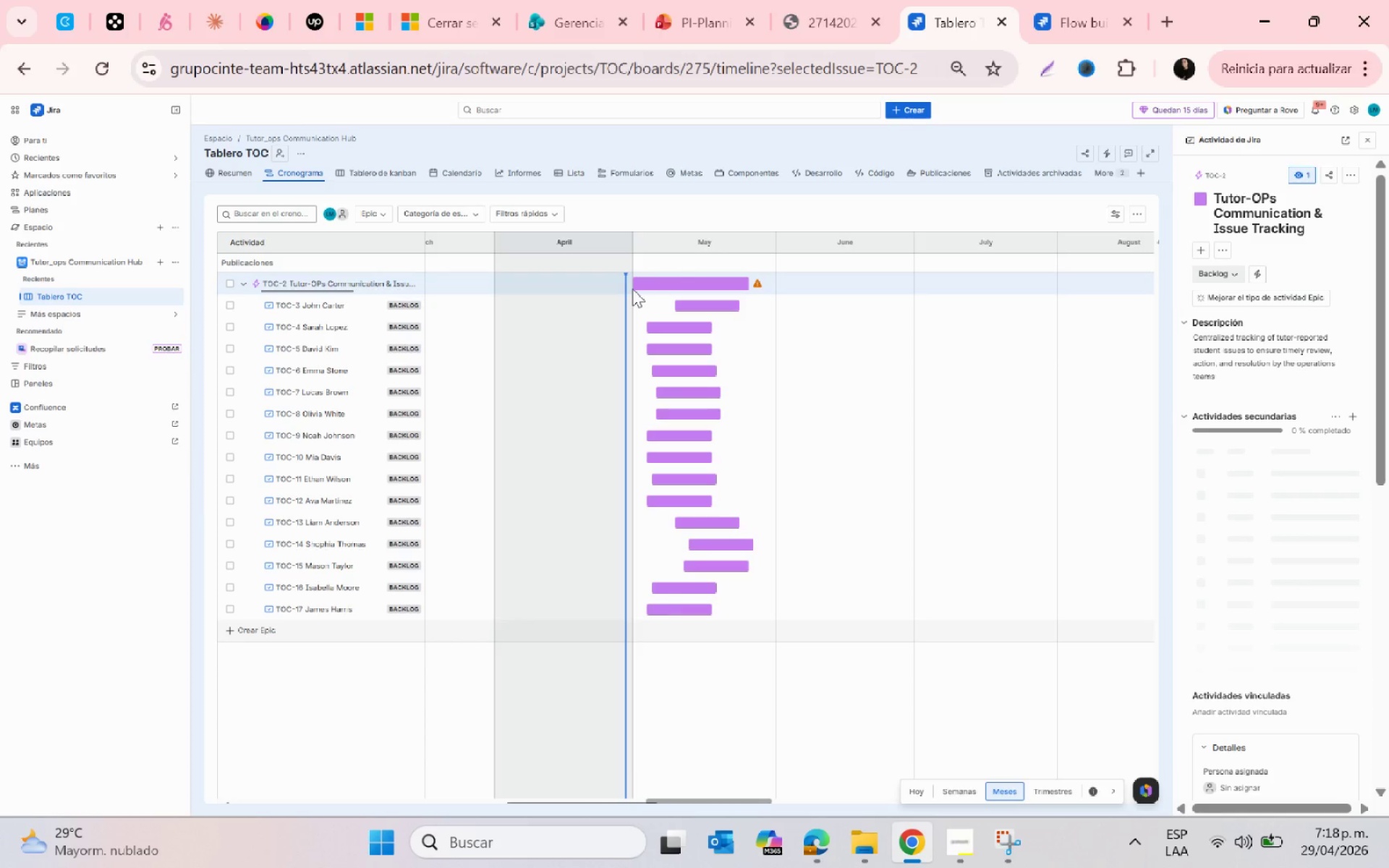 
mouse_move([812, 293])
 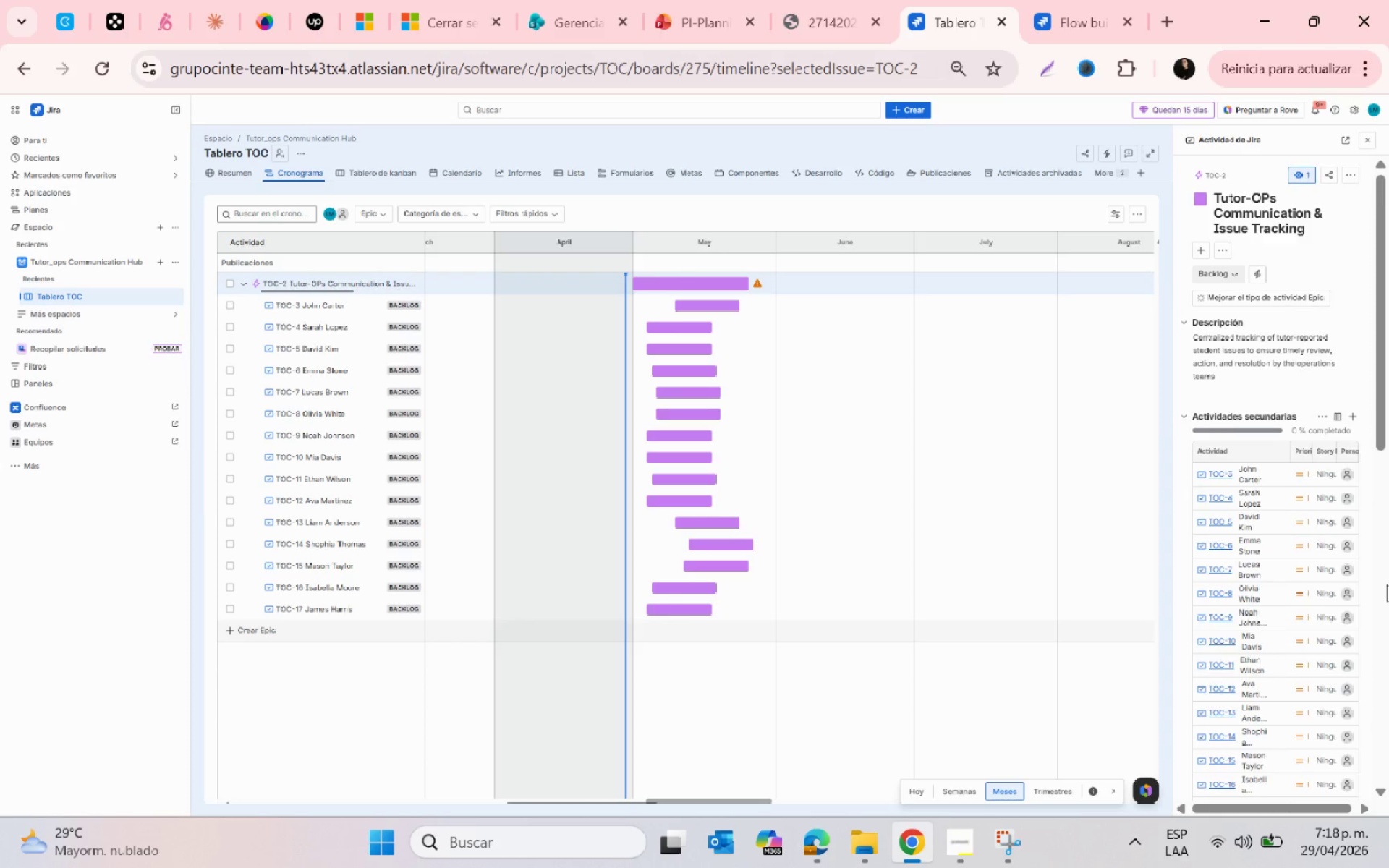 
scroll: coordinate [1376, 591], scroll_direction: down, amount: 8.0
 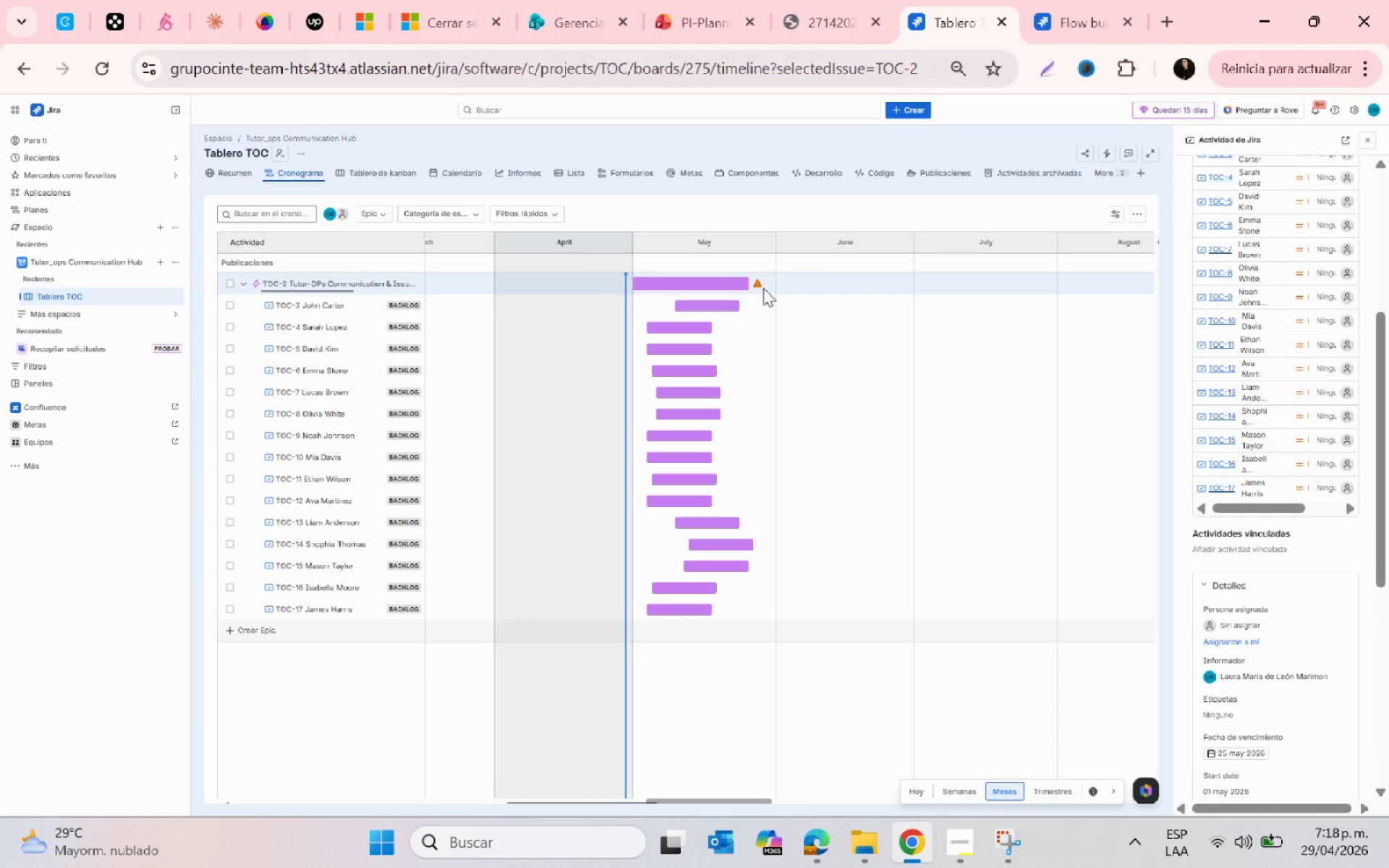 
left_click([760, 286])
 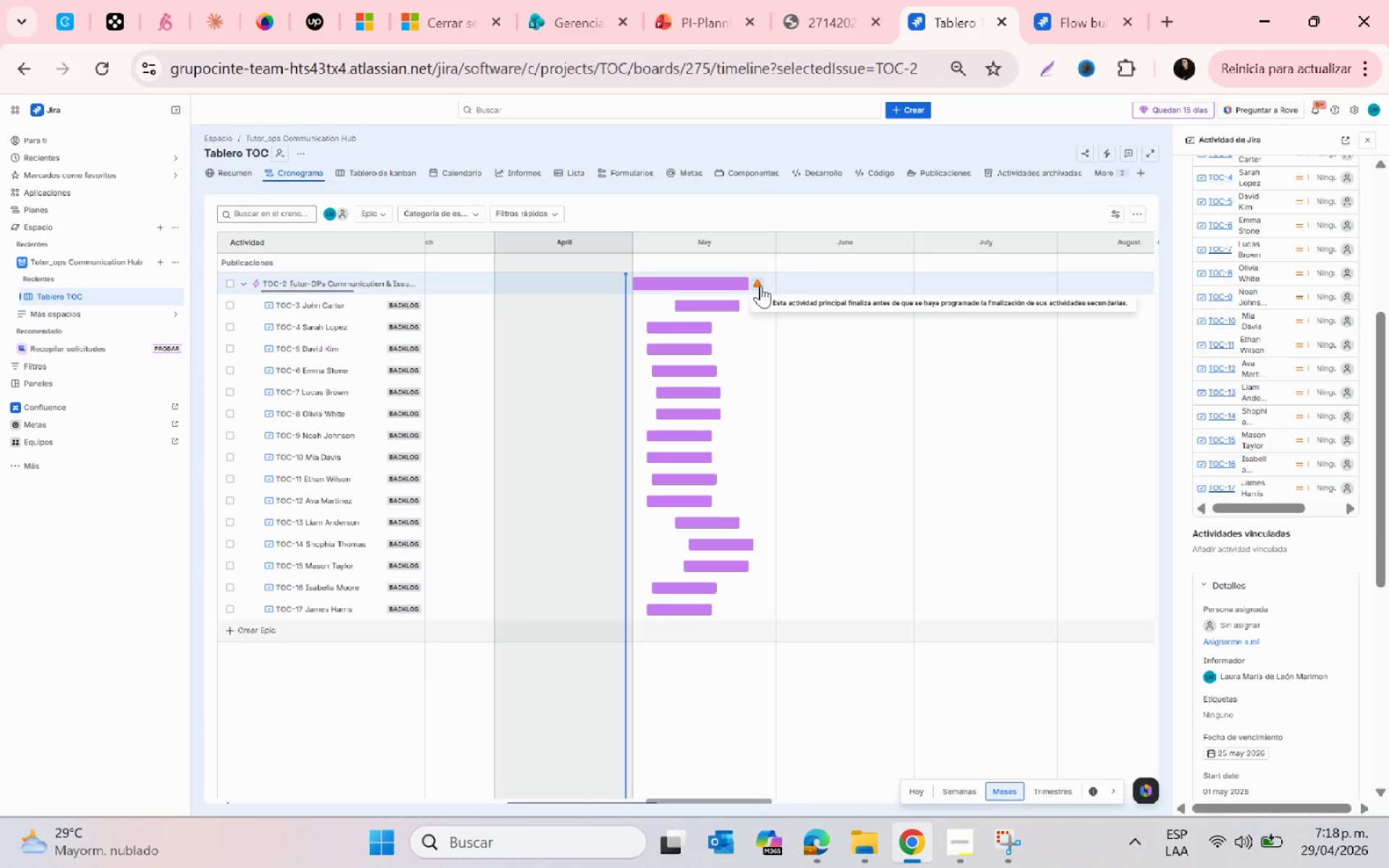 
wait(5.75)
 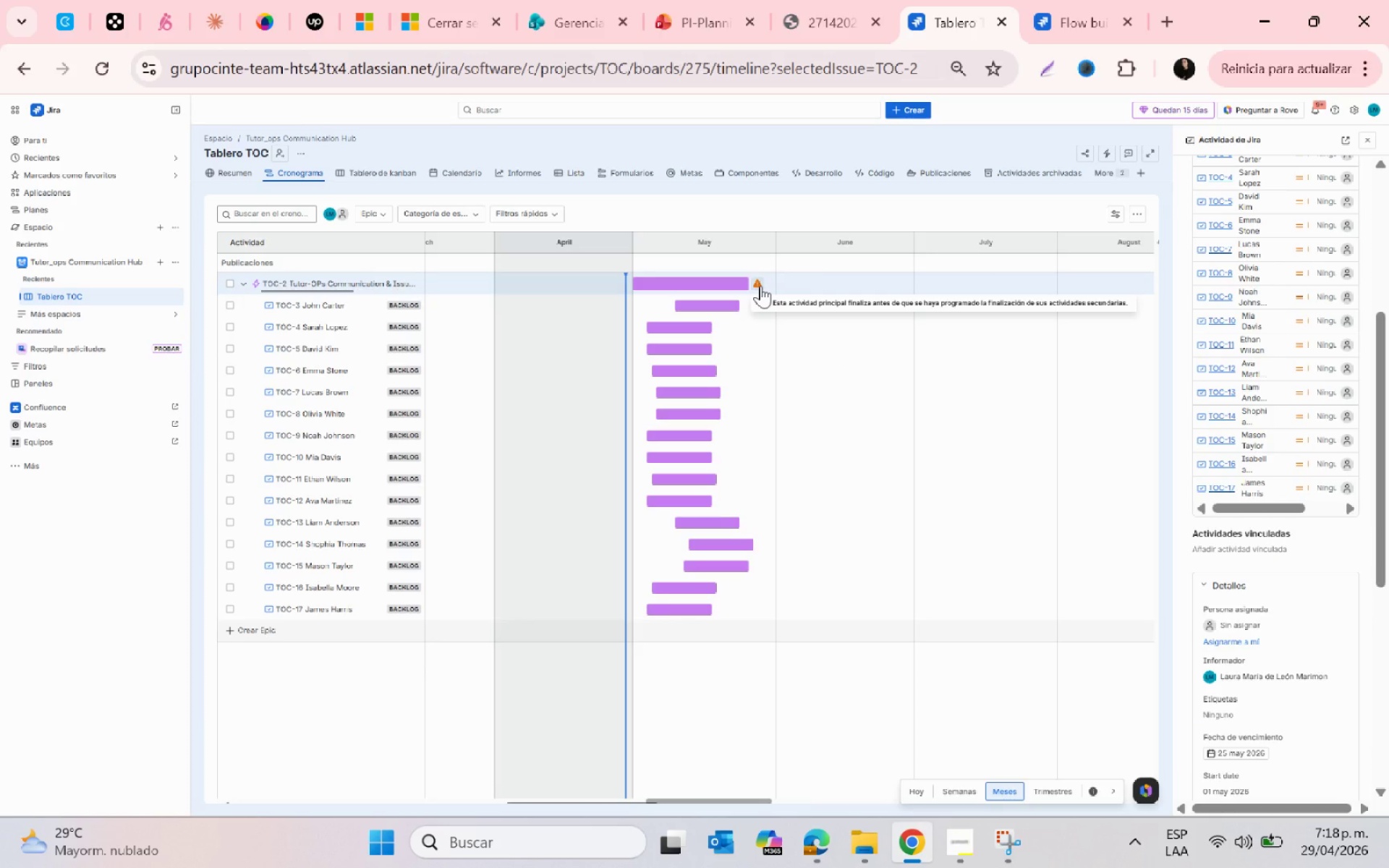 
left_click_drag(start_coordinate=[748, 282], to_coordinate=[760, 281])
 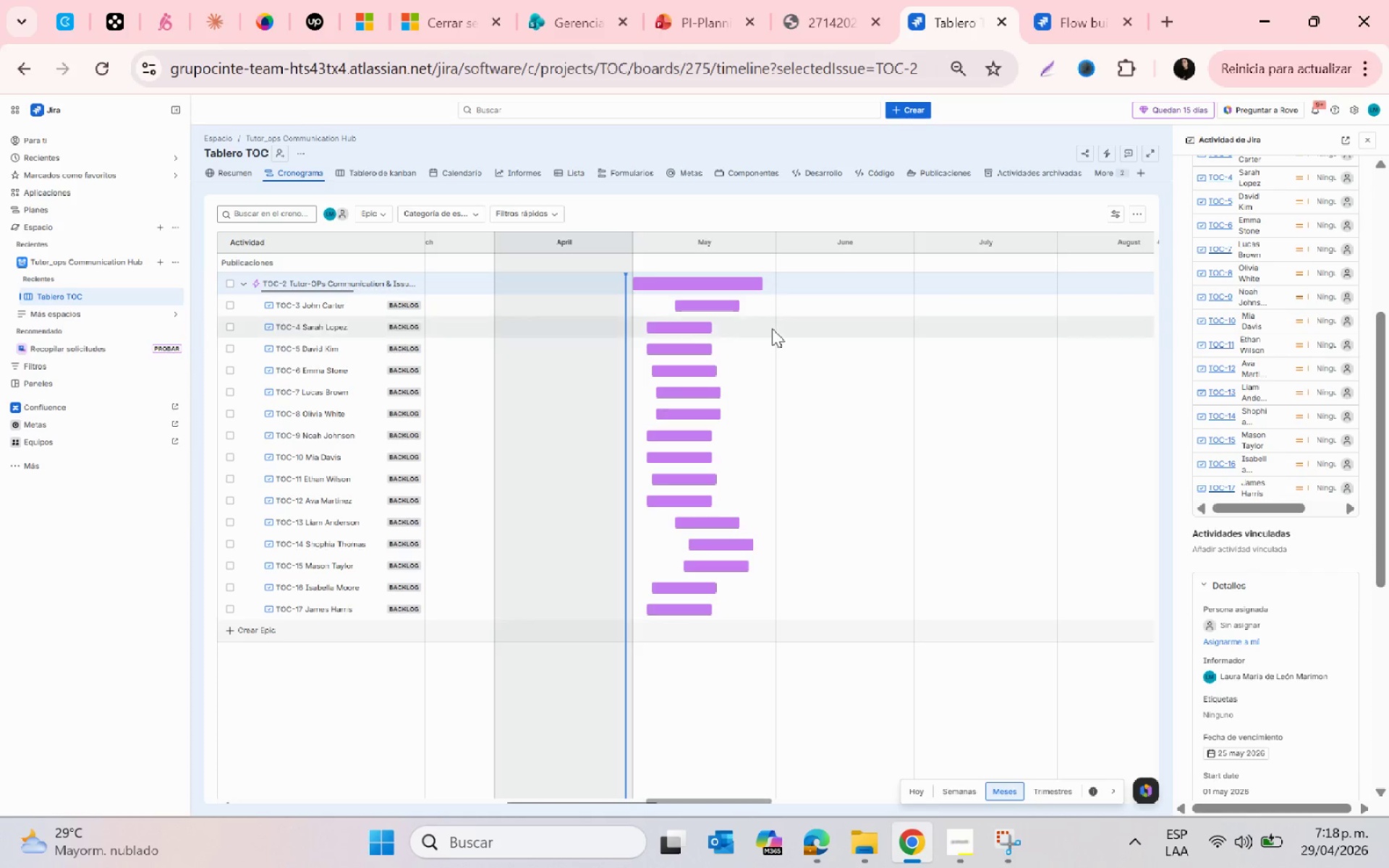 
left_click([772, 328])
 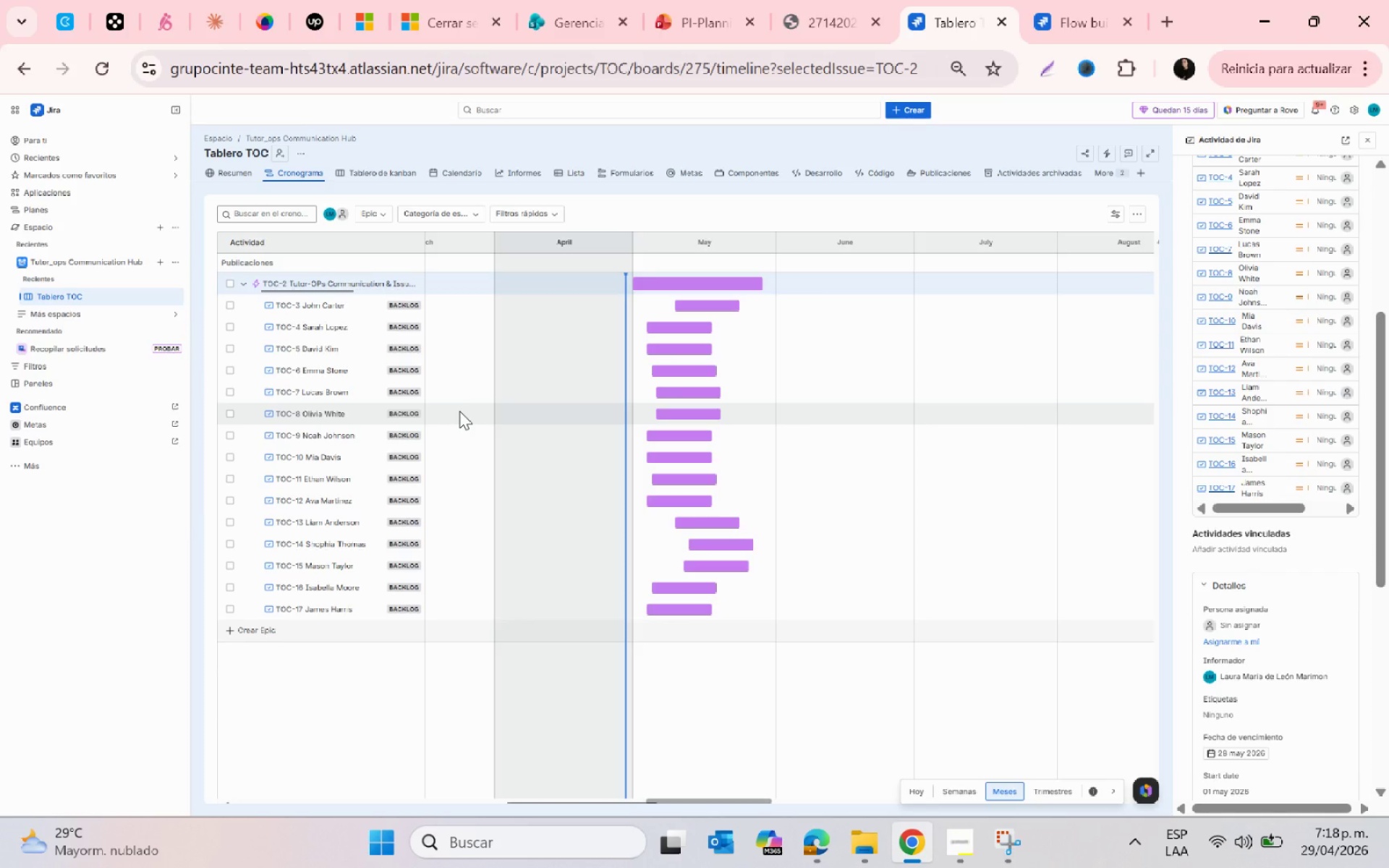 
wait(26.45)
 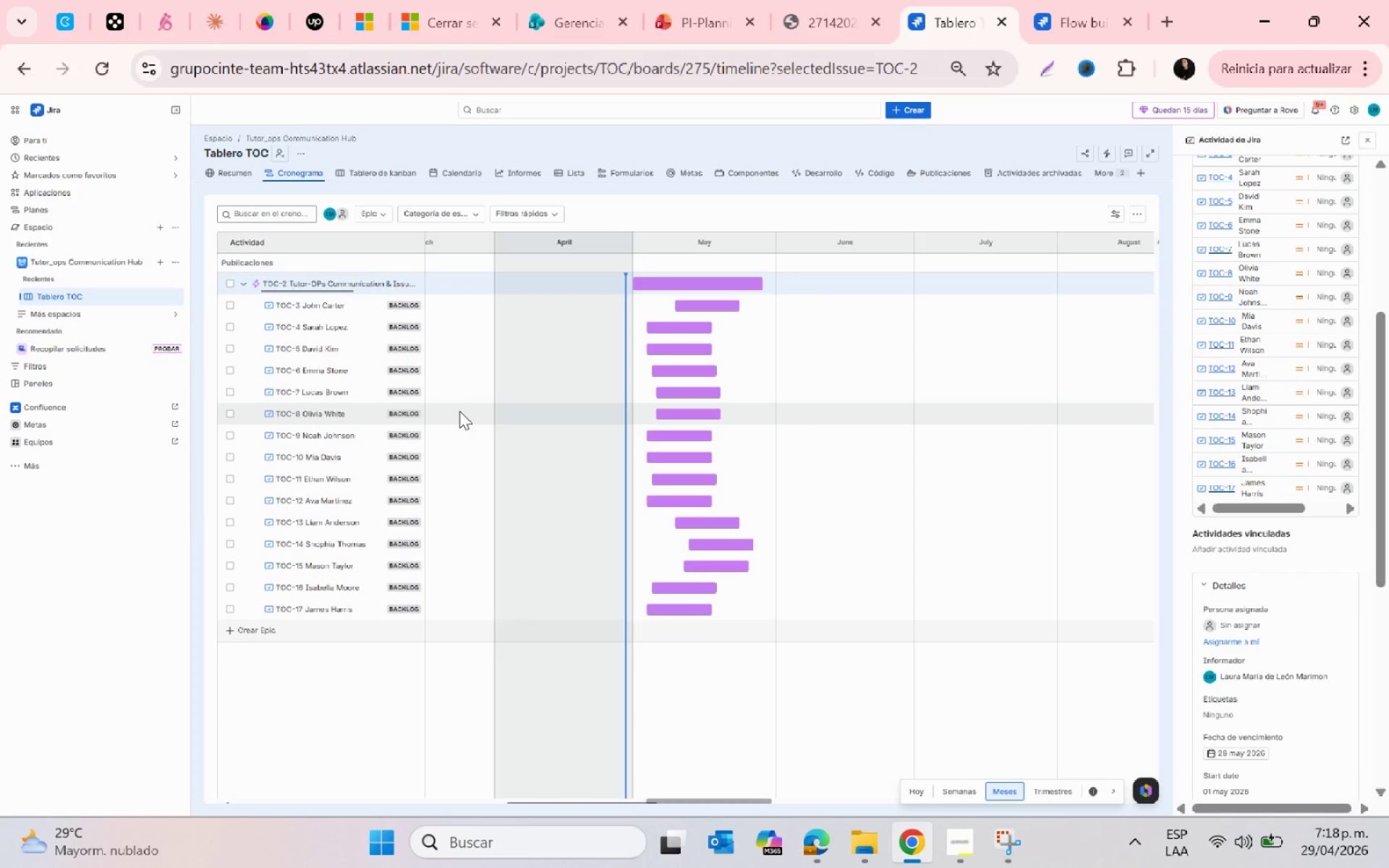 
left_click([320, 306])
 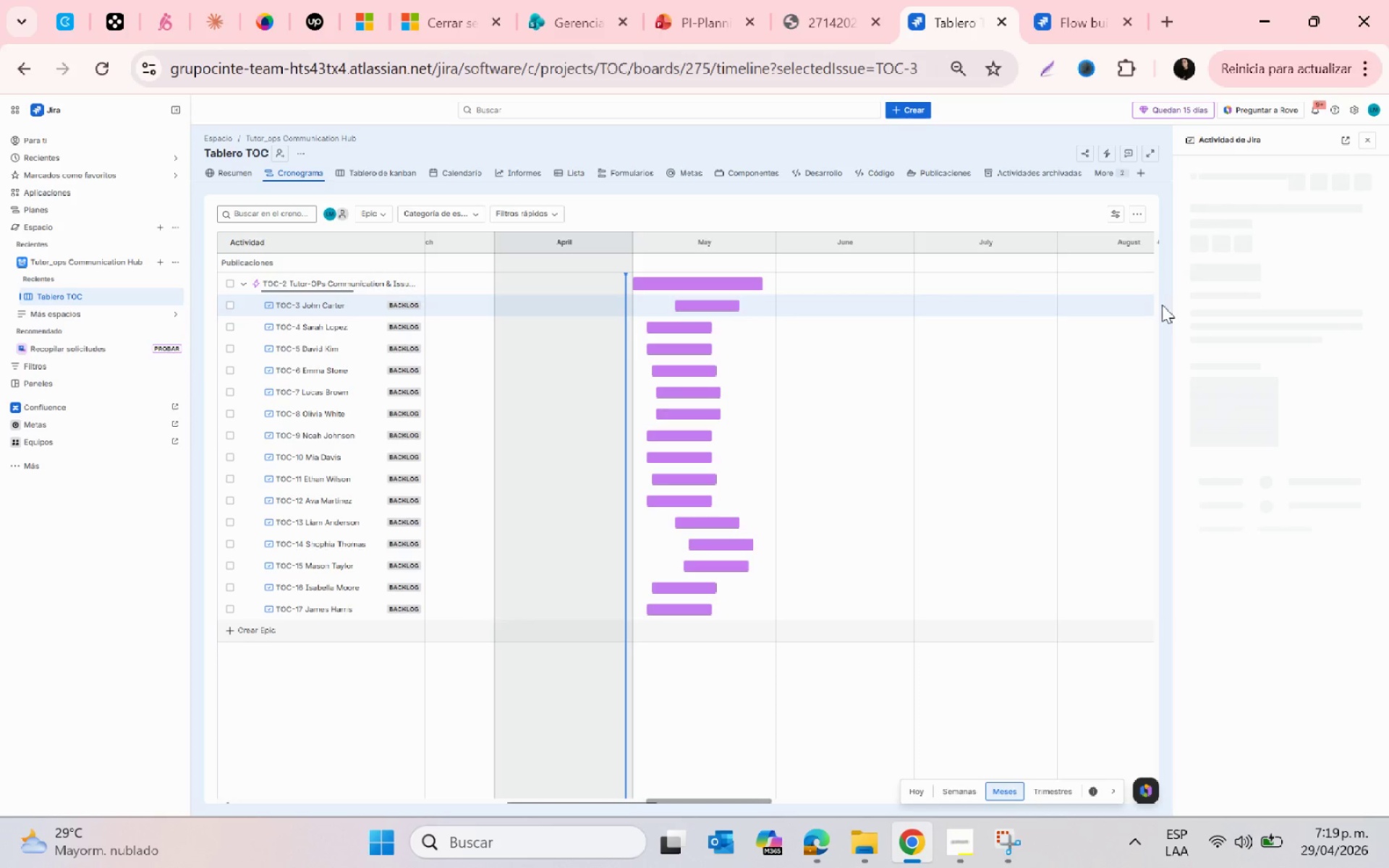 
left_click([1367, 137])
 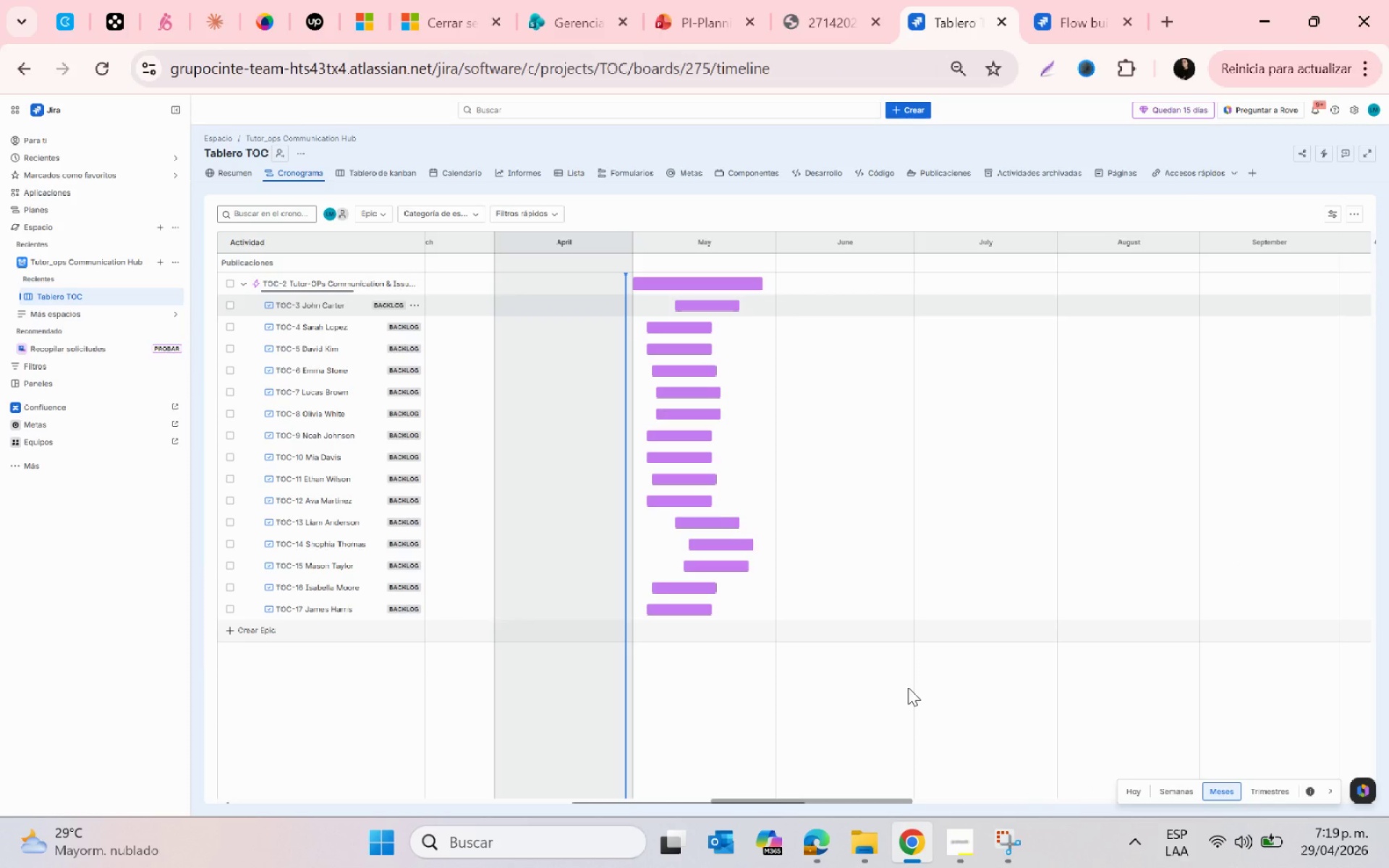 
key(PrintScreen)
 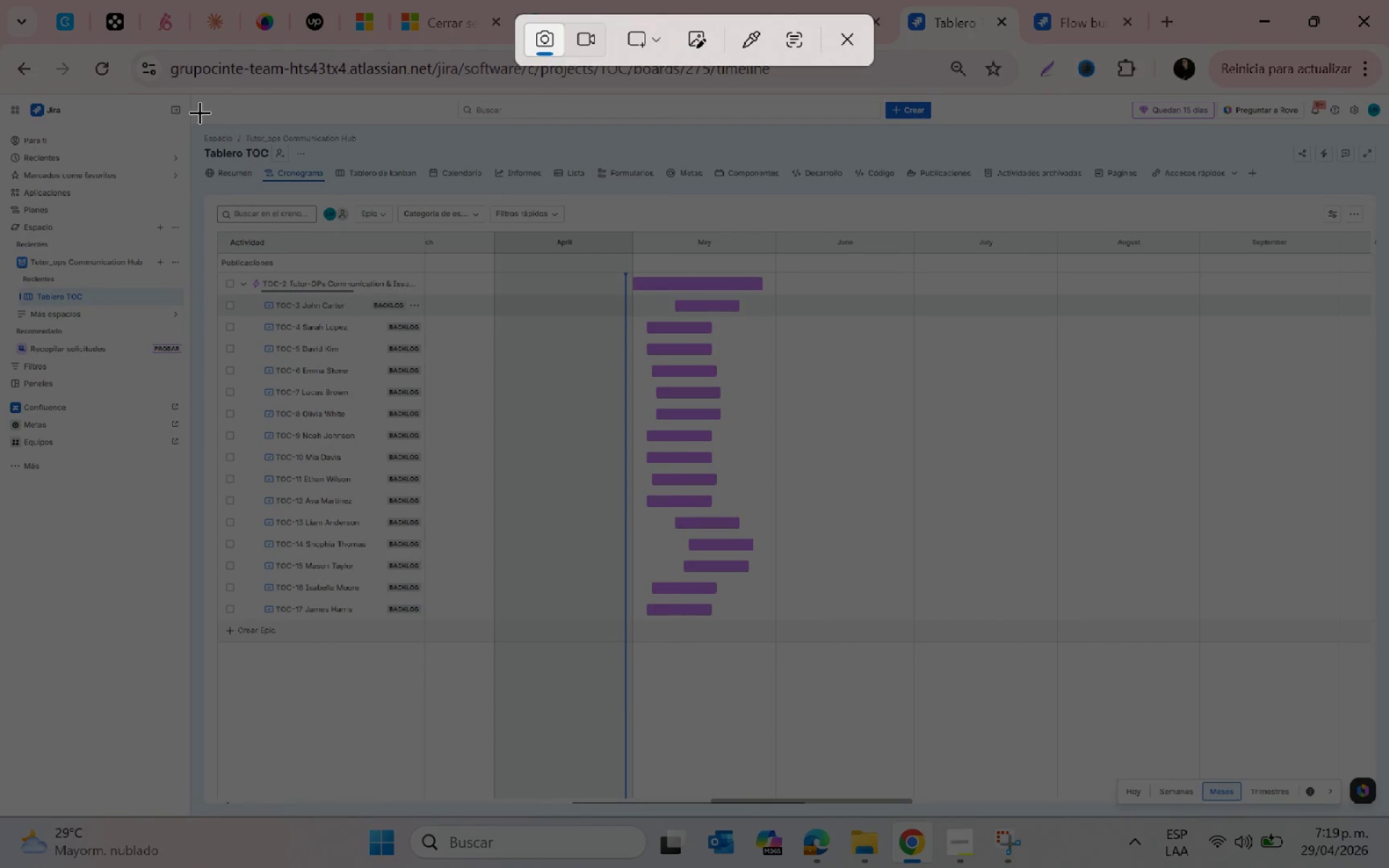 
left_click_drag(start_coordinate=[195, 119], to_coordinate=[1379, 801])
 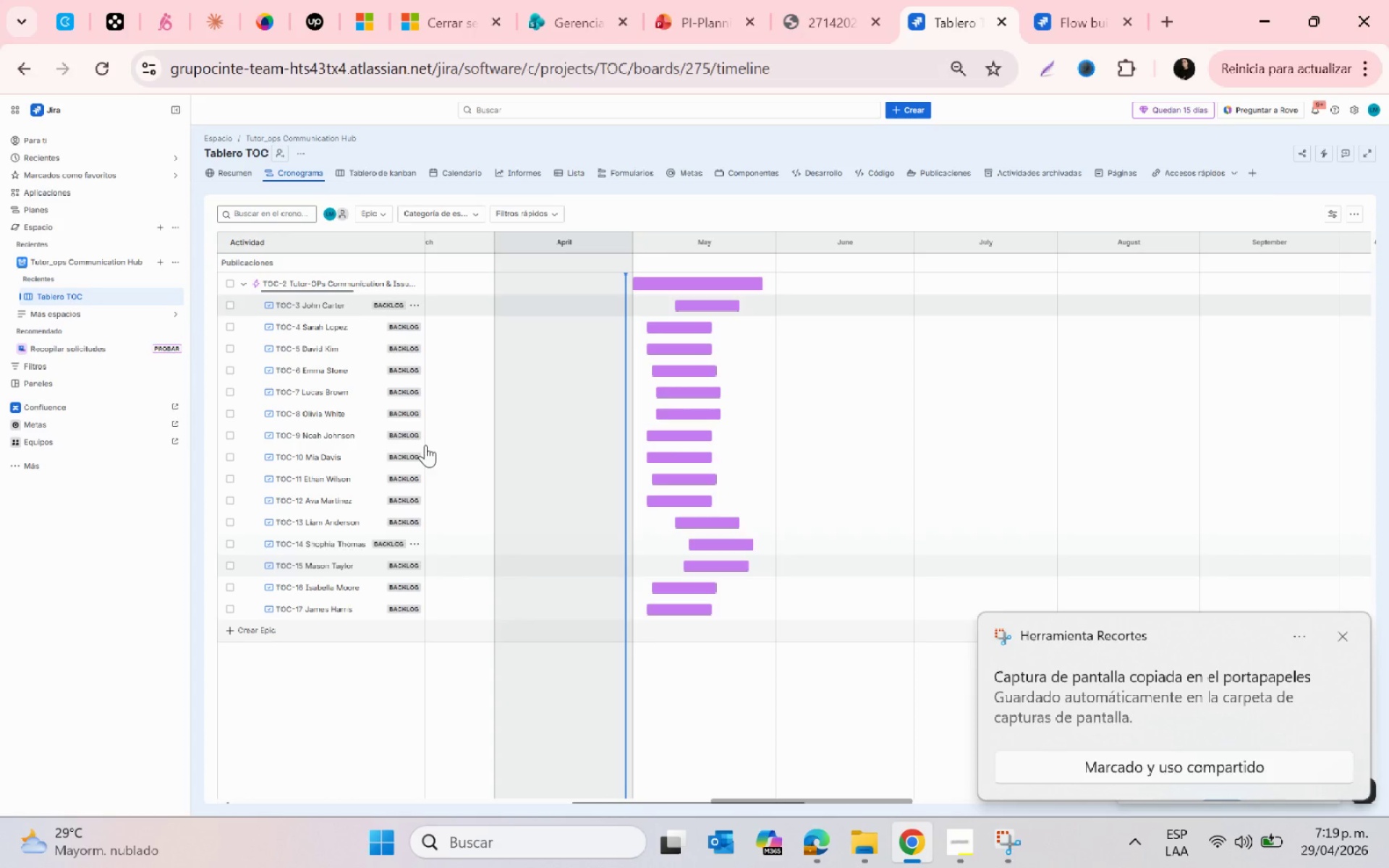 
left_click([1125, 710])
 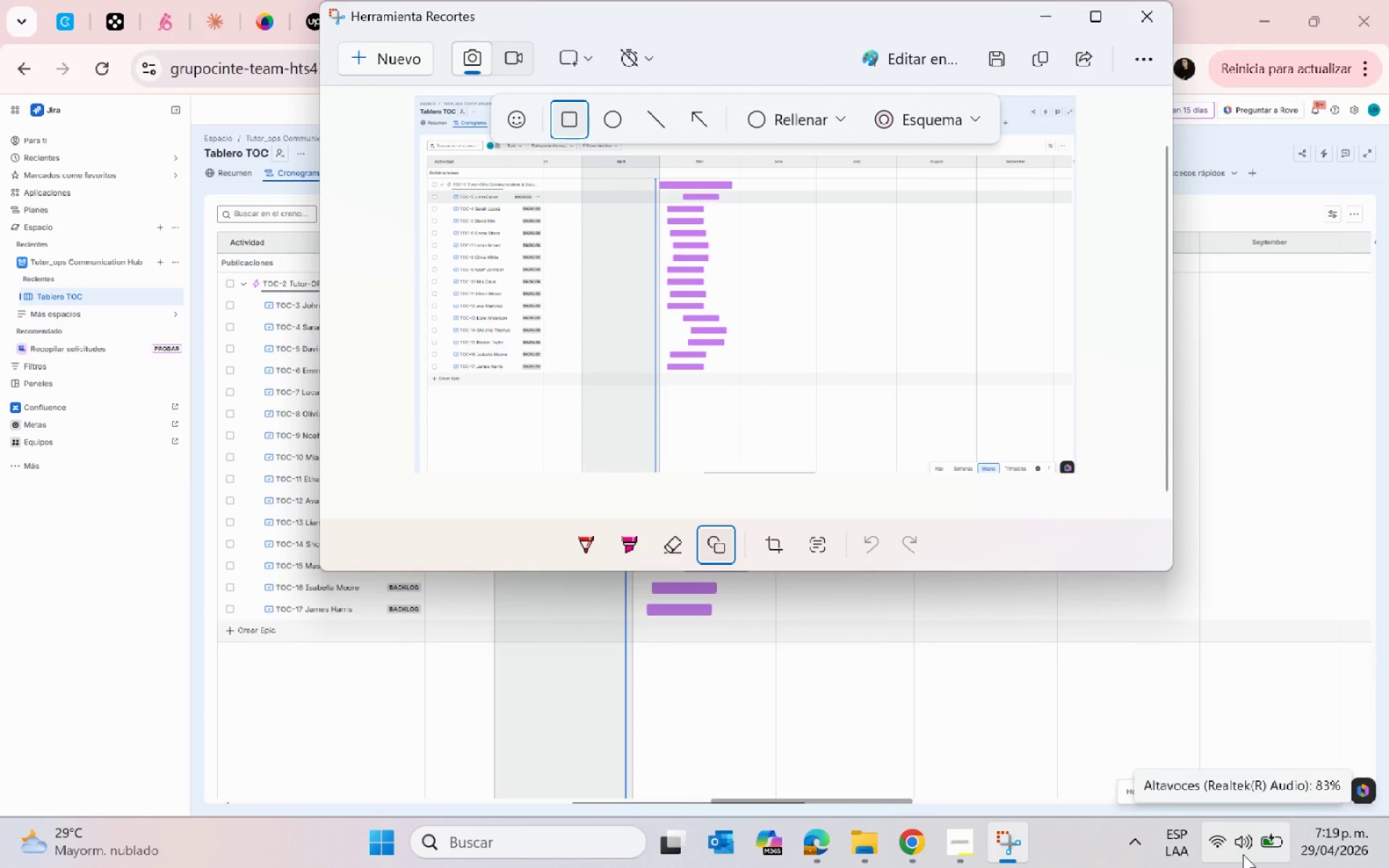 
key(F3)
 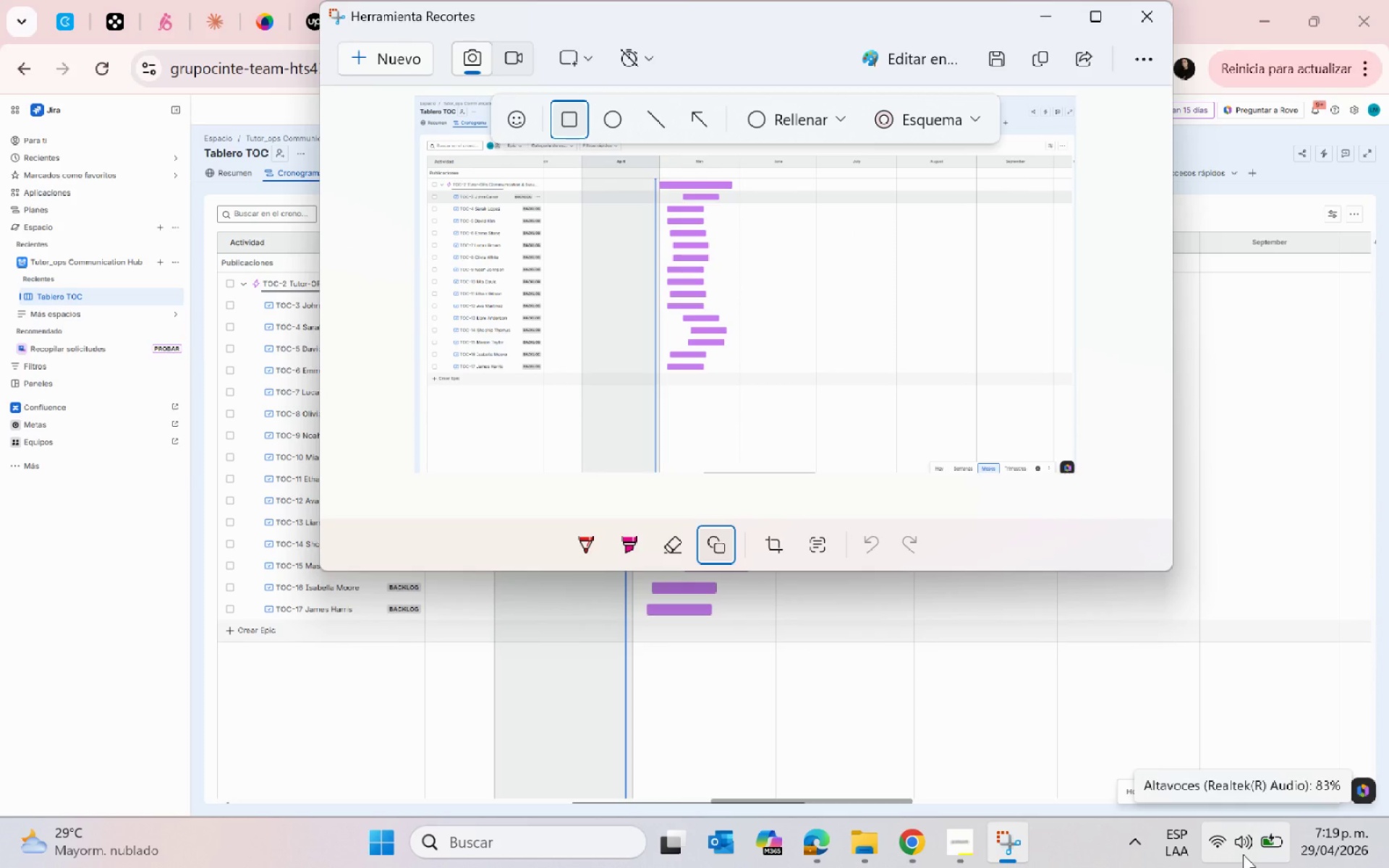 
key(F3)
 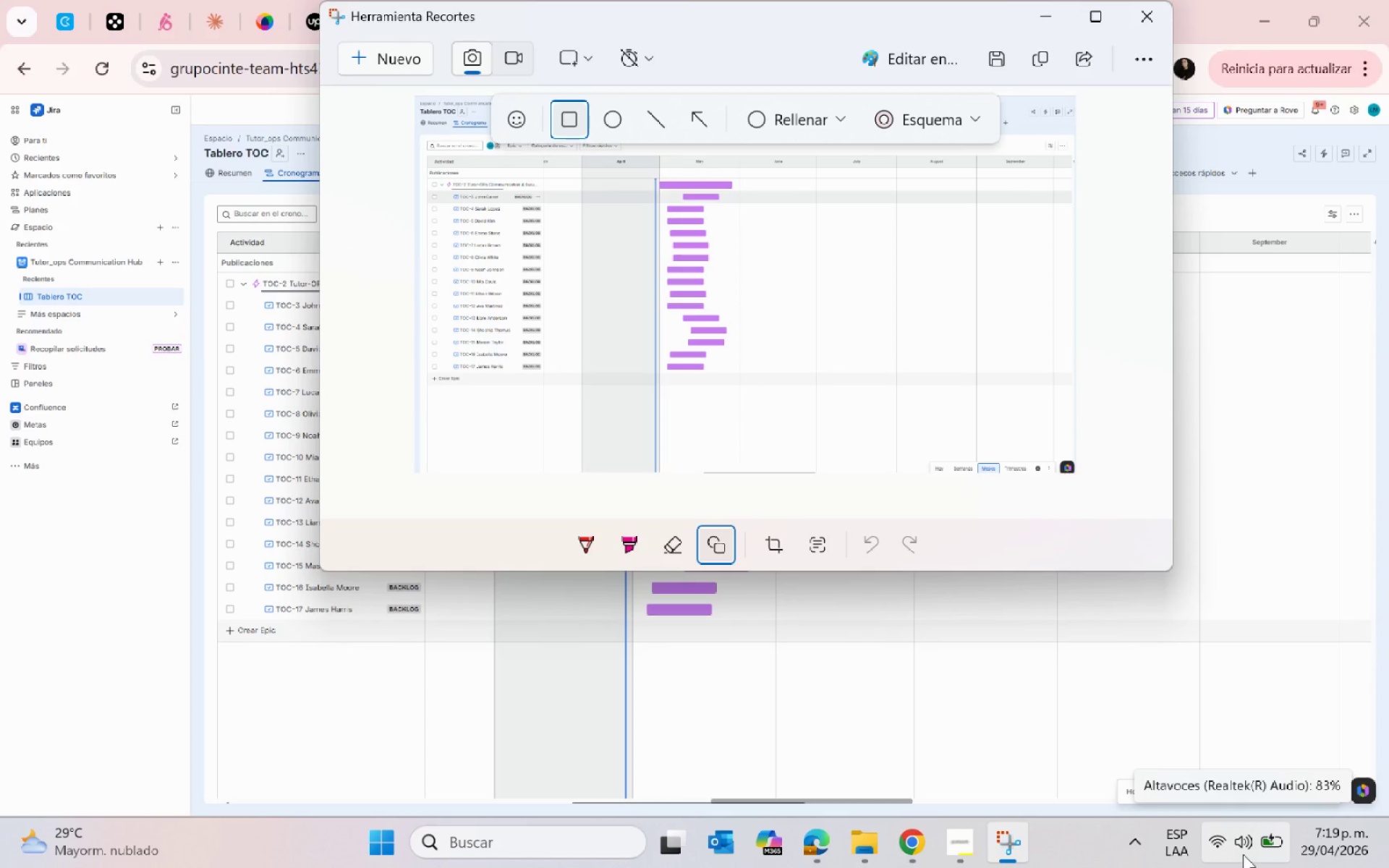 
key(F3)
 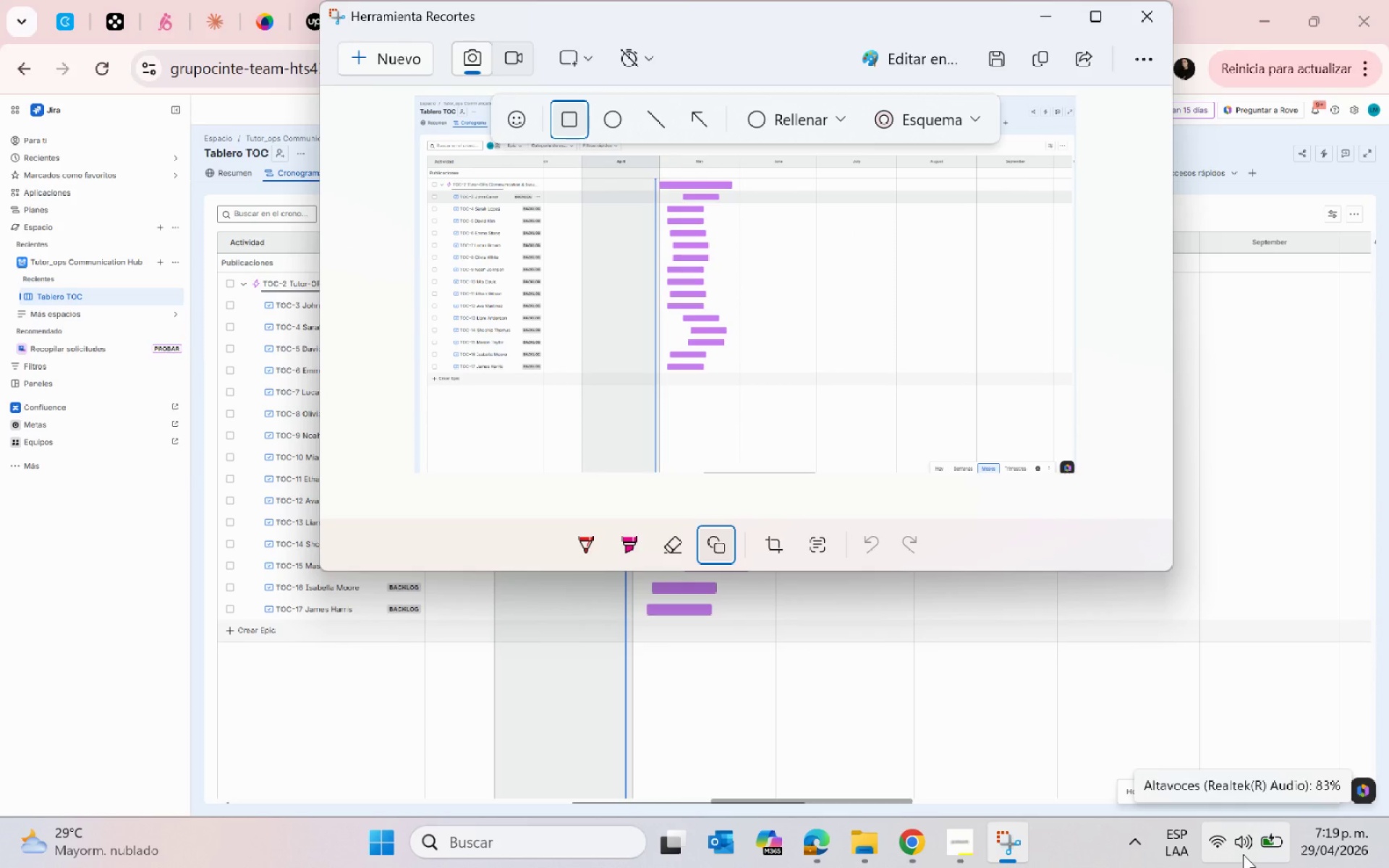 
key(F3)
 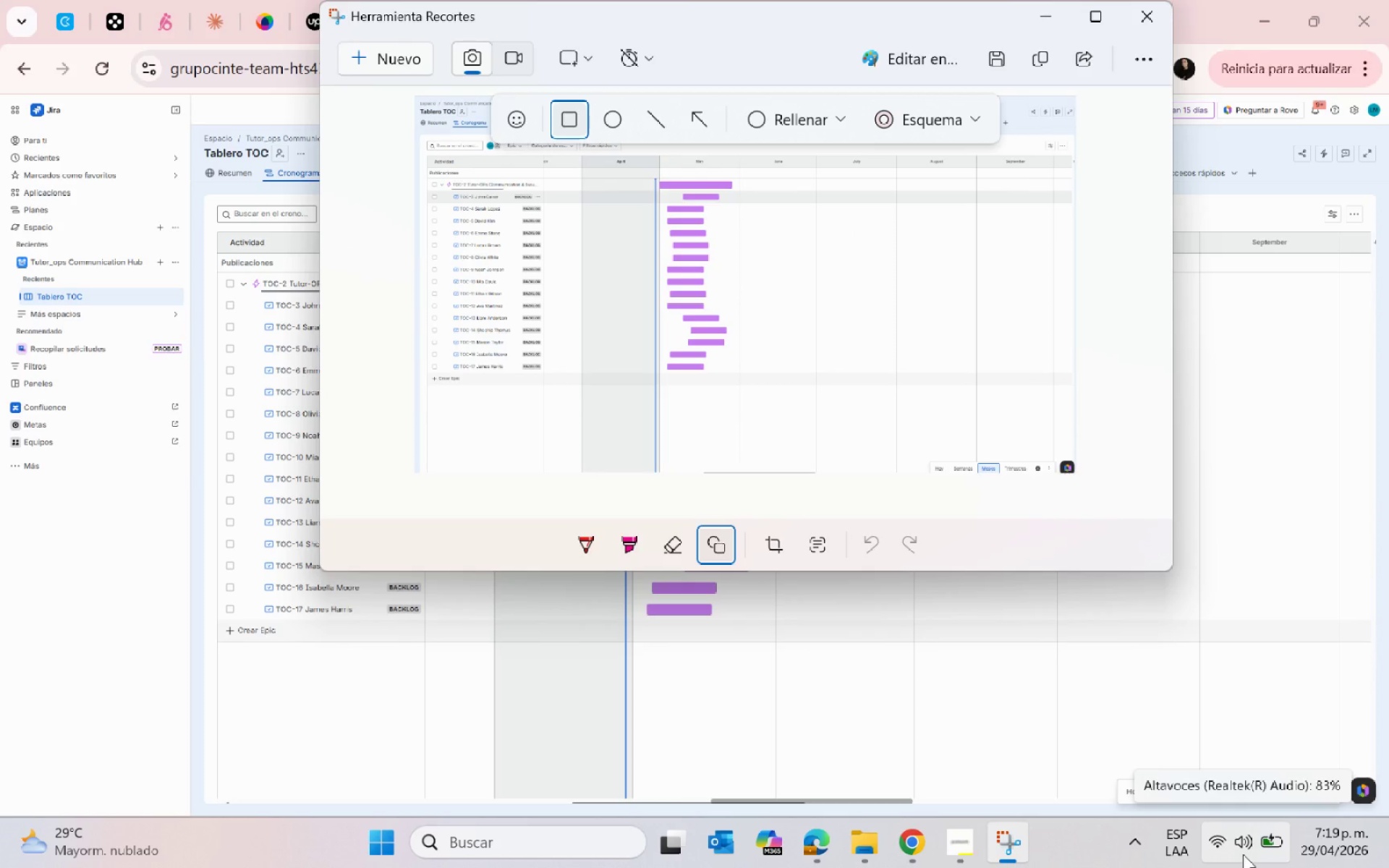 
key(F3)
 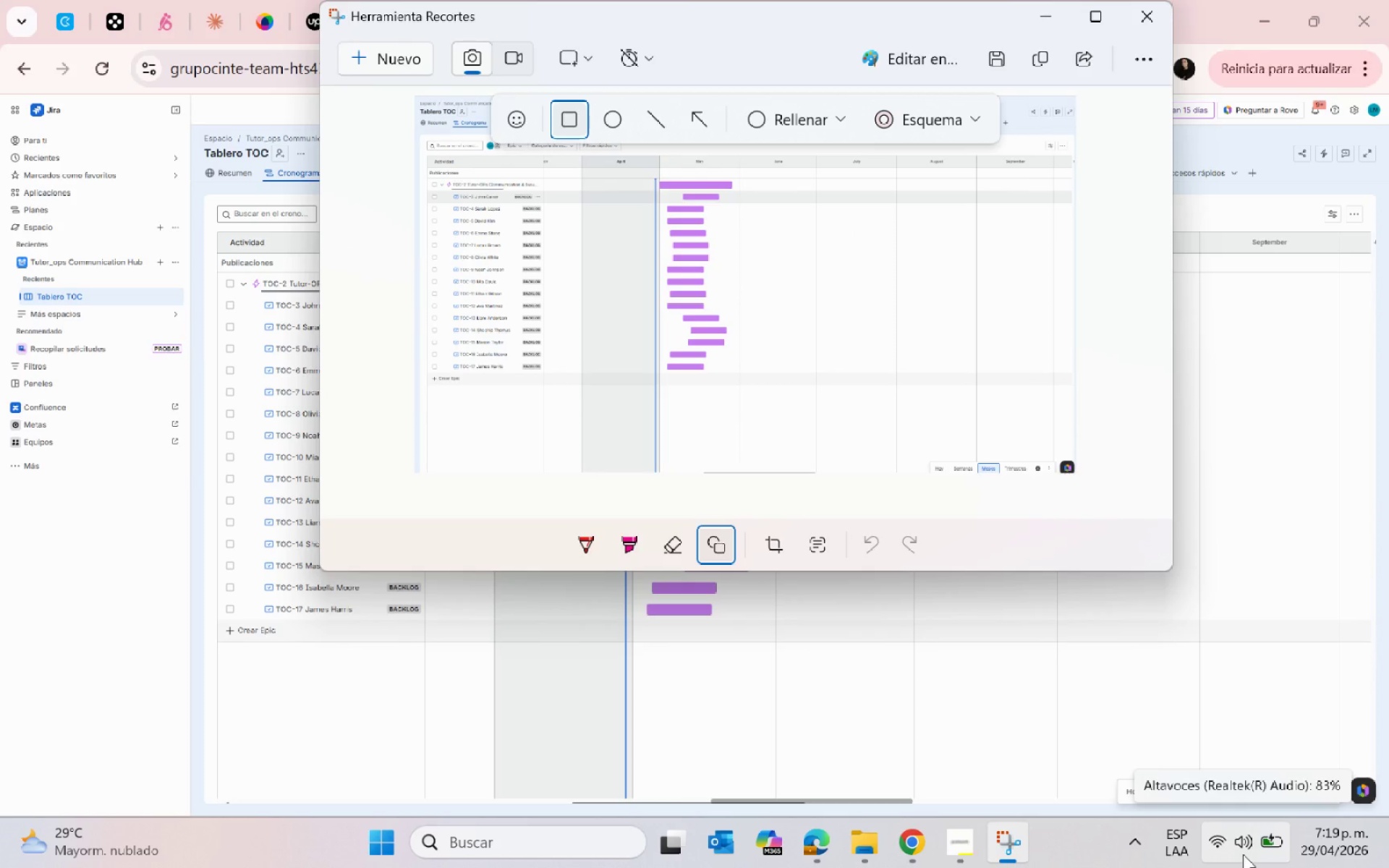 
key(F3)
 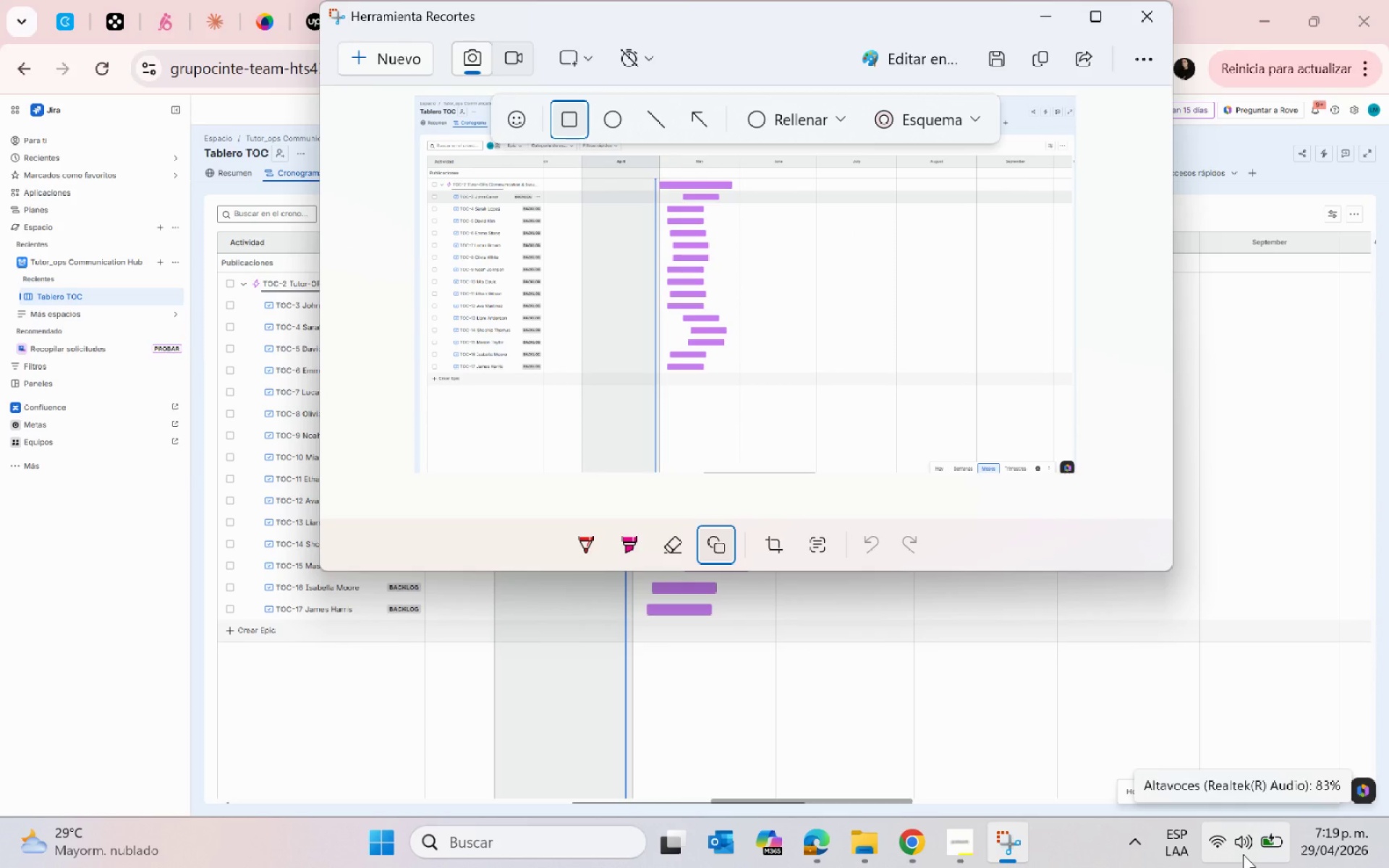 
key(F3)
 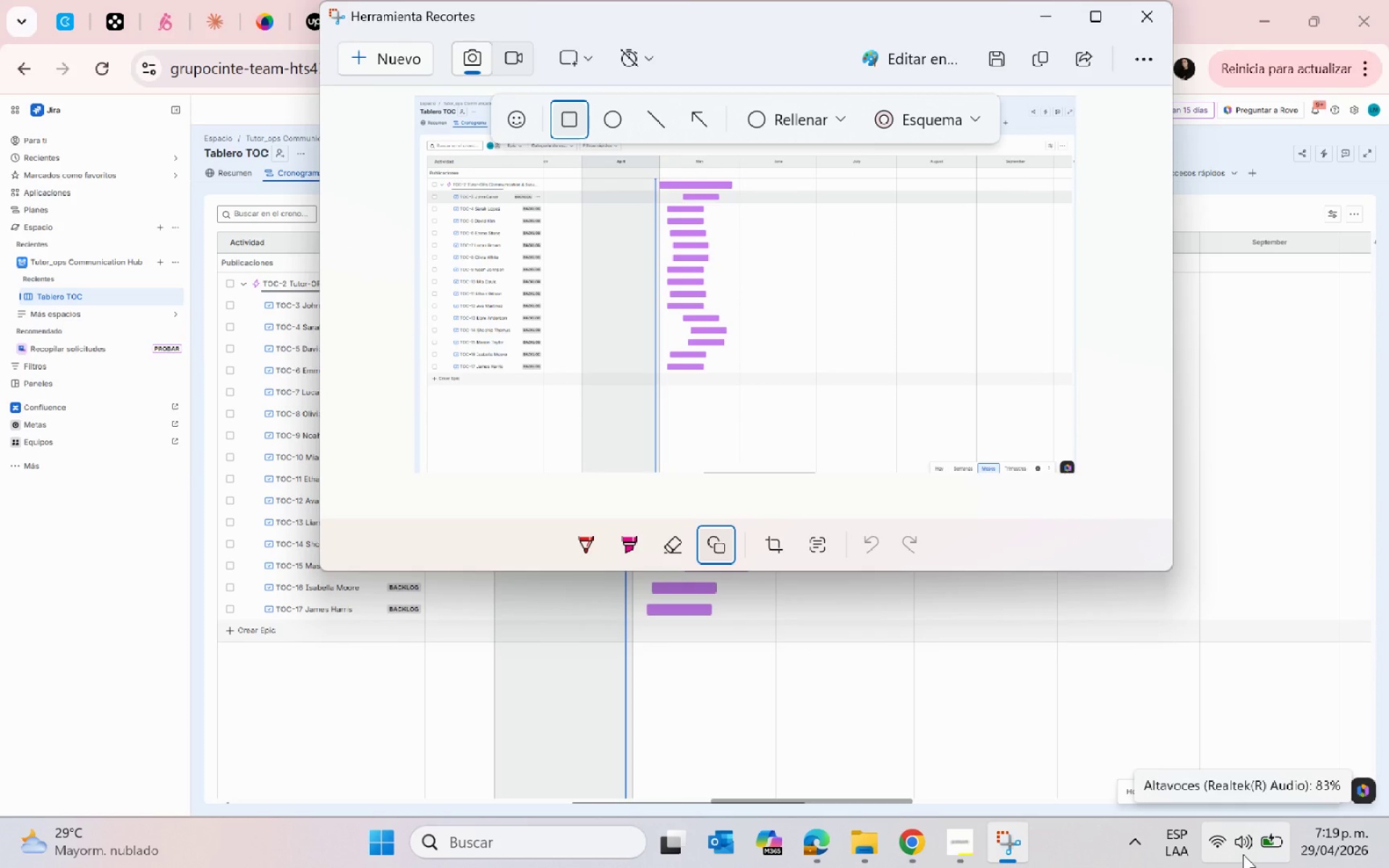 
key(F3)
 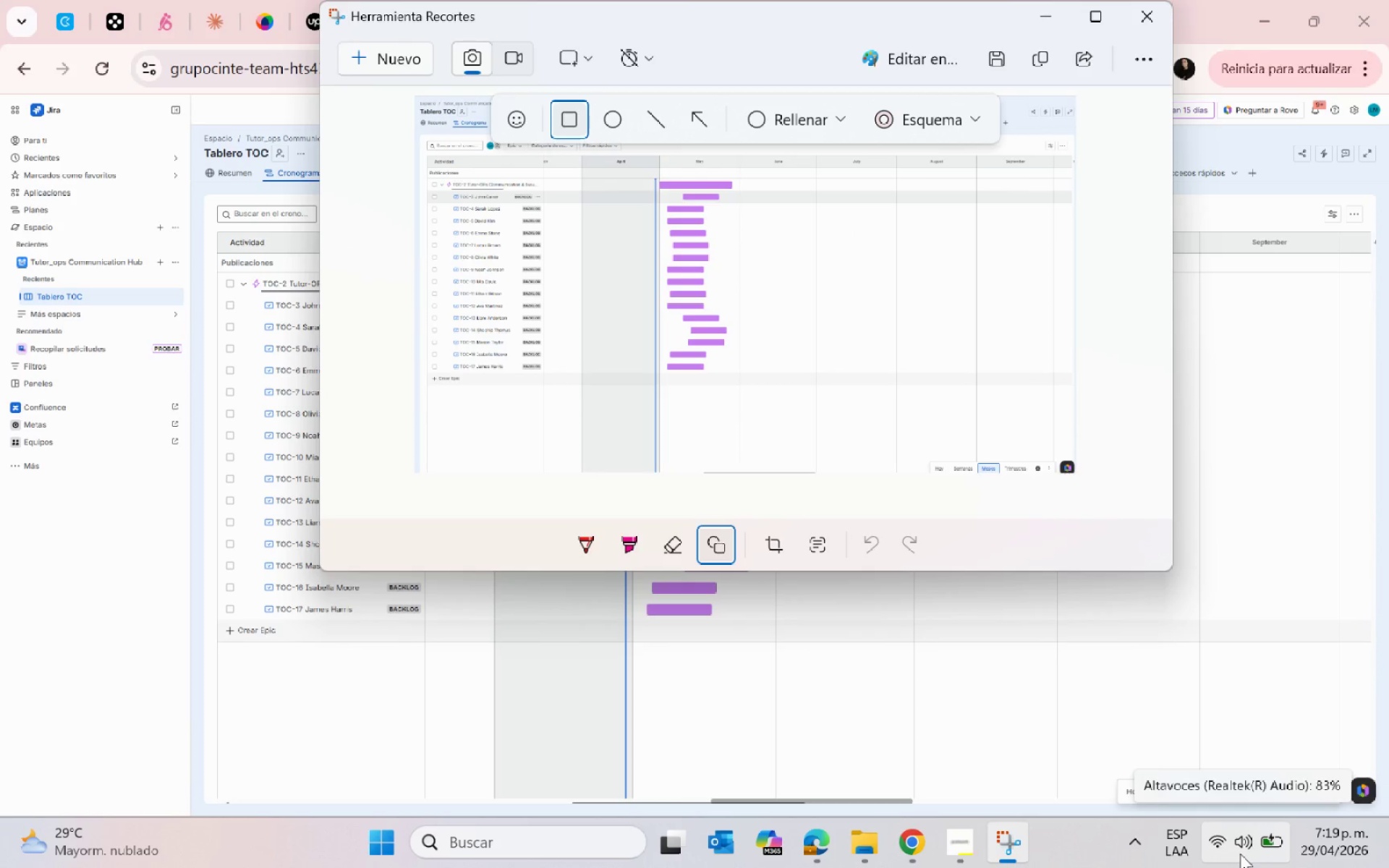 
left_click([1230, 846])
 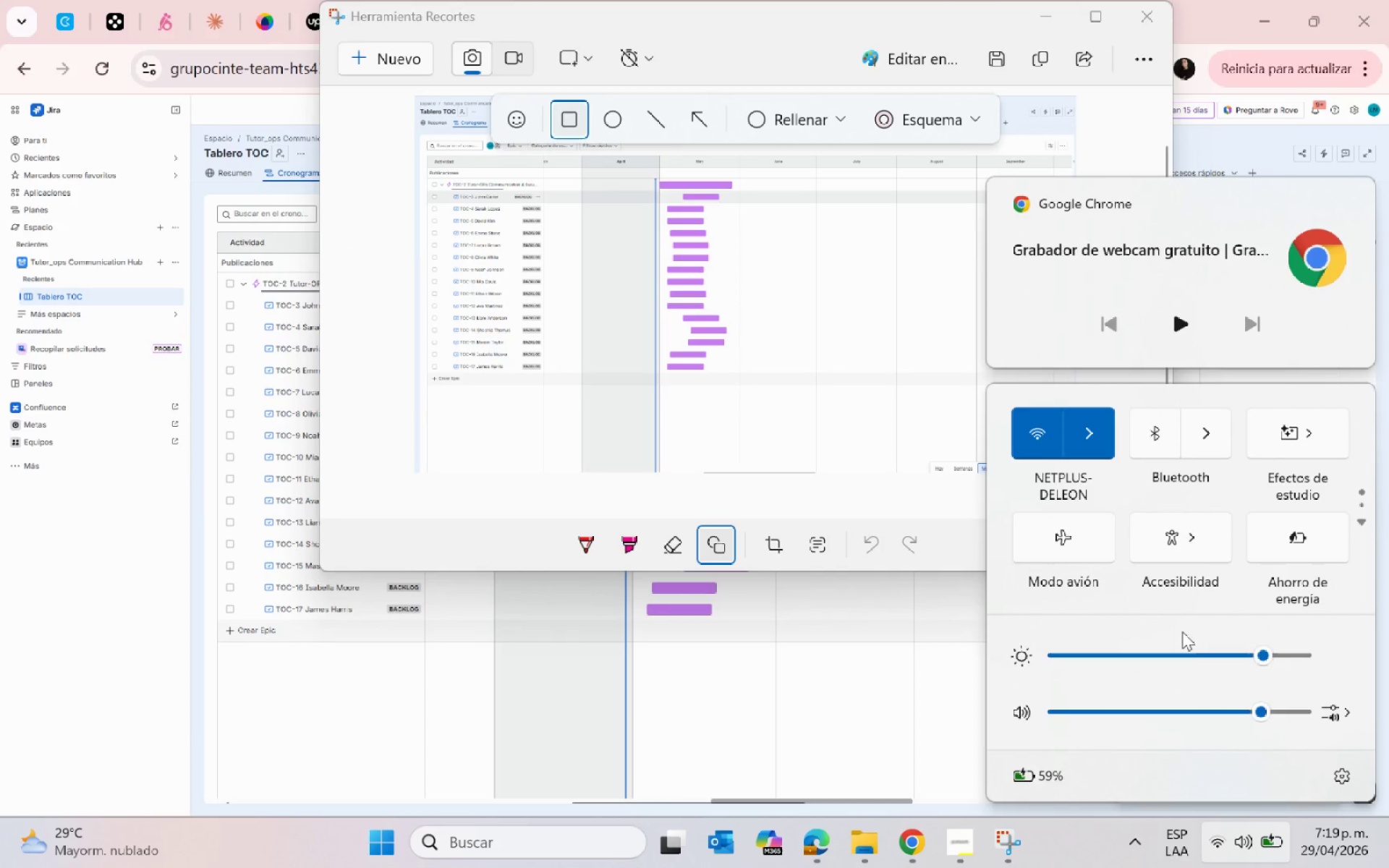 
left_click([1197, 653])
 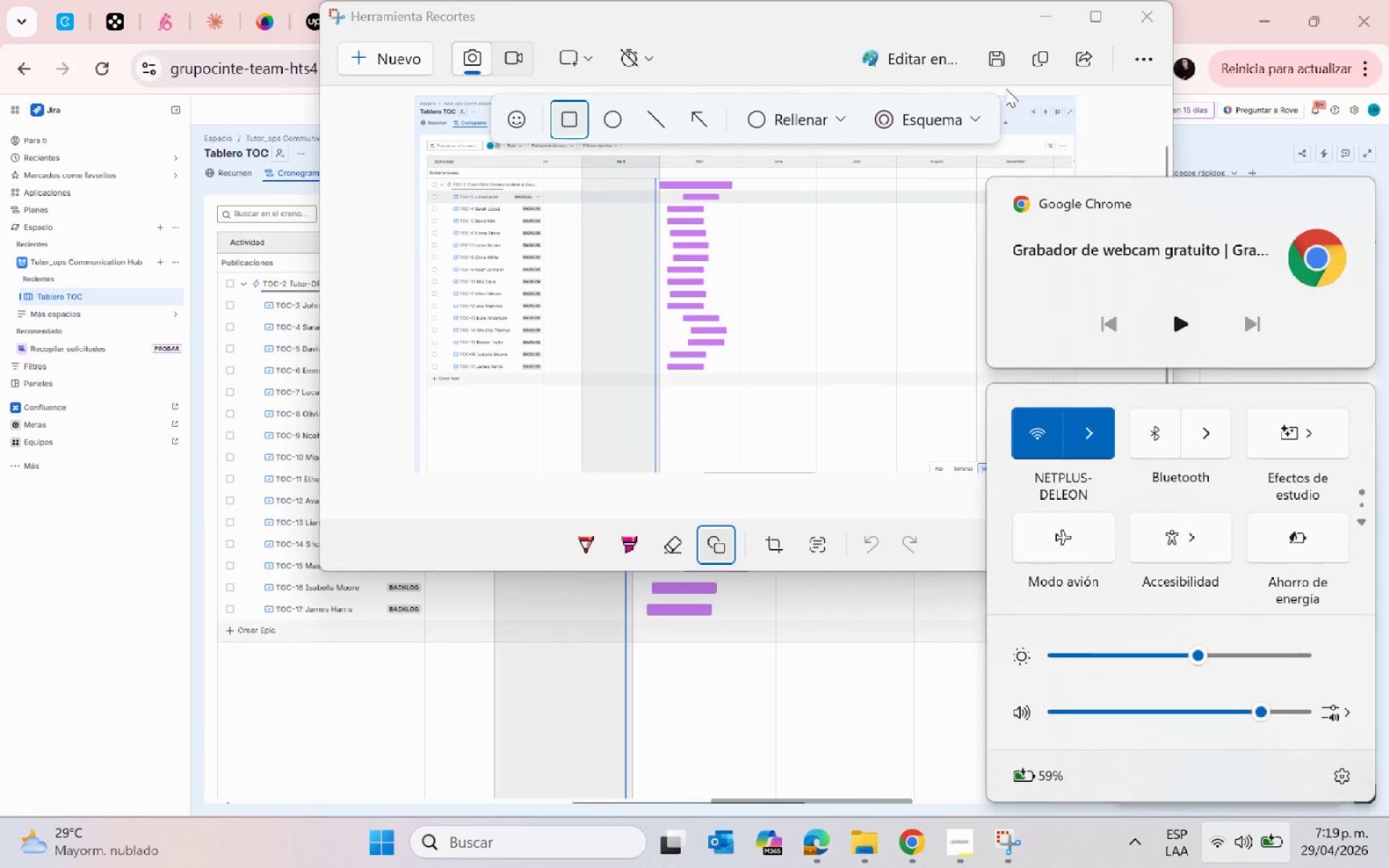 
left_click([999, 61])
 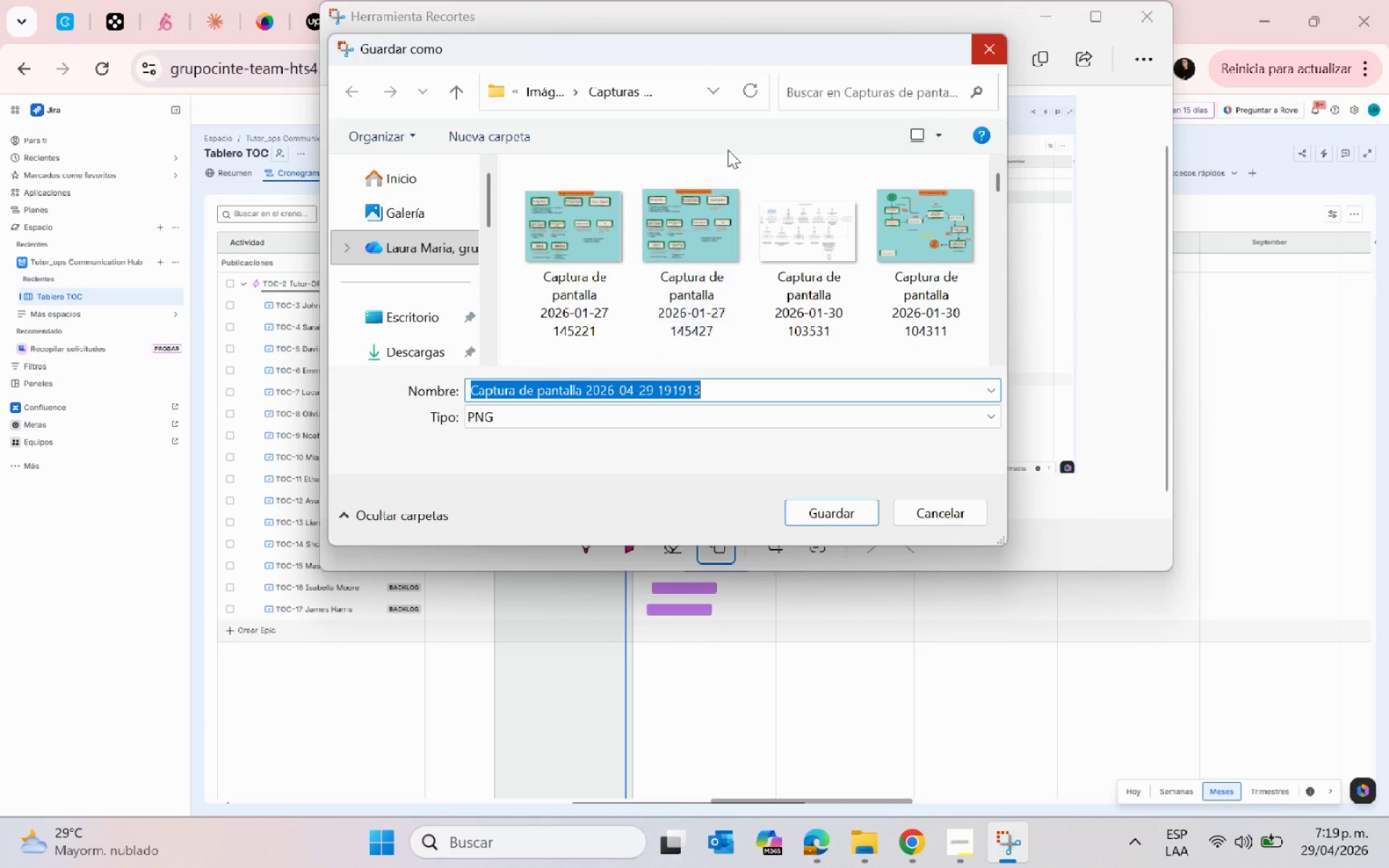 
scroll: coordinate [436, 301], scroll_direction: down, amount: 1.0
 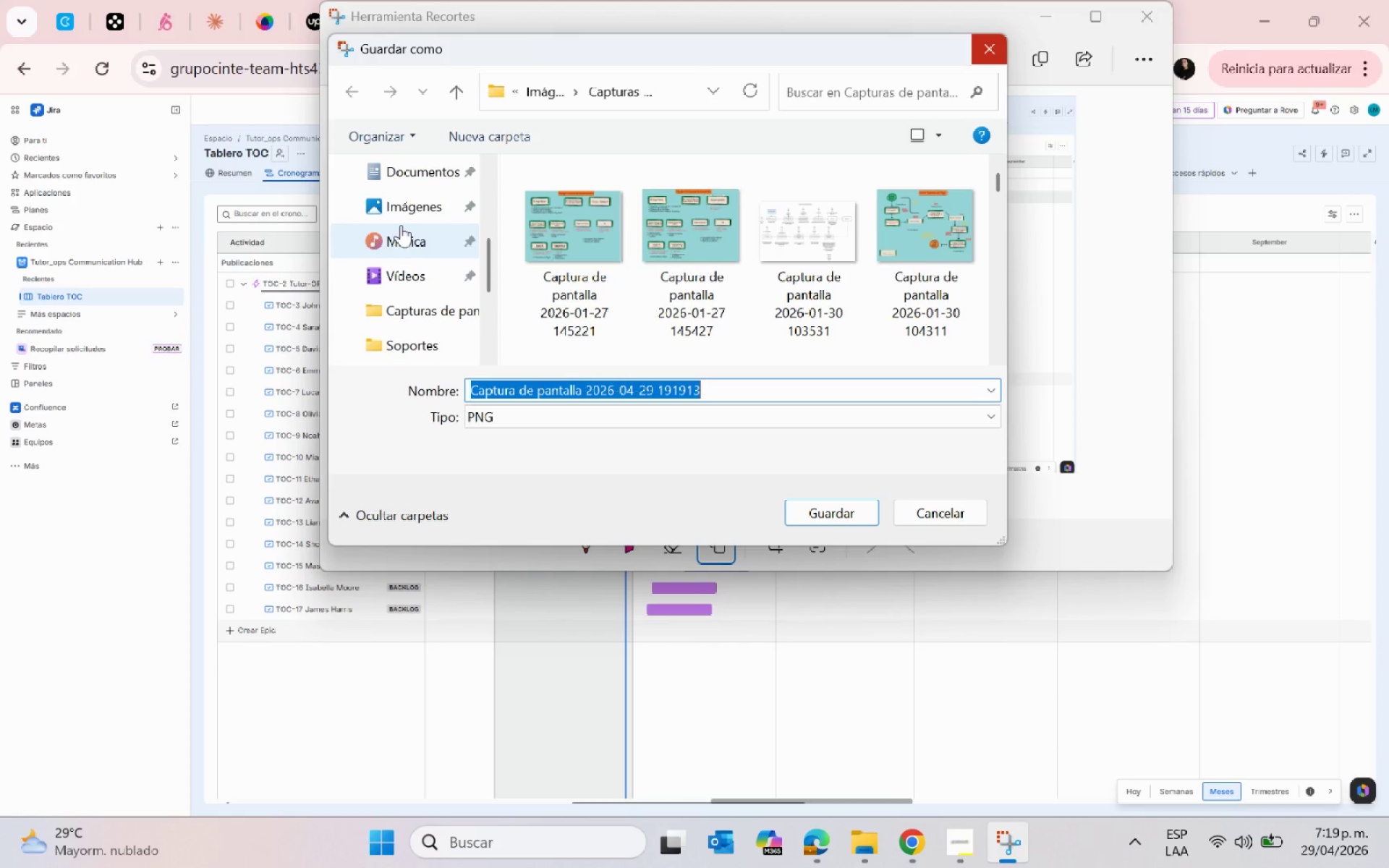 
left_click([401, 207])
 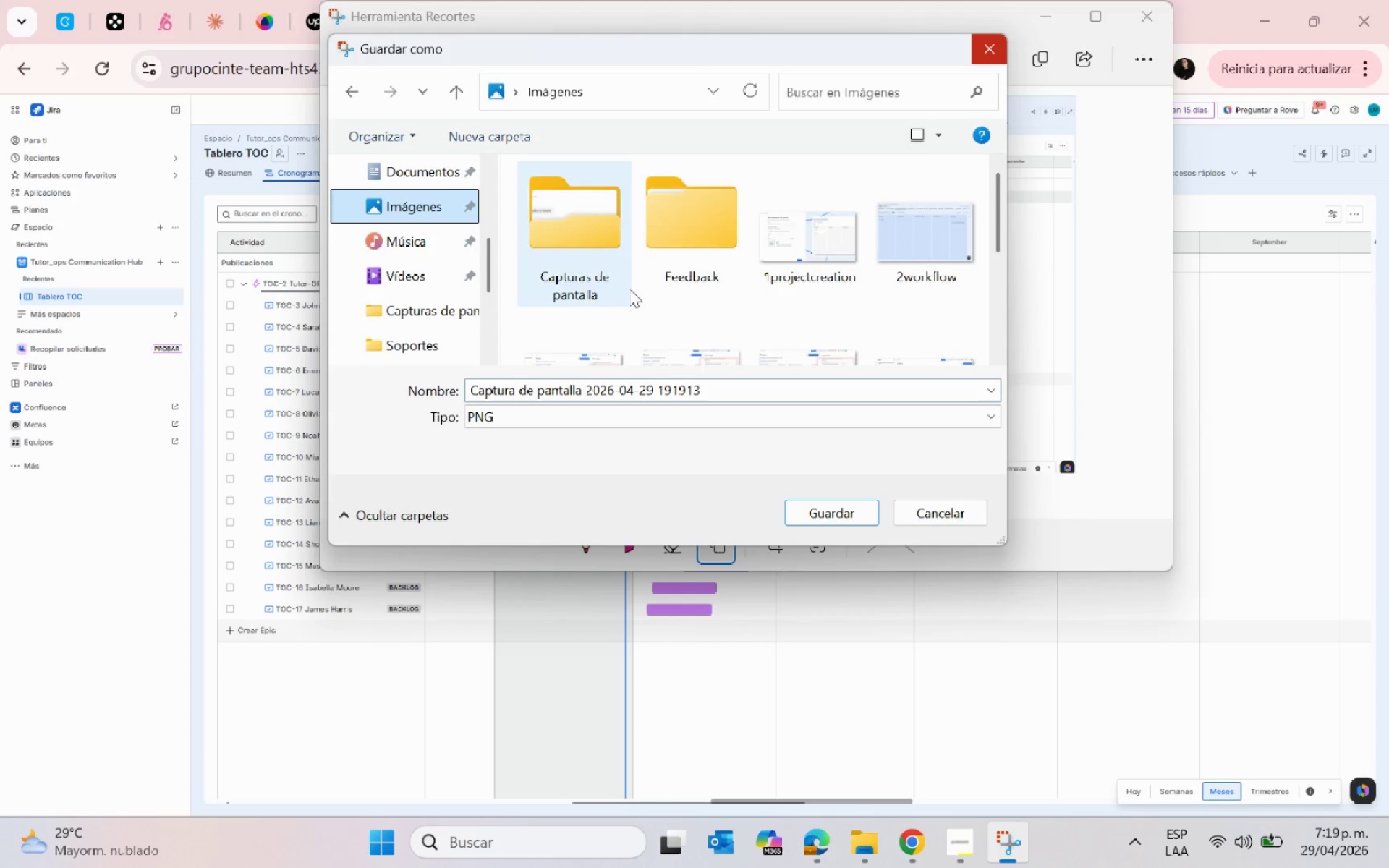 
left_click([687, 286])
 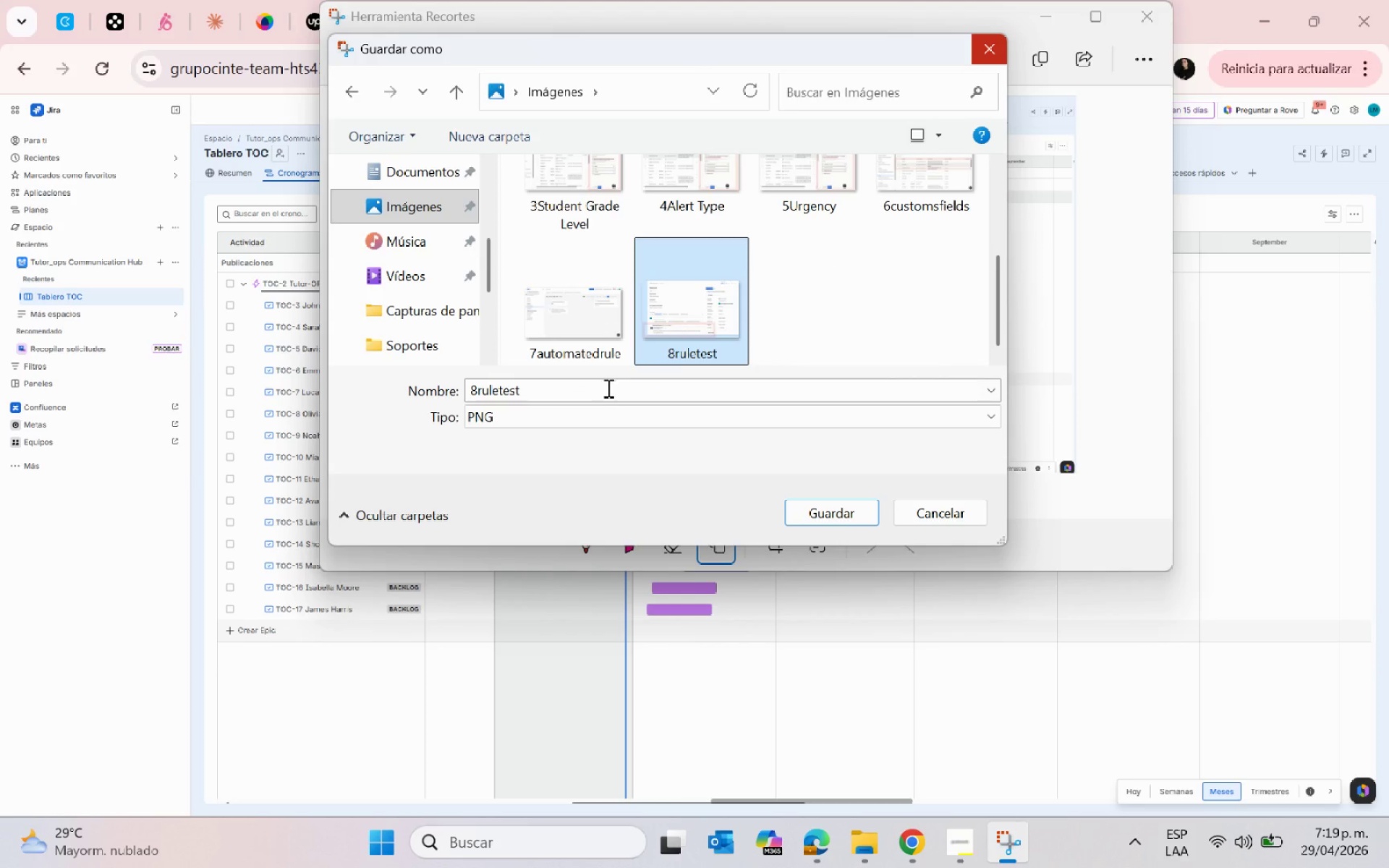 
scroll: coordinate [684, 315], scroll_direction: down, amount: 9.0
 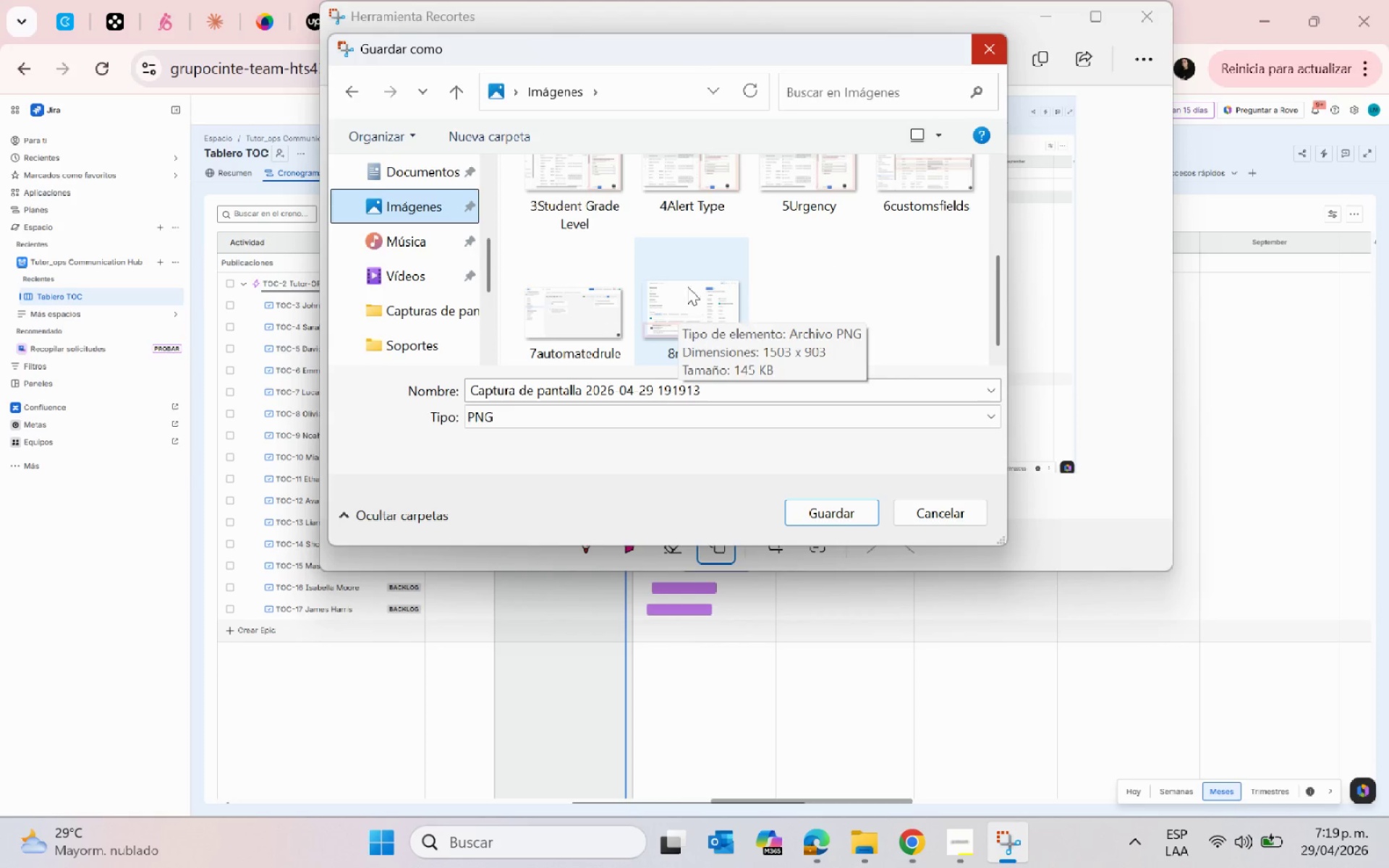 
left_click([598, 400])
 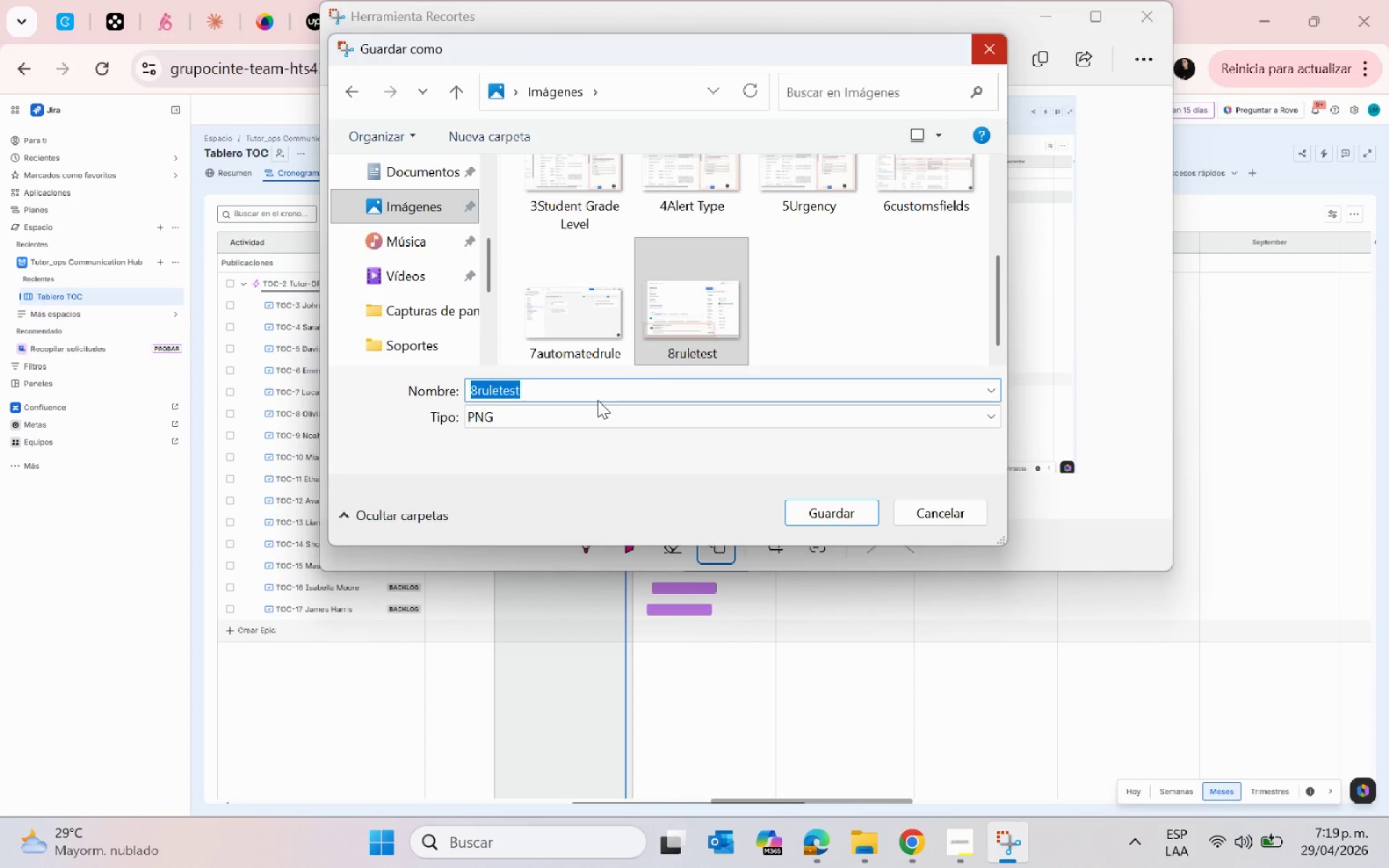 
type(9Backlog)
 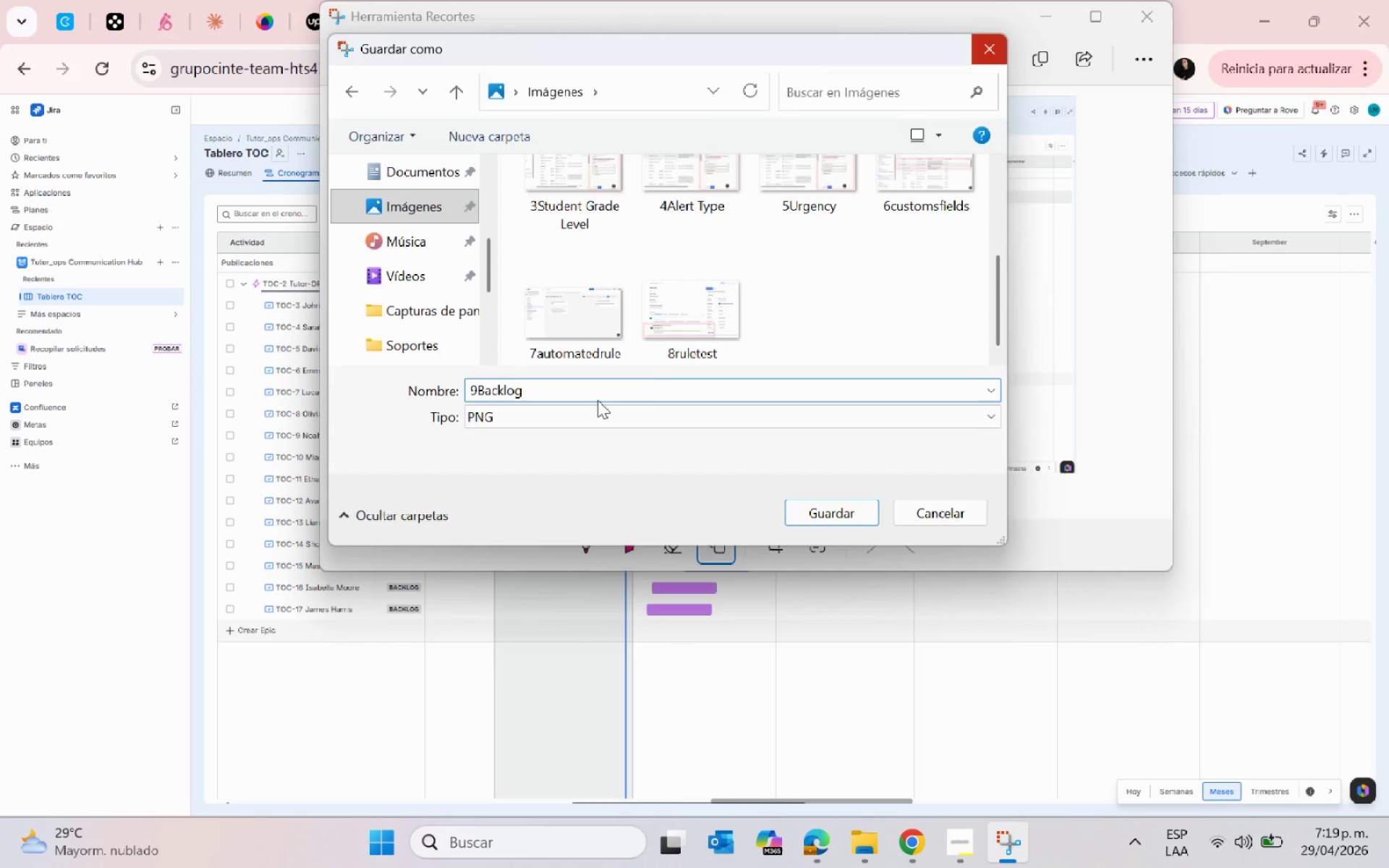 
key(Enter)
 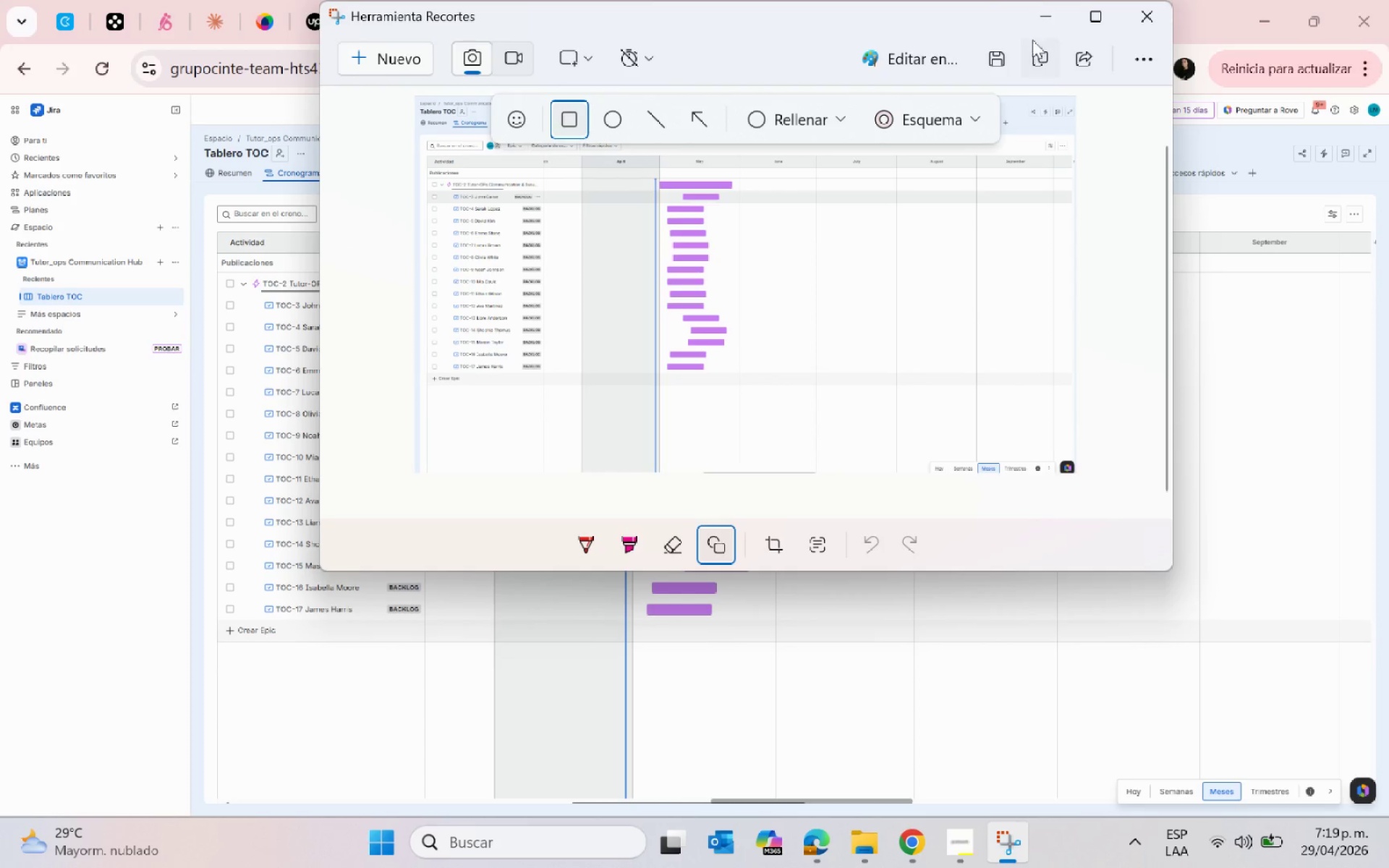 
left_click([1036, 26])
 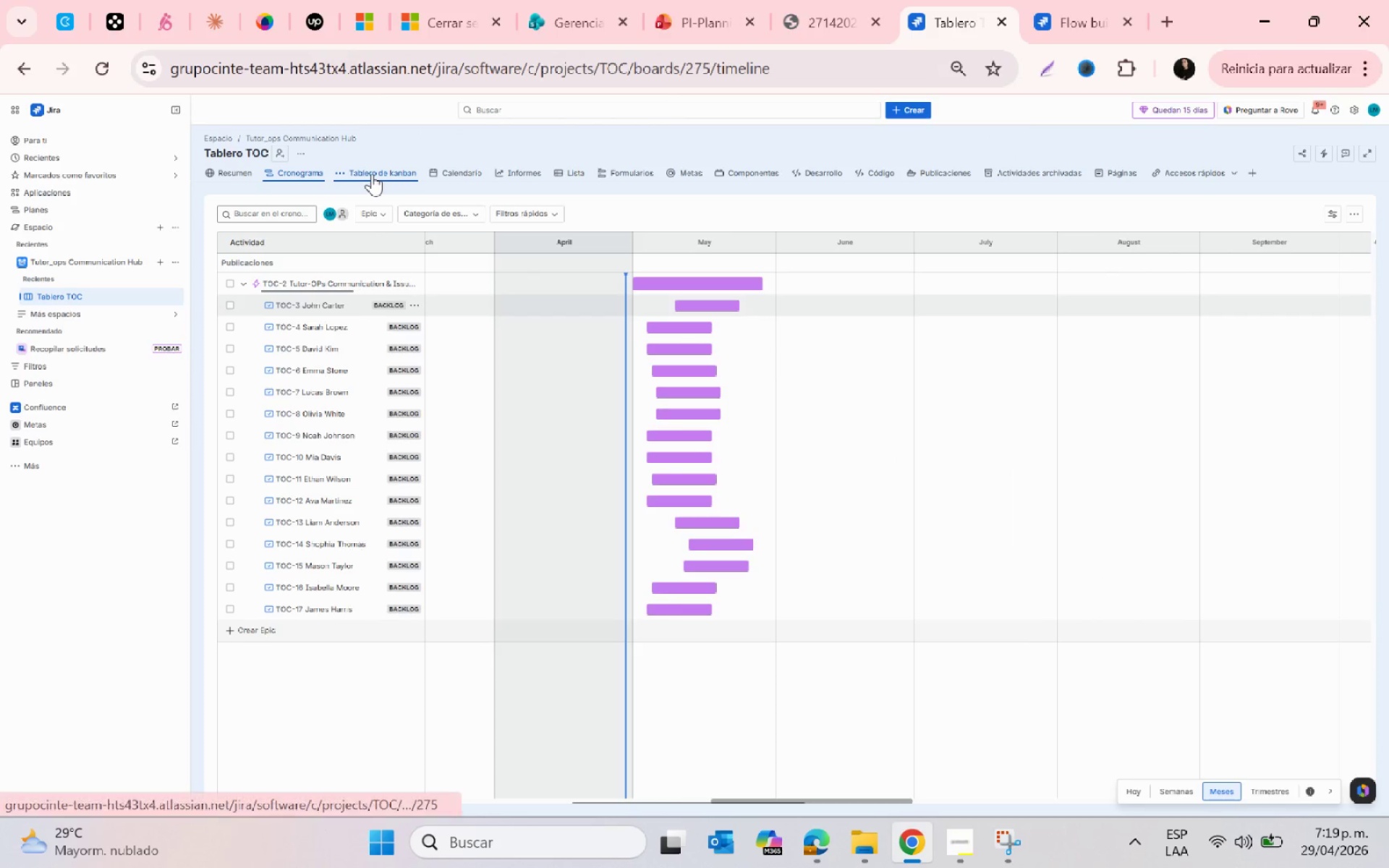 
left_click([326, 307])
 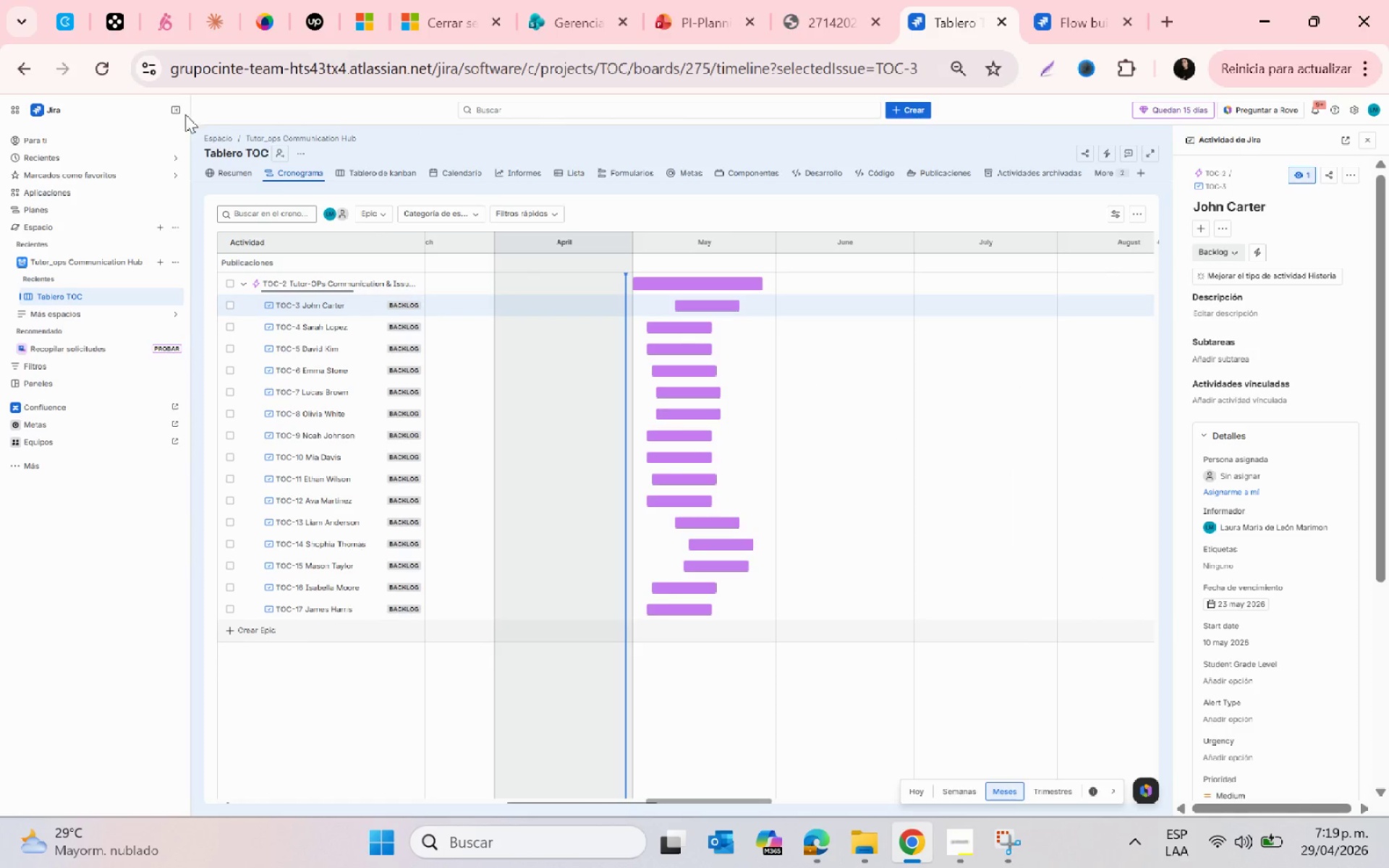 
left_click([175, 109])
 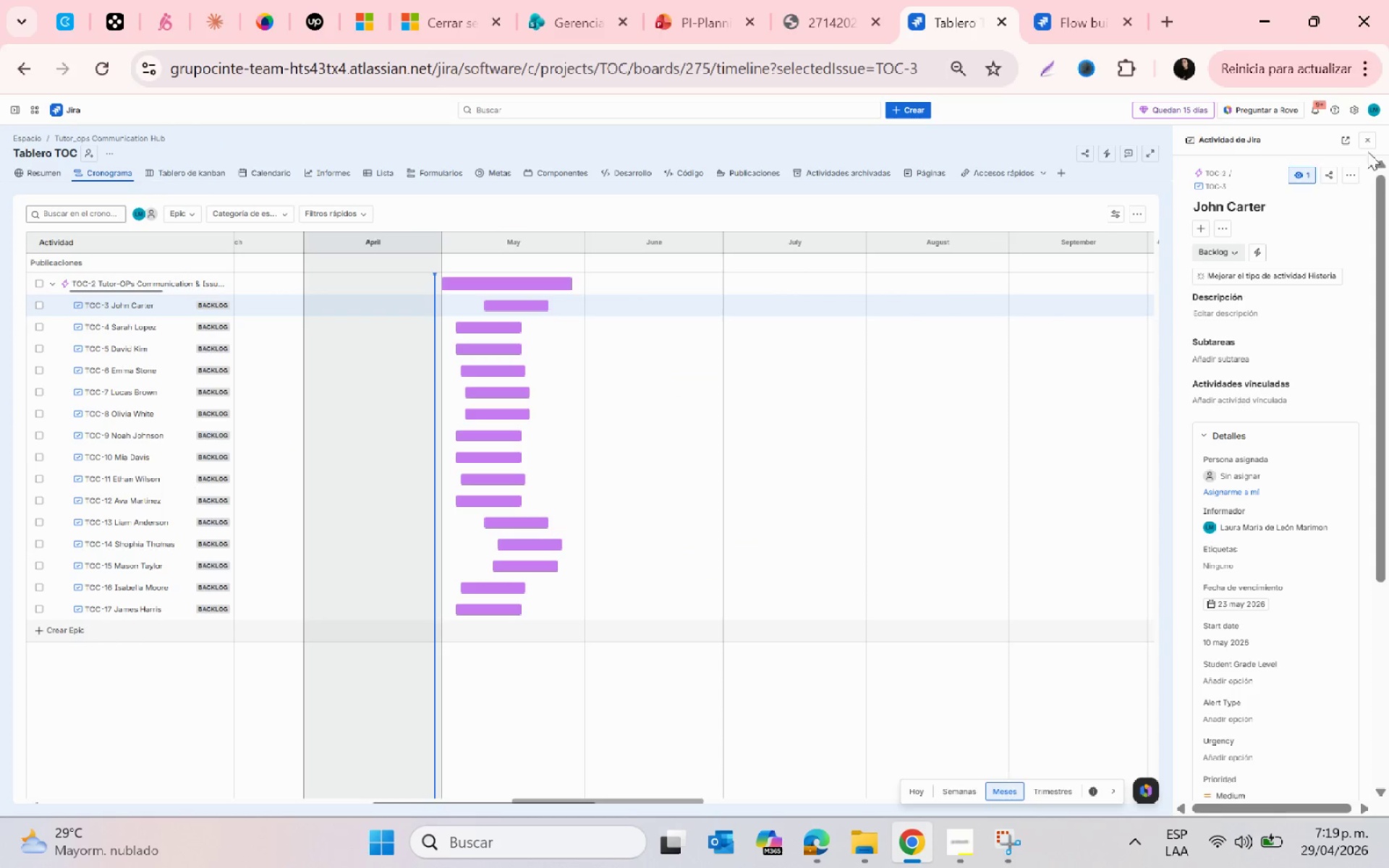 
left_click([1350, 143])
 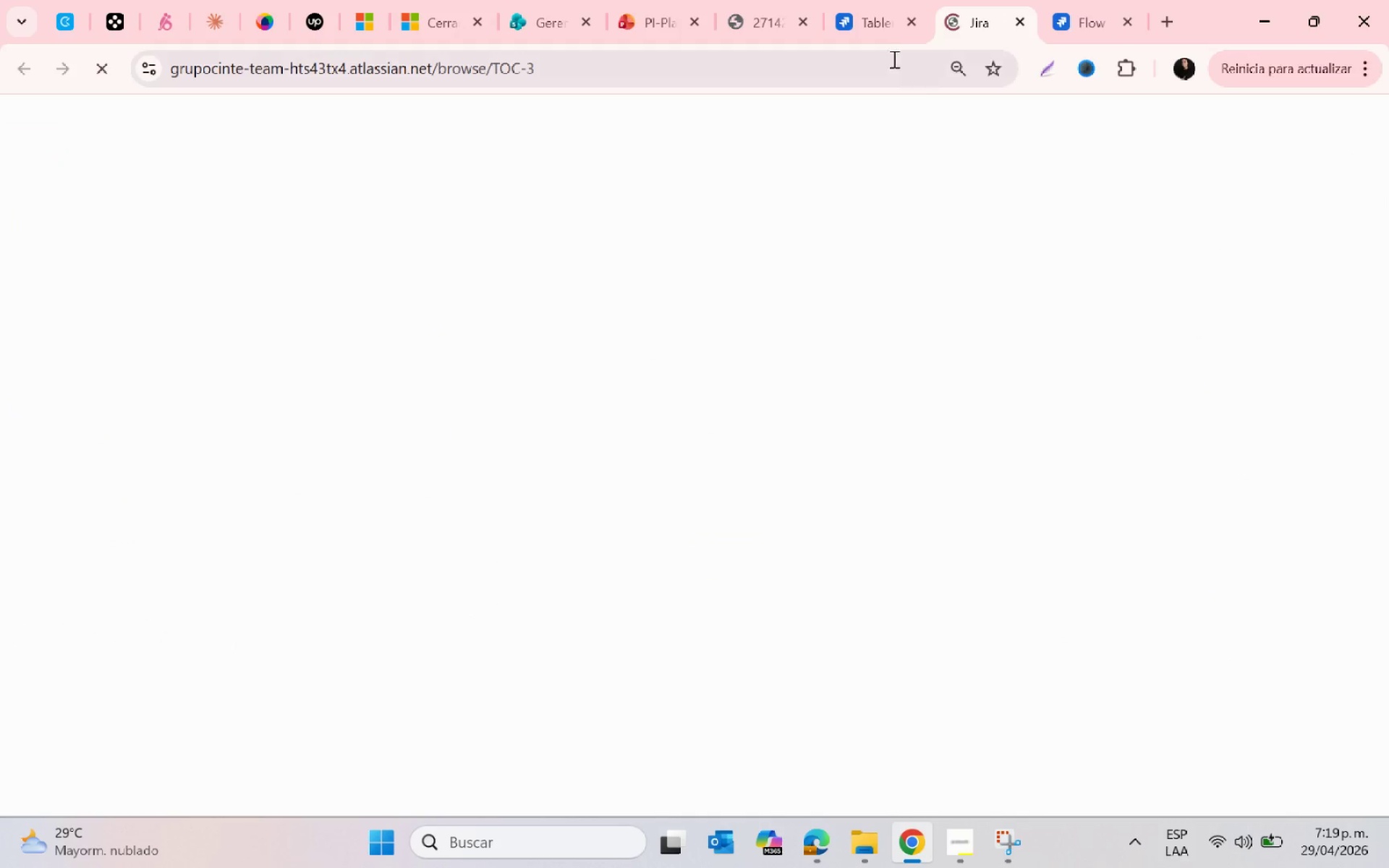 
left_click([878, 31])
 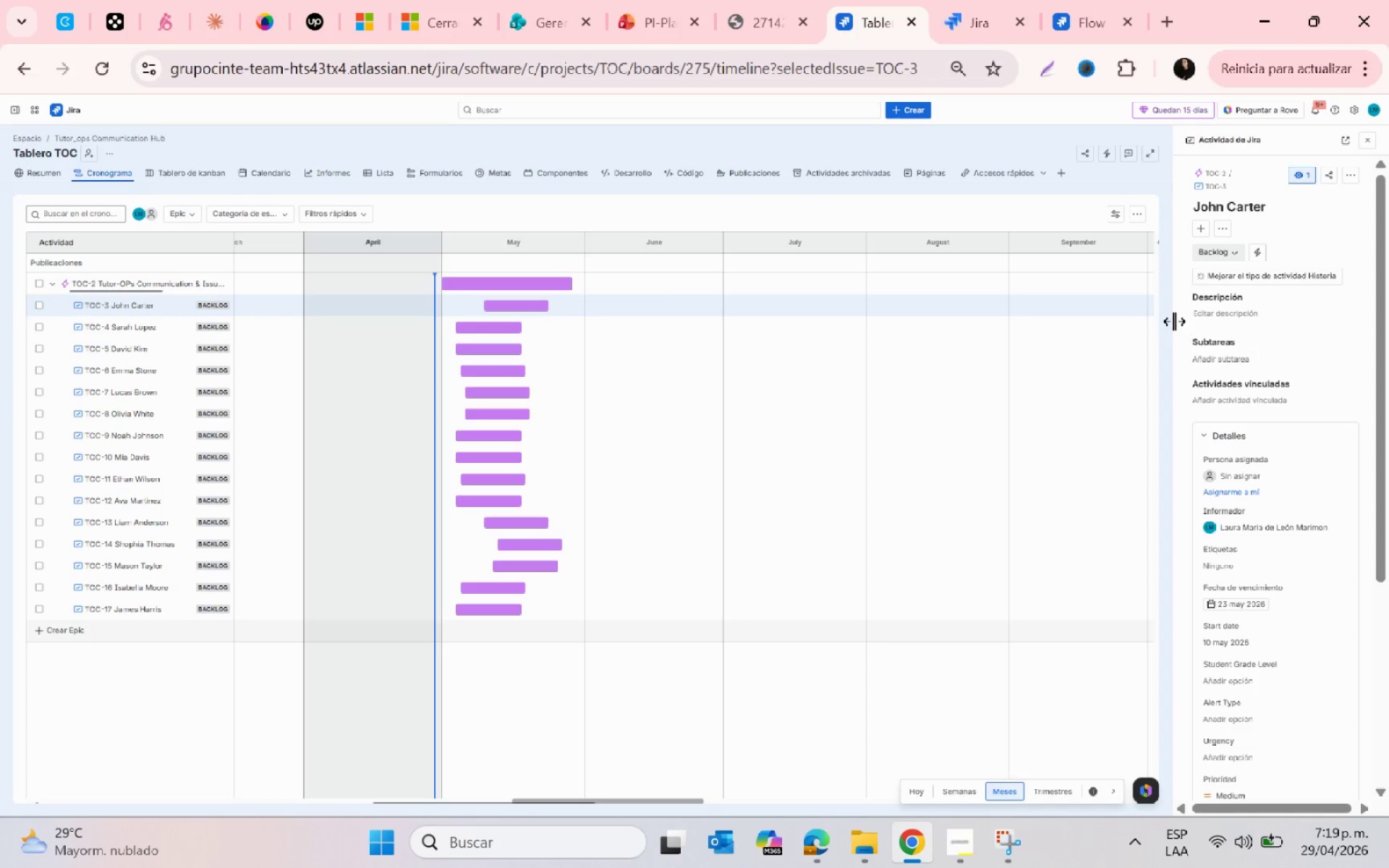 
left_click_drag(start_coordinate=[1173, 321], to_coordinate=[838, 367])
 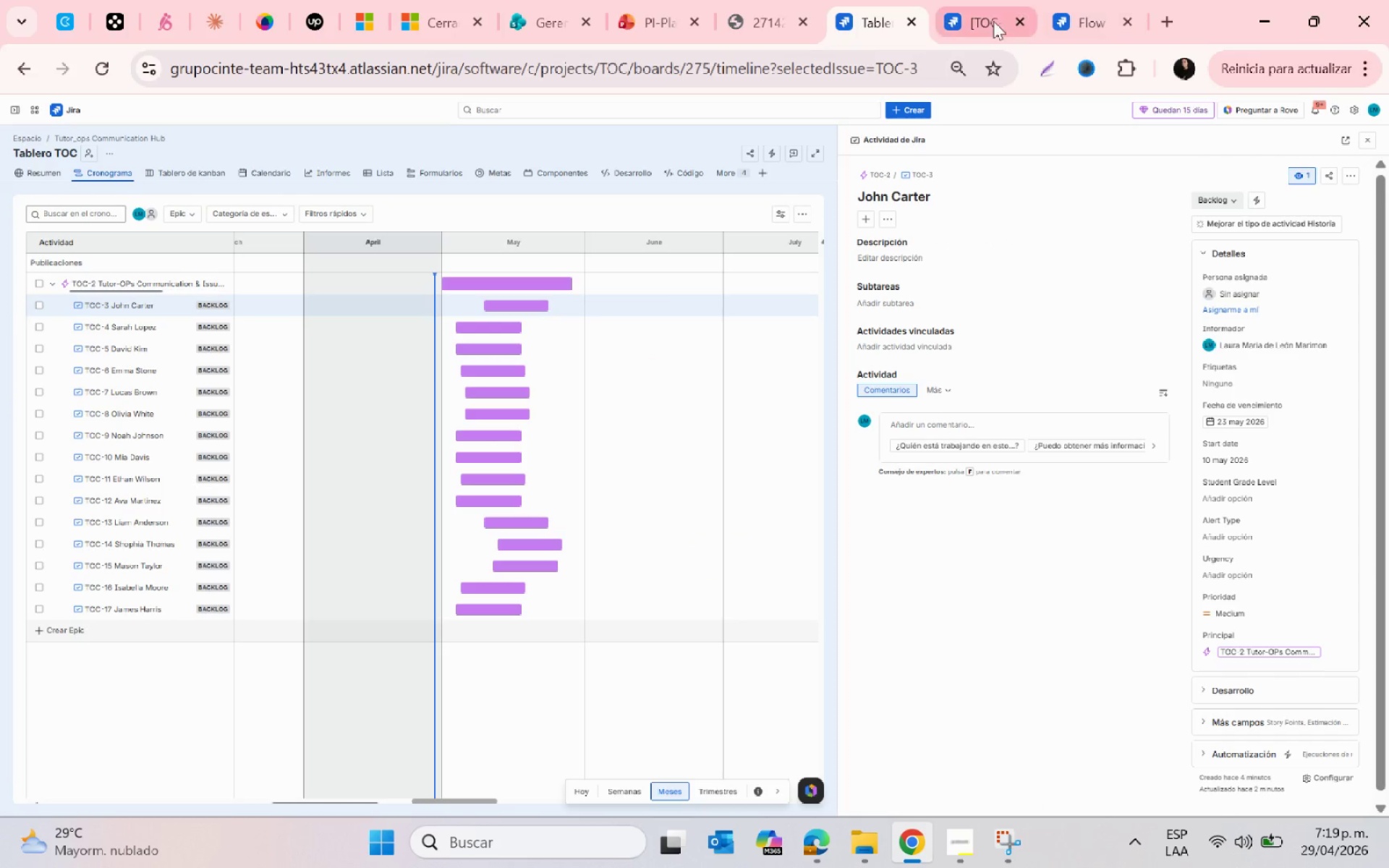 
left_click([986, 21])
 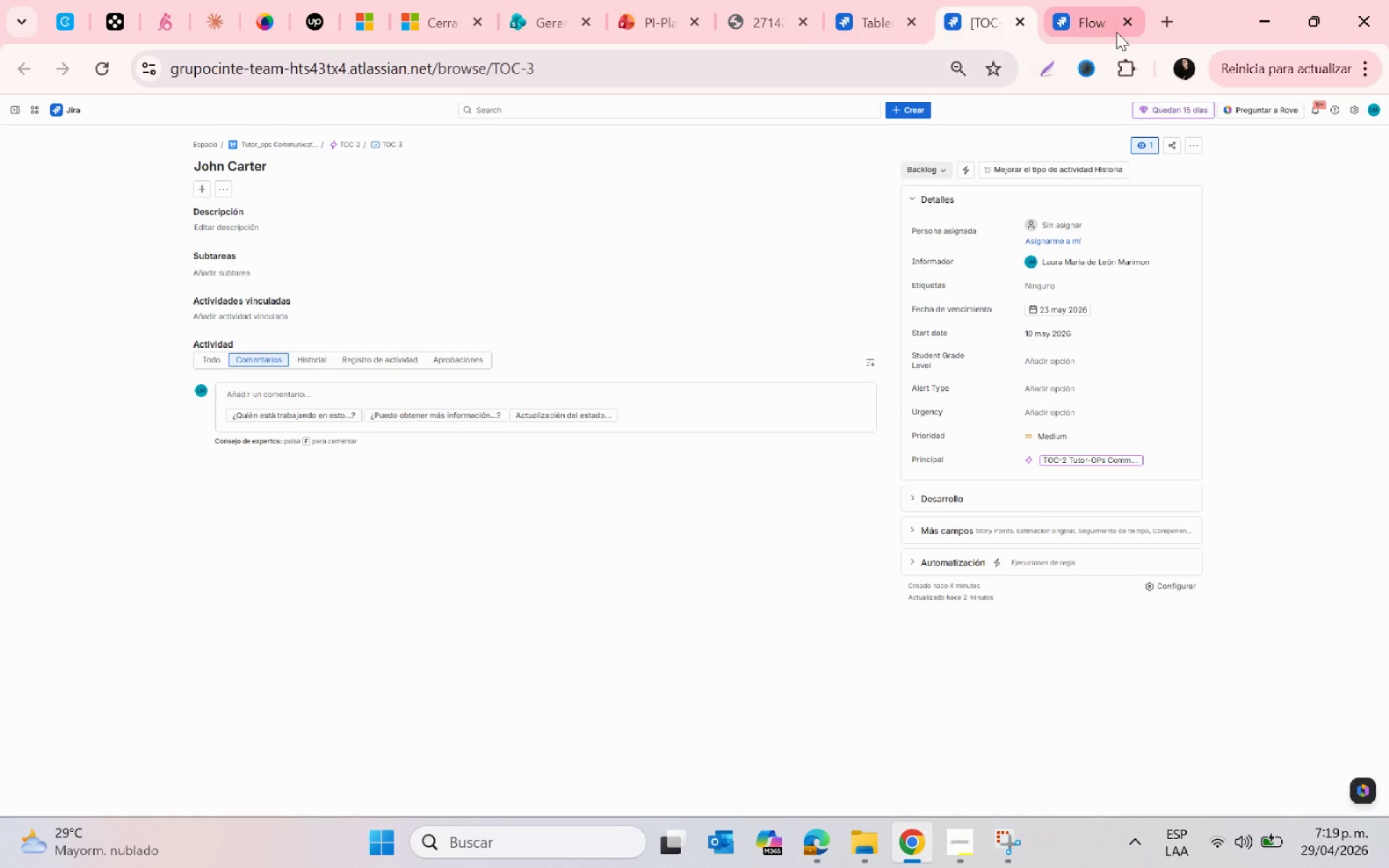 
left_click([1122, 27])
 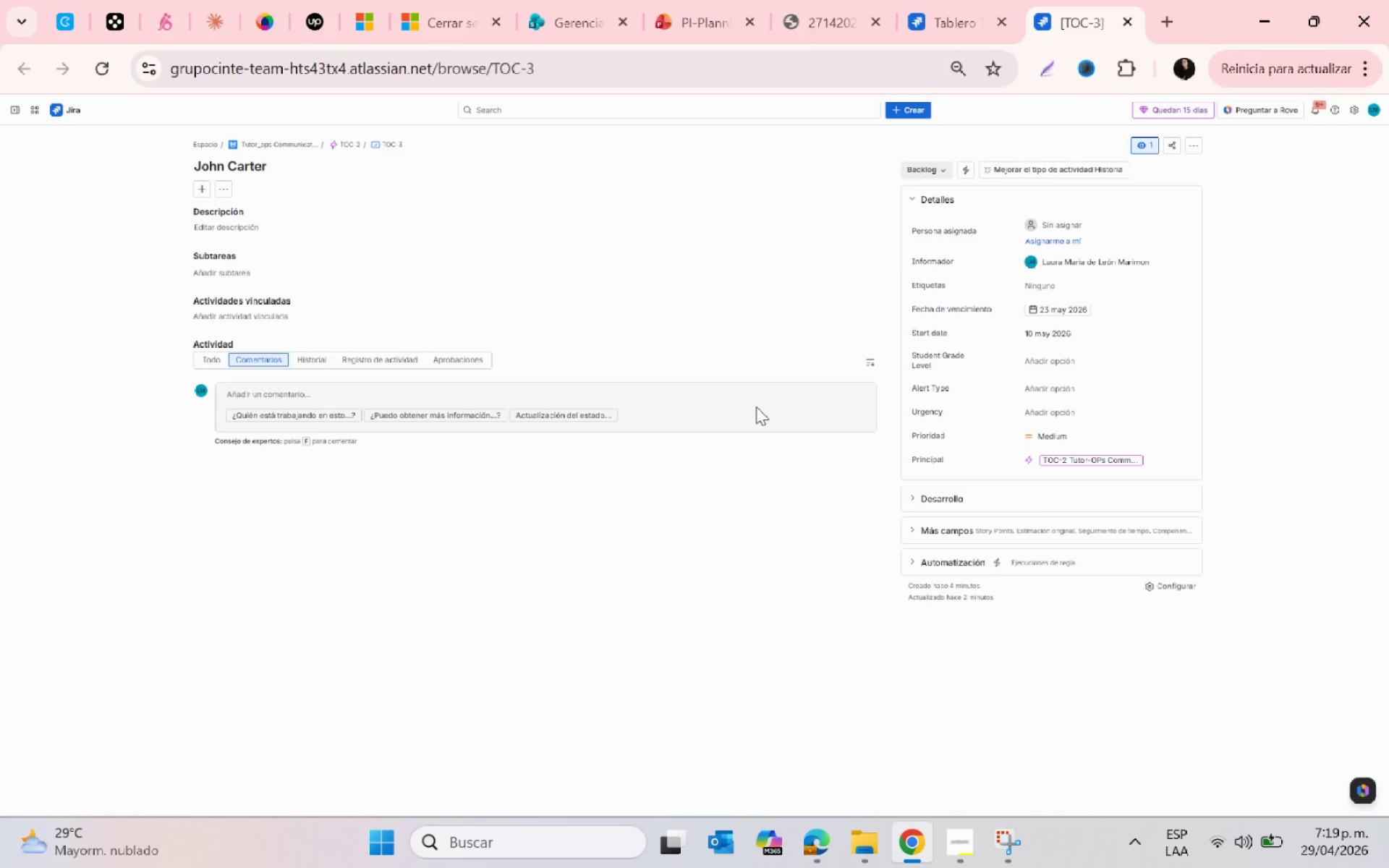 
key(Control+ControlLeft)
 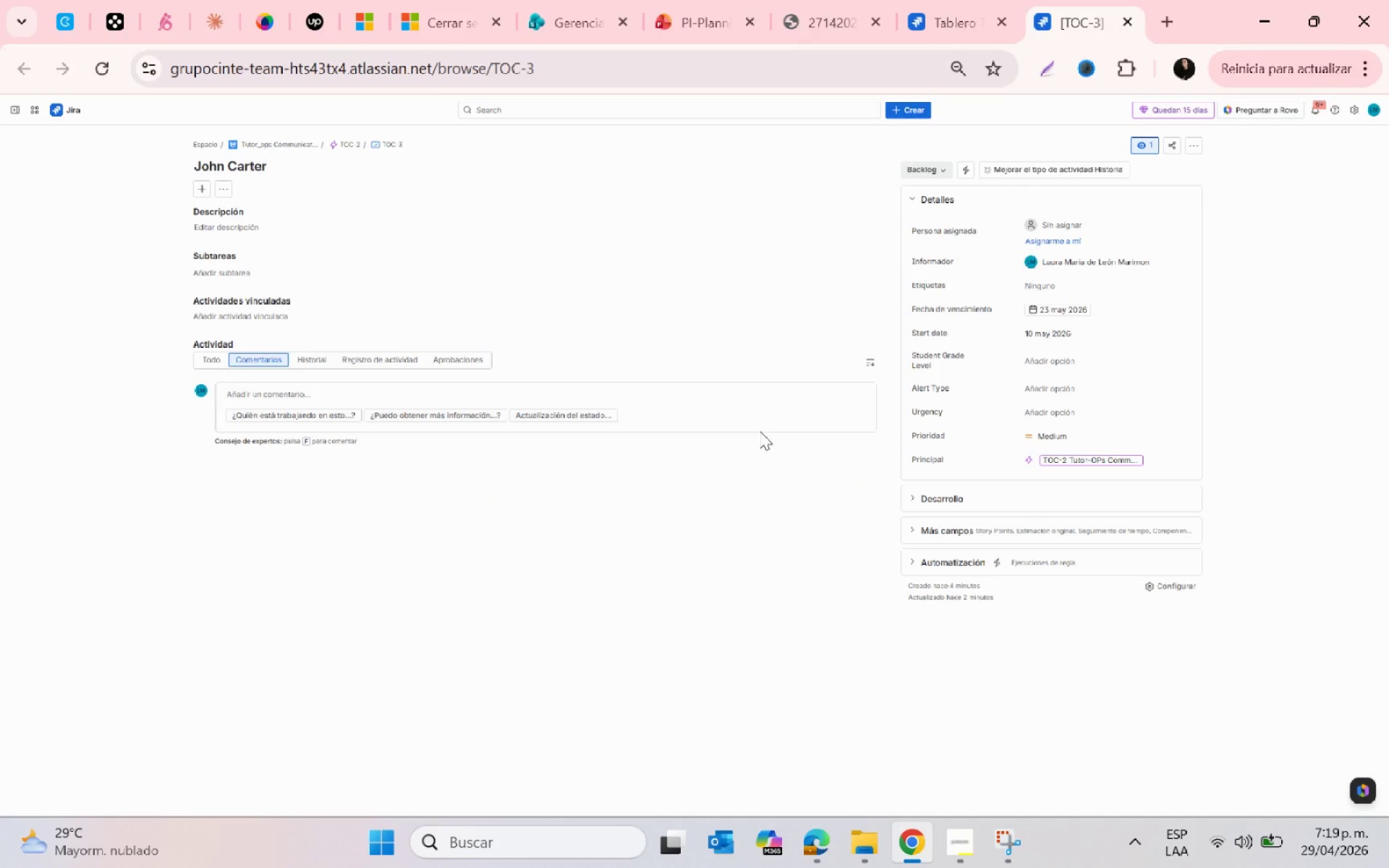 
scroll: coordinate [1150, 514], scroll_direction: none, amount: 0.0
 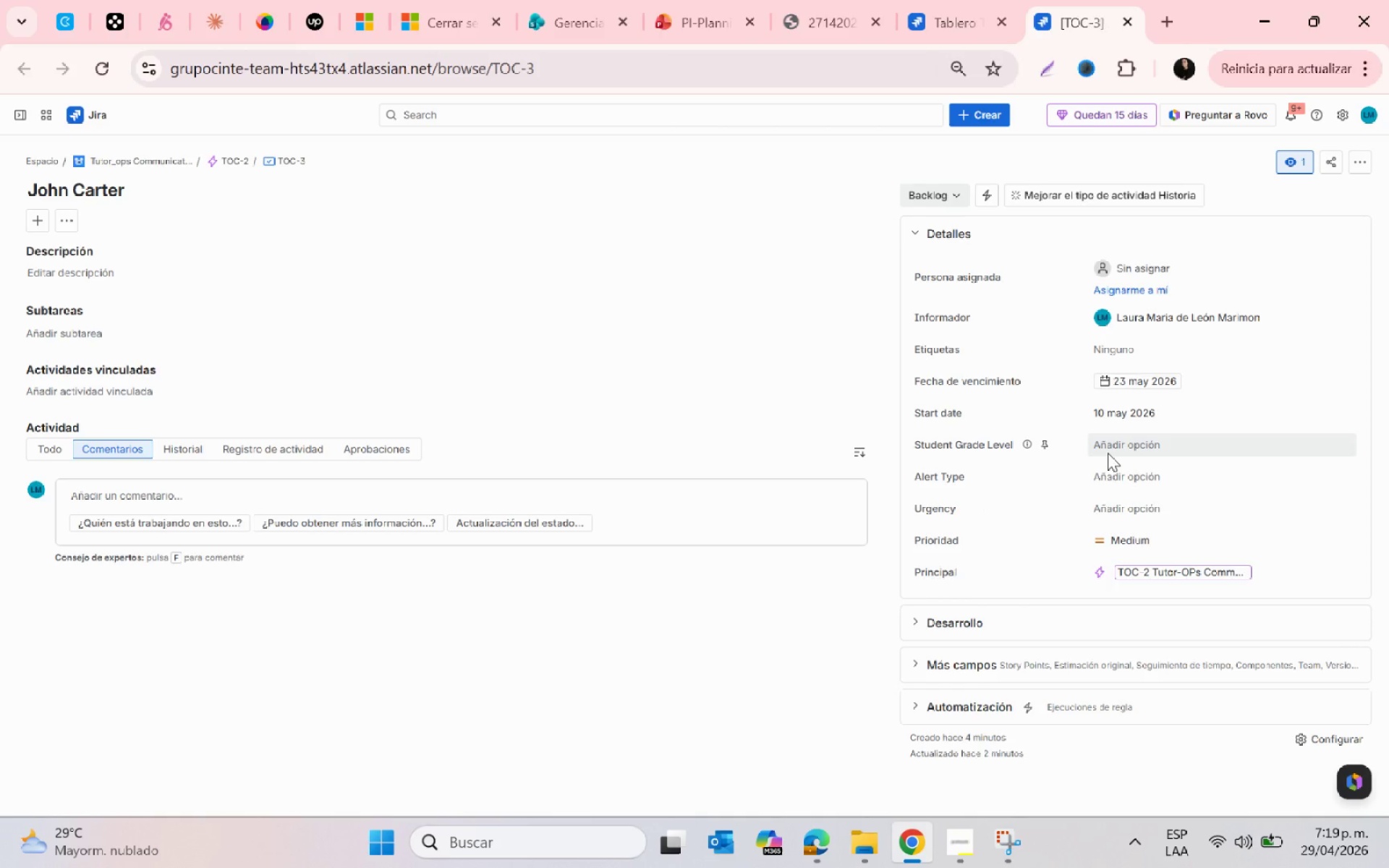 
left_click([1108, 453])
 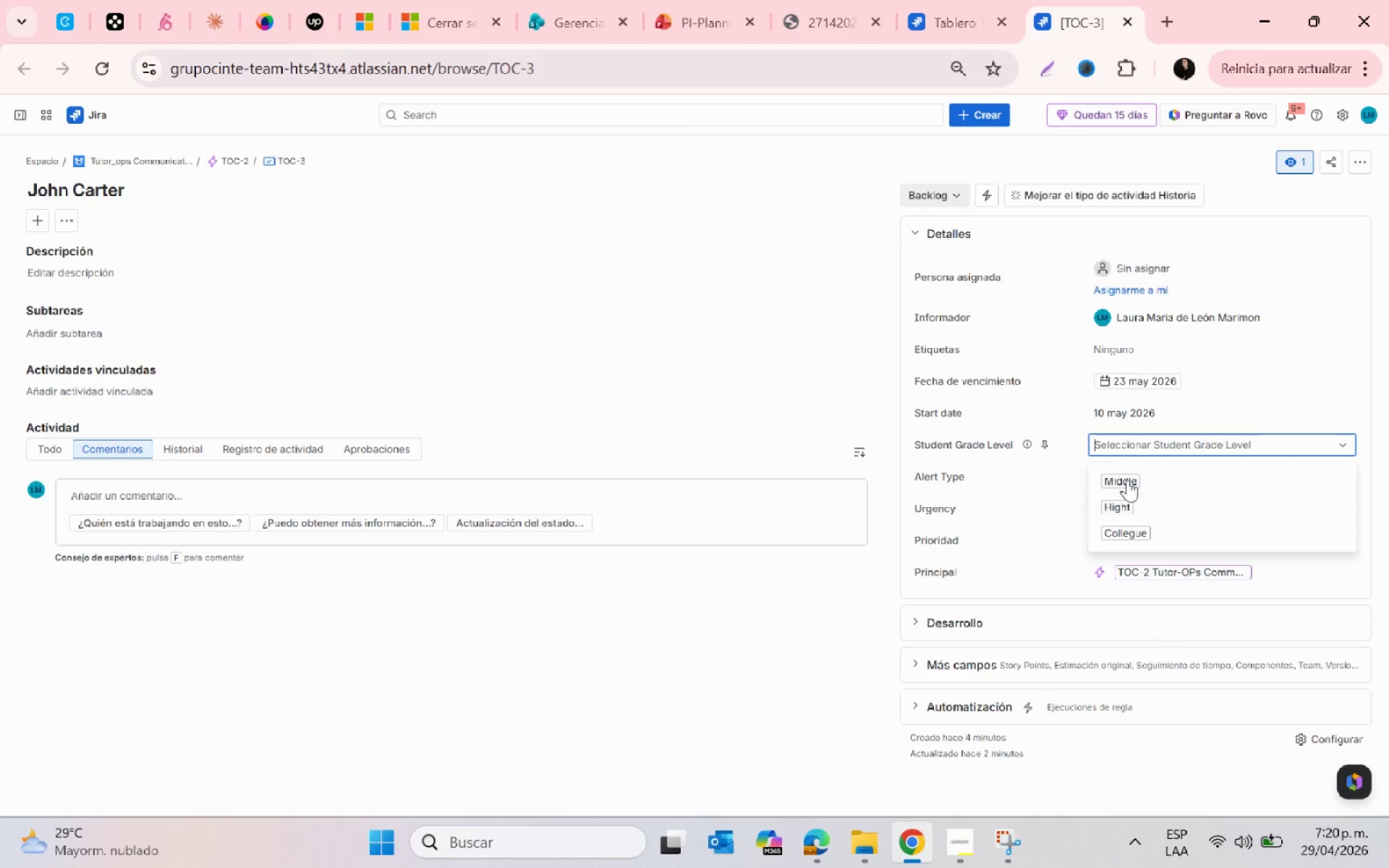 
left_click([1158, 514])
 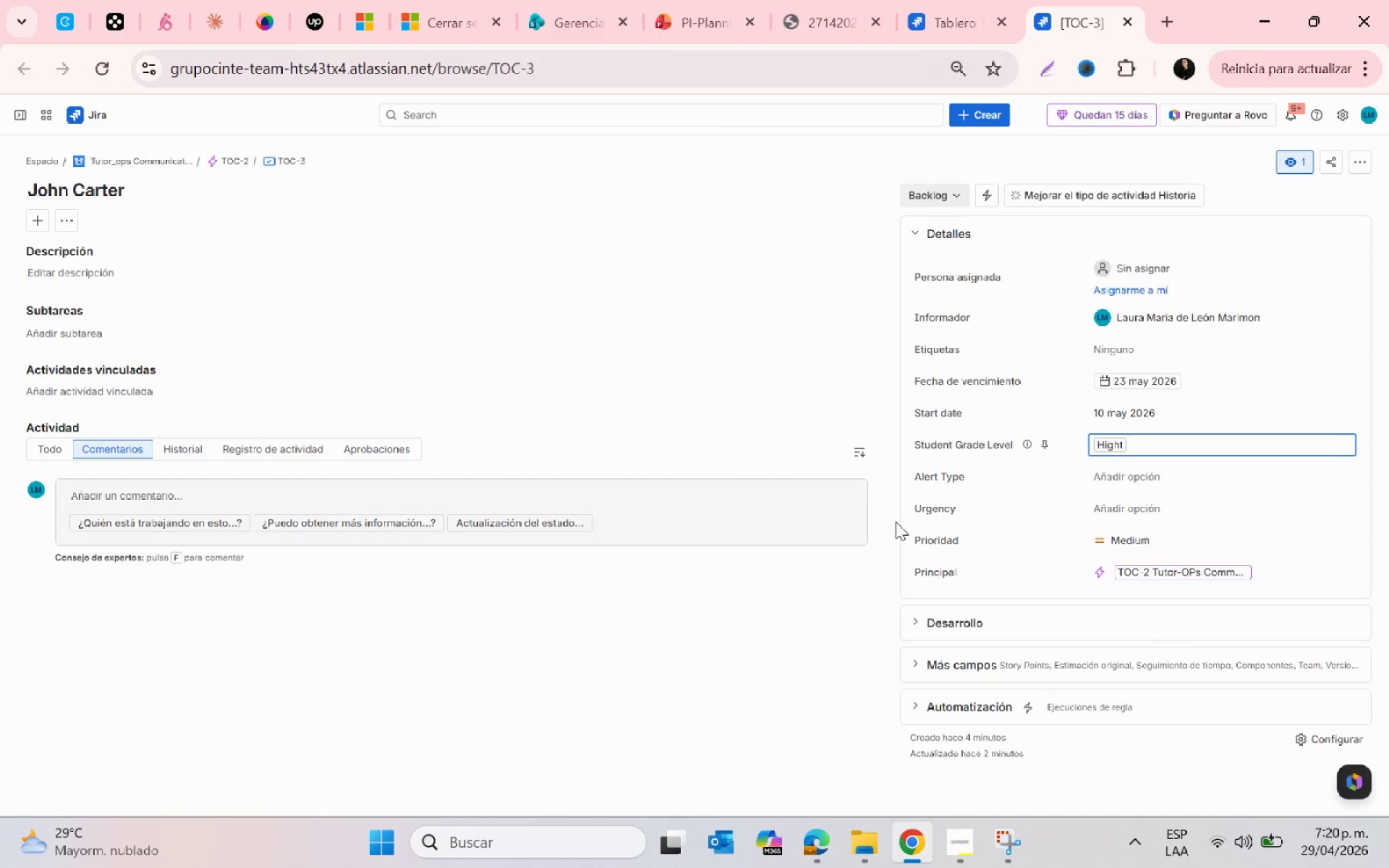 
left_click([1105, 486])
 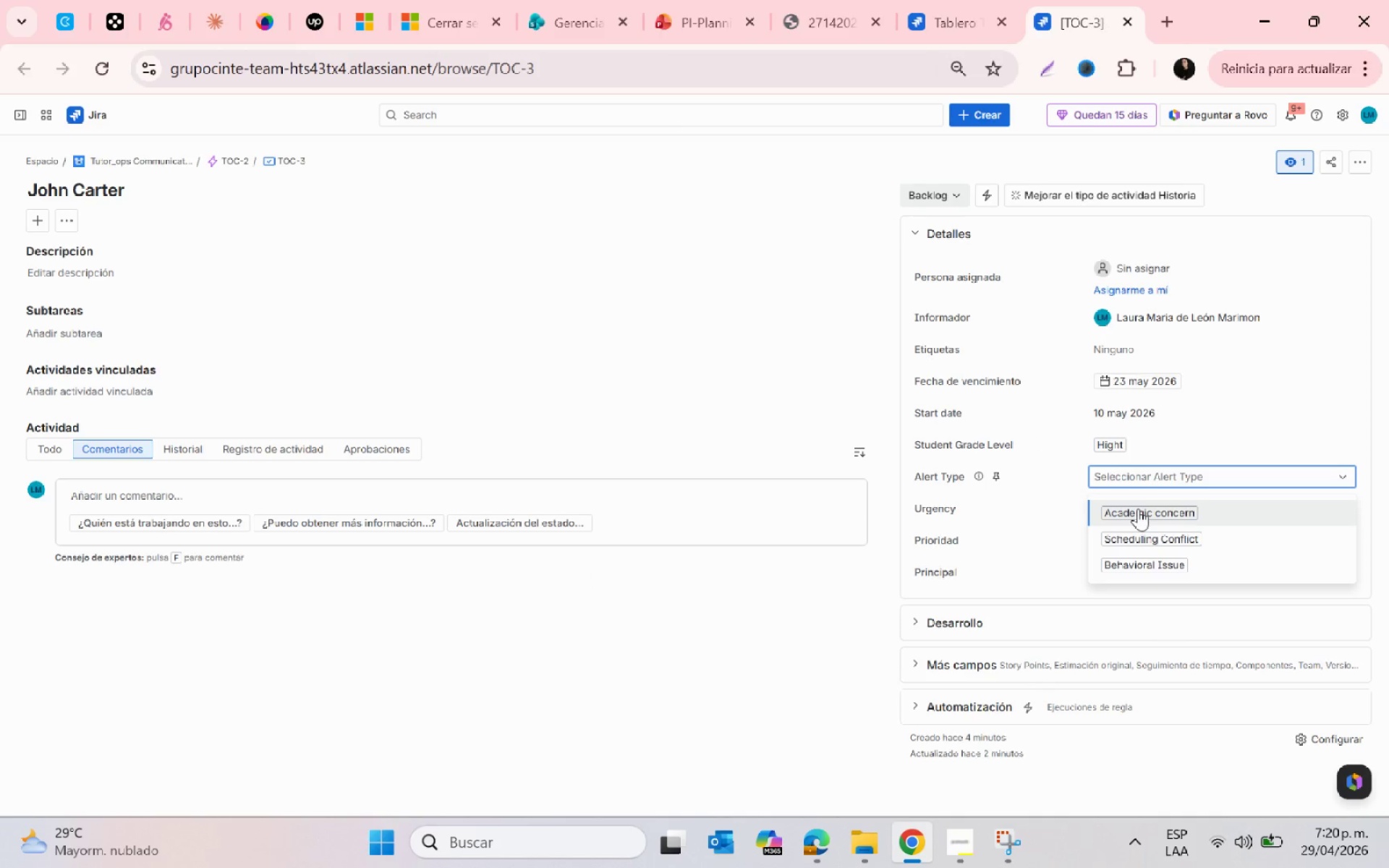 
left_click([1138, 509])
 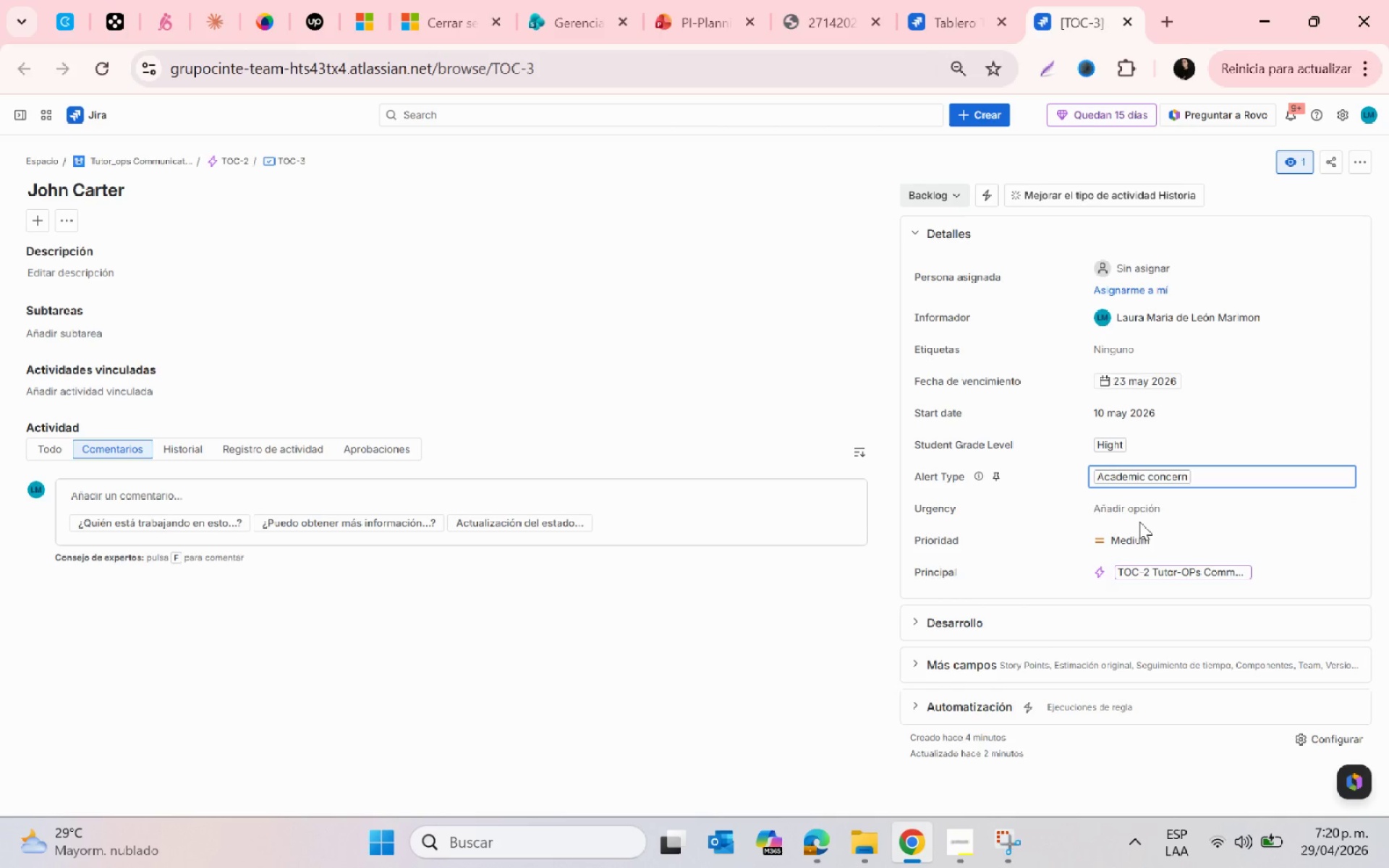 
left_click([1134, 514])
 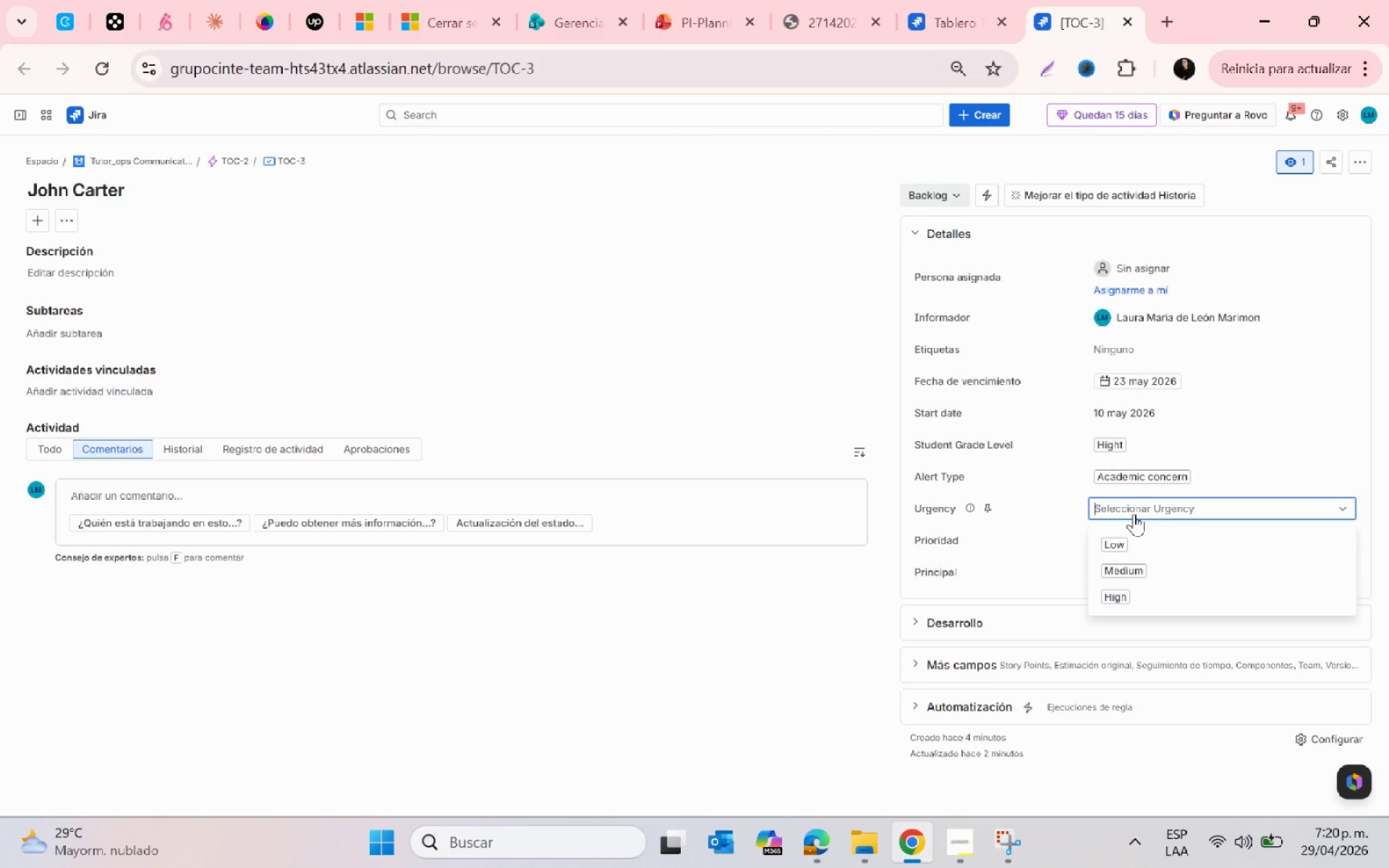 
wait(11.89)
 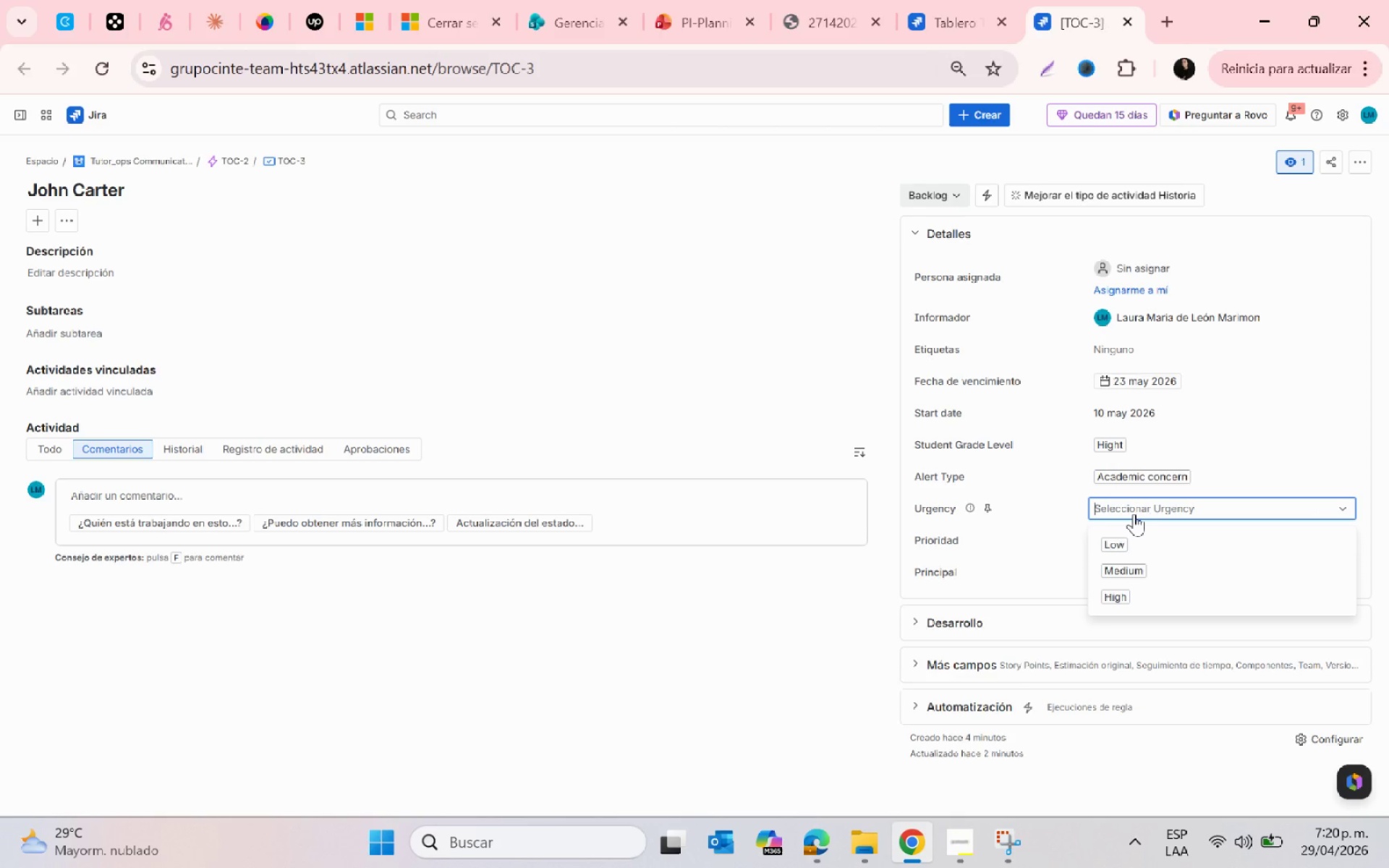 
left_click([1147, 595])
 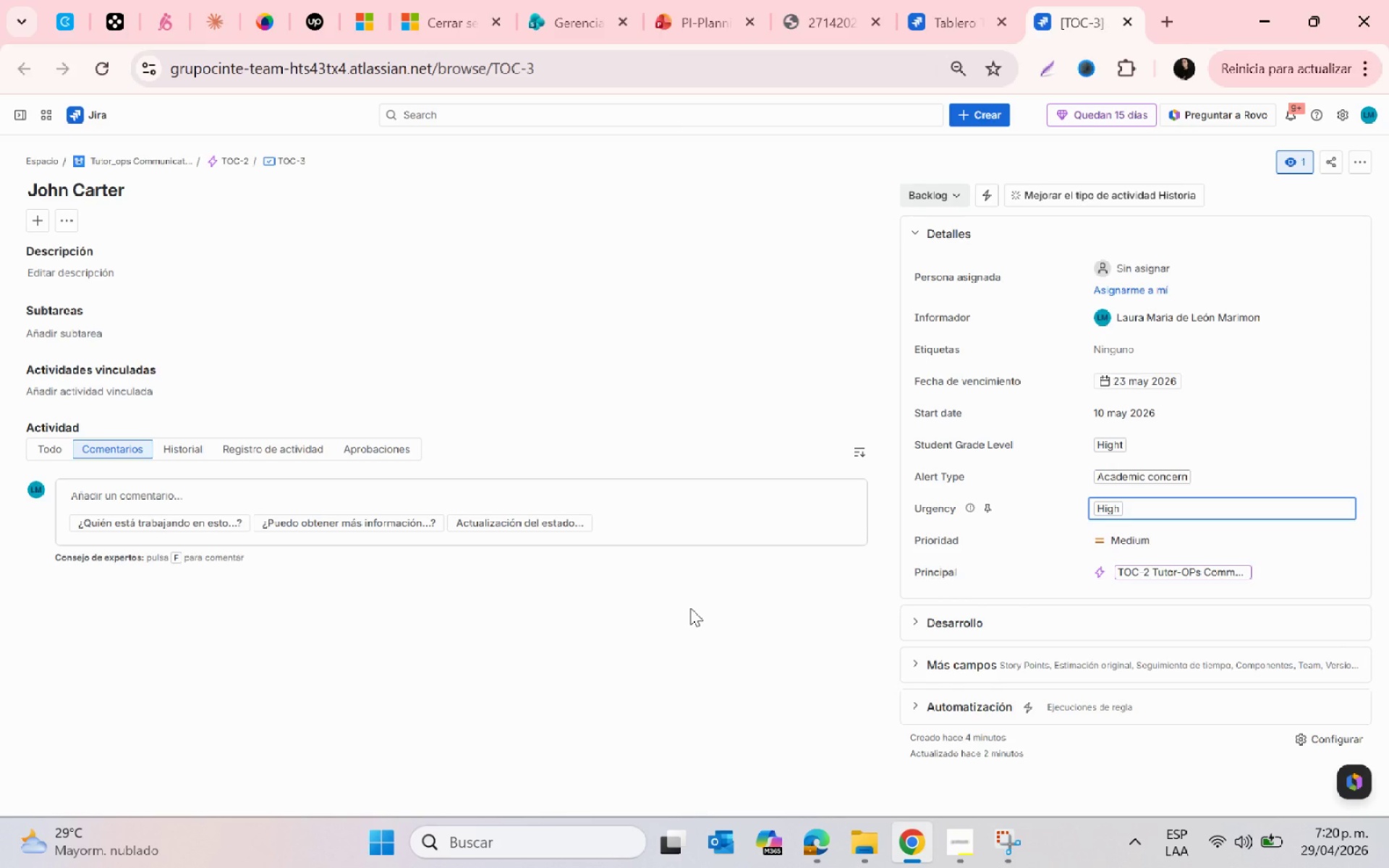 
left_click([690, 608])
 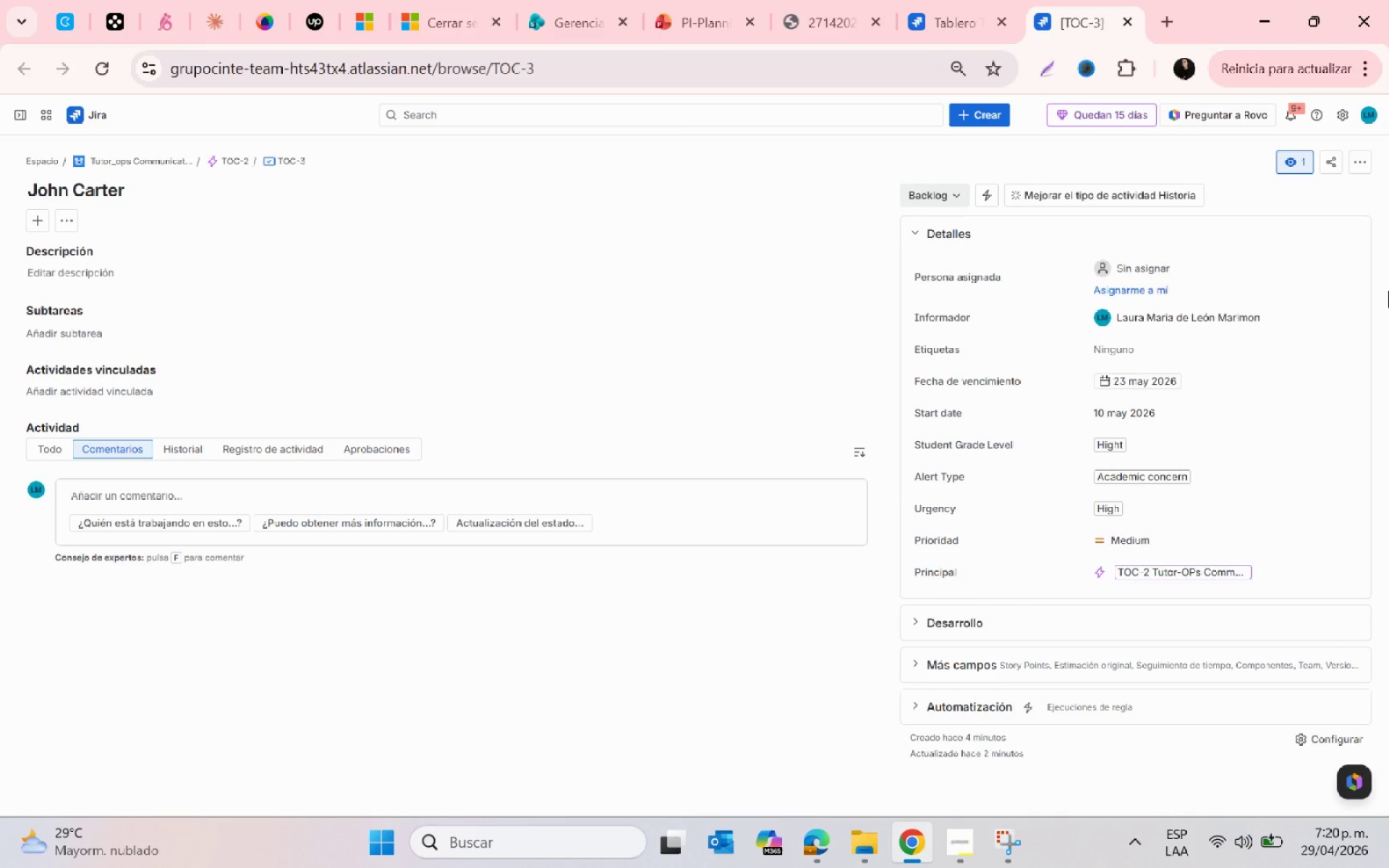 
wait(12.73)
 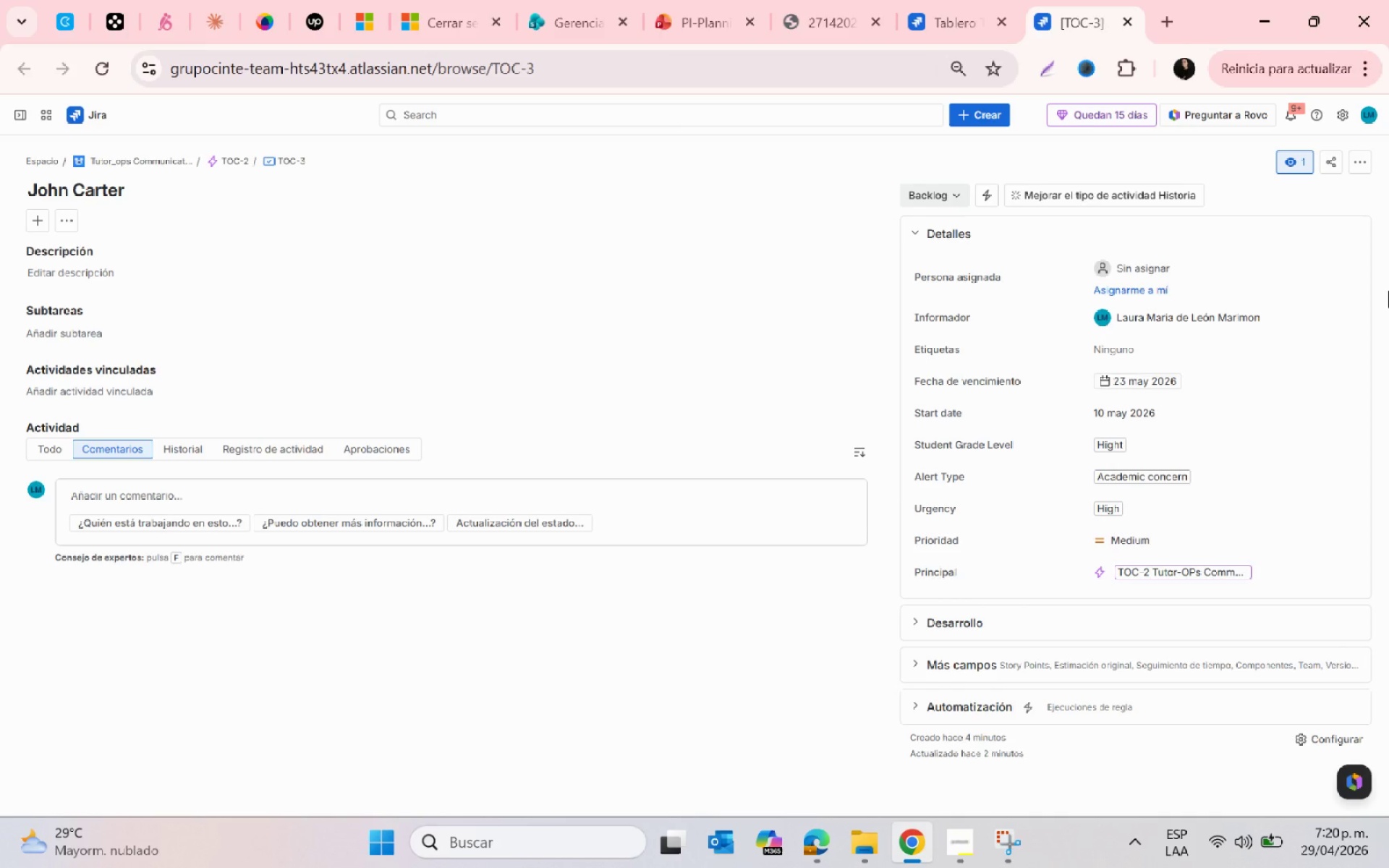 
left_click([82, 277])
 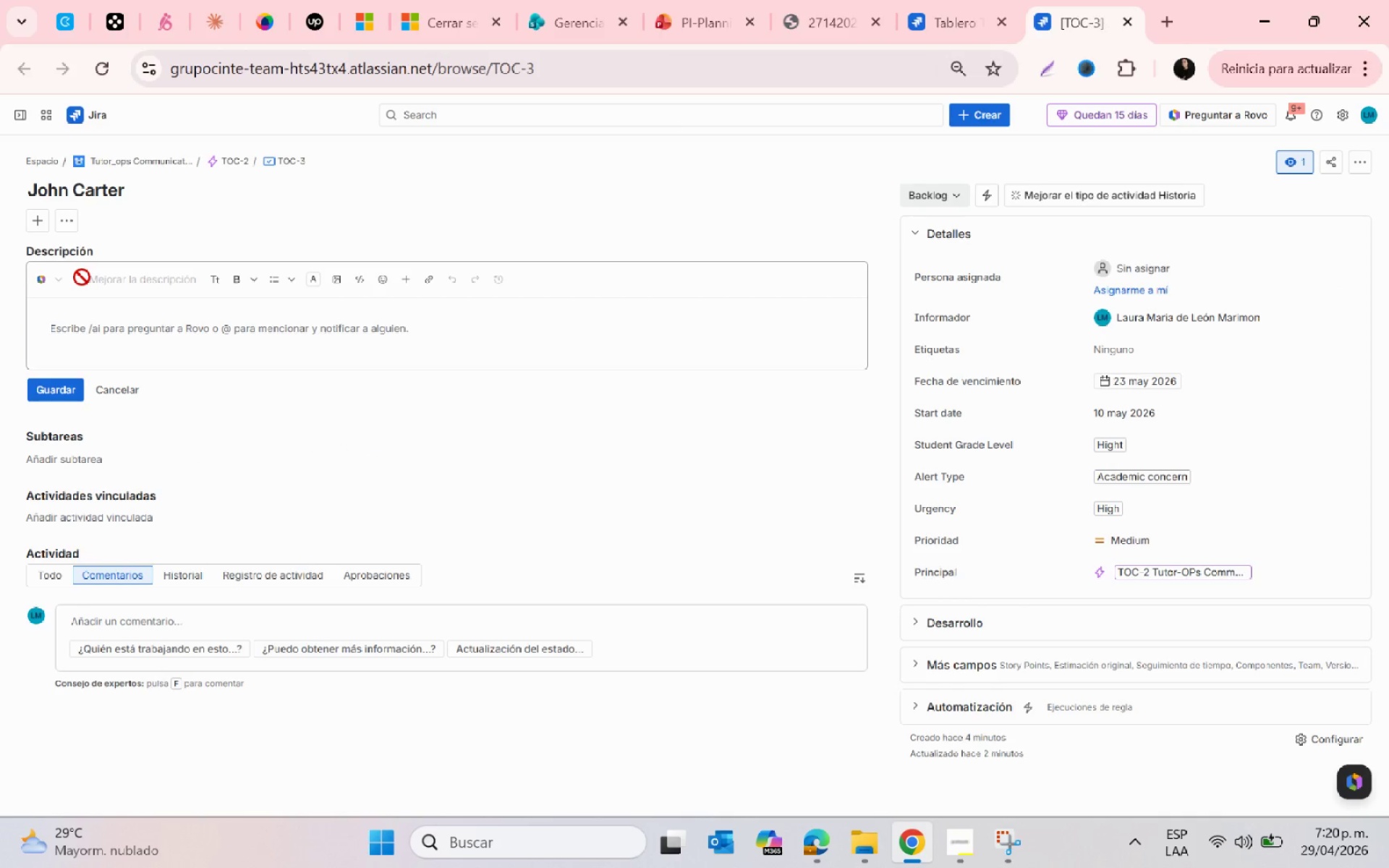 
type(Sat Nath)
key(Backspace)
key(Backspace)
key(Backspace)
key(Backspace)
key(Backspace)
key(Backspace)
key(Backspace)
type(AT Math)
 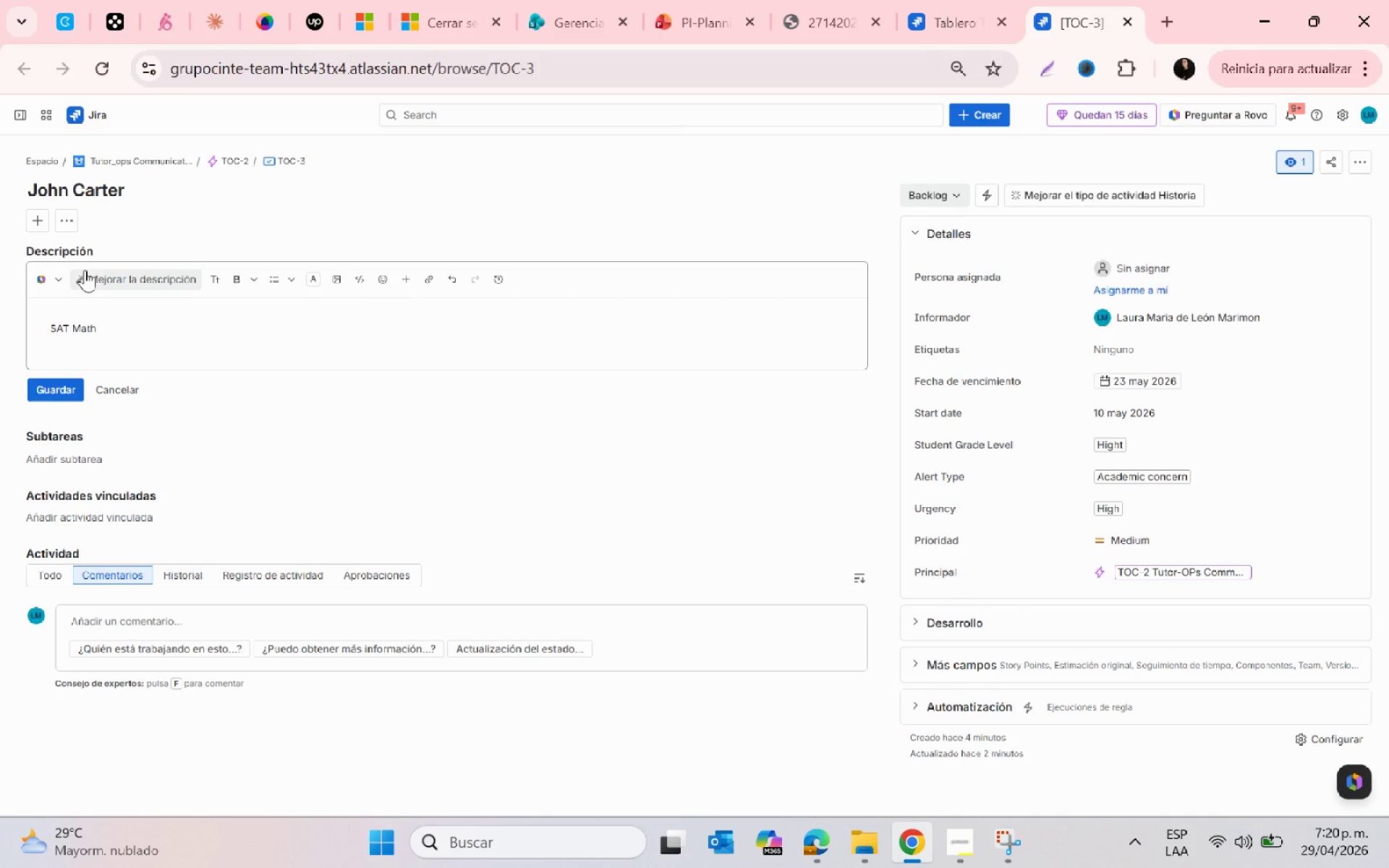 
left_click([61, 398])
 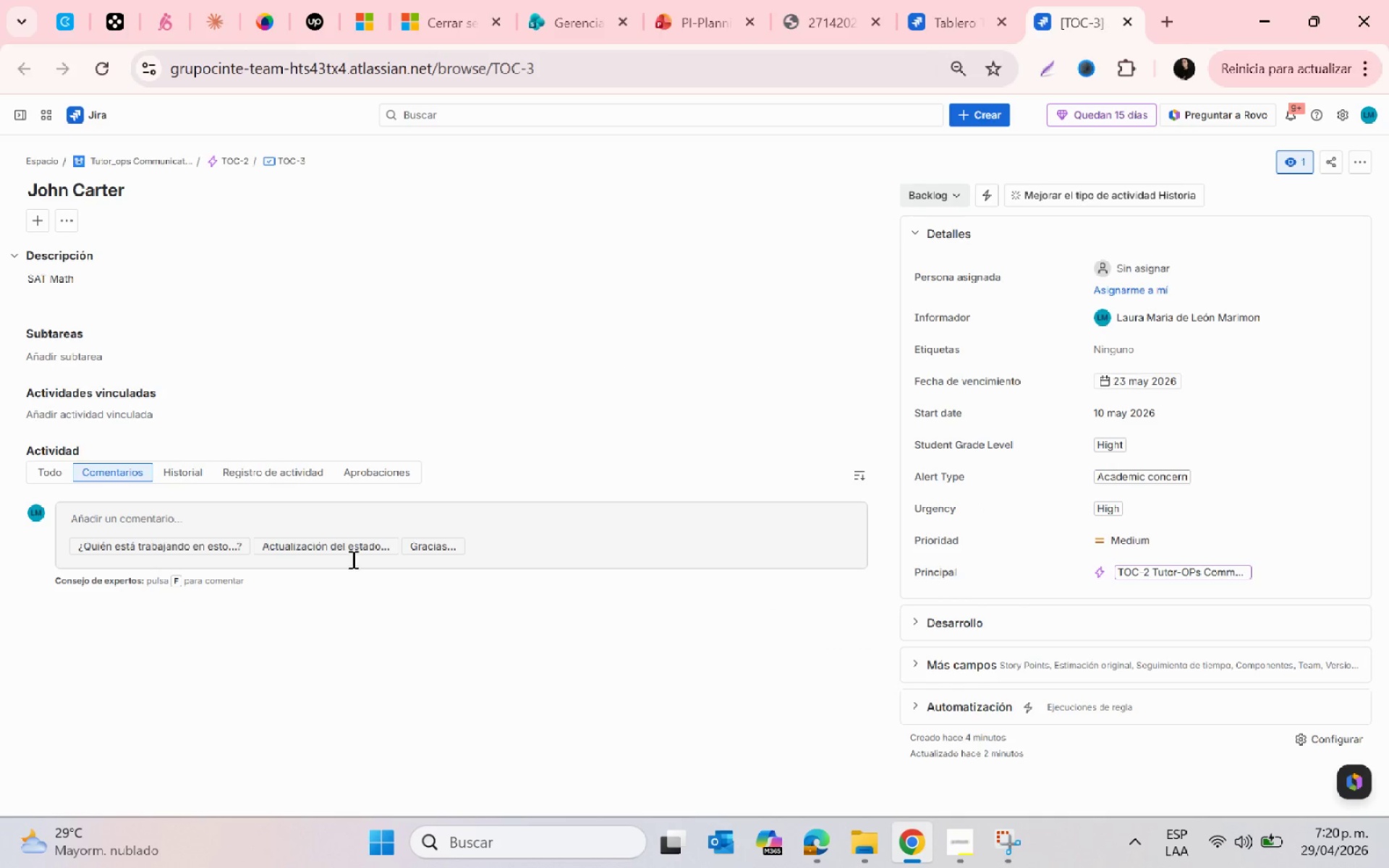 
scroll: coordinate [352, 559], scroll_direction: none, amount: 0.0
 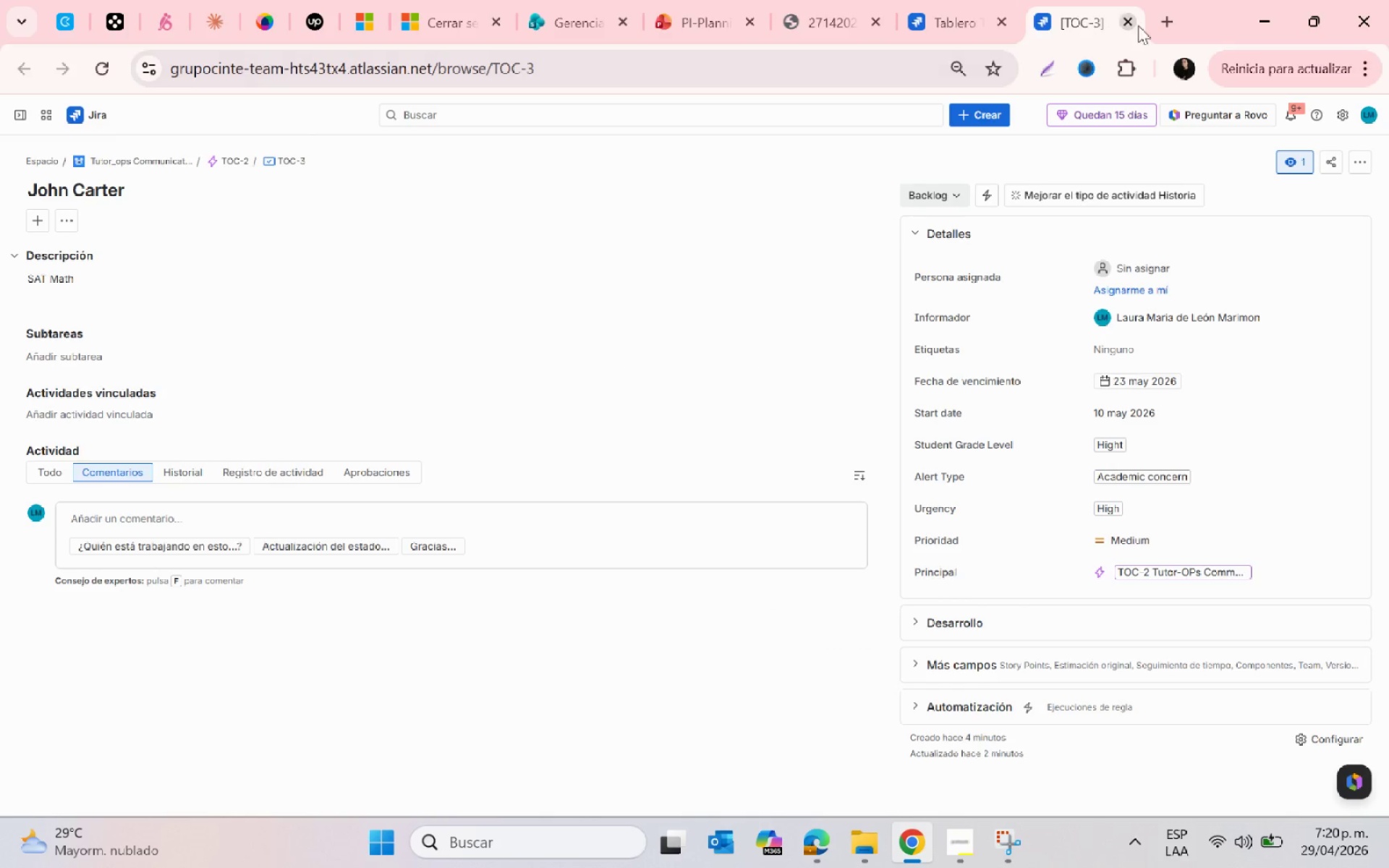 
double_click([1132, 21])
 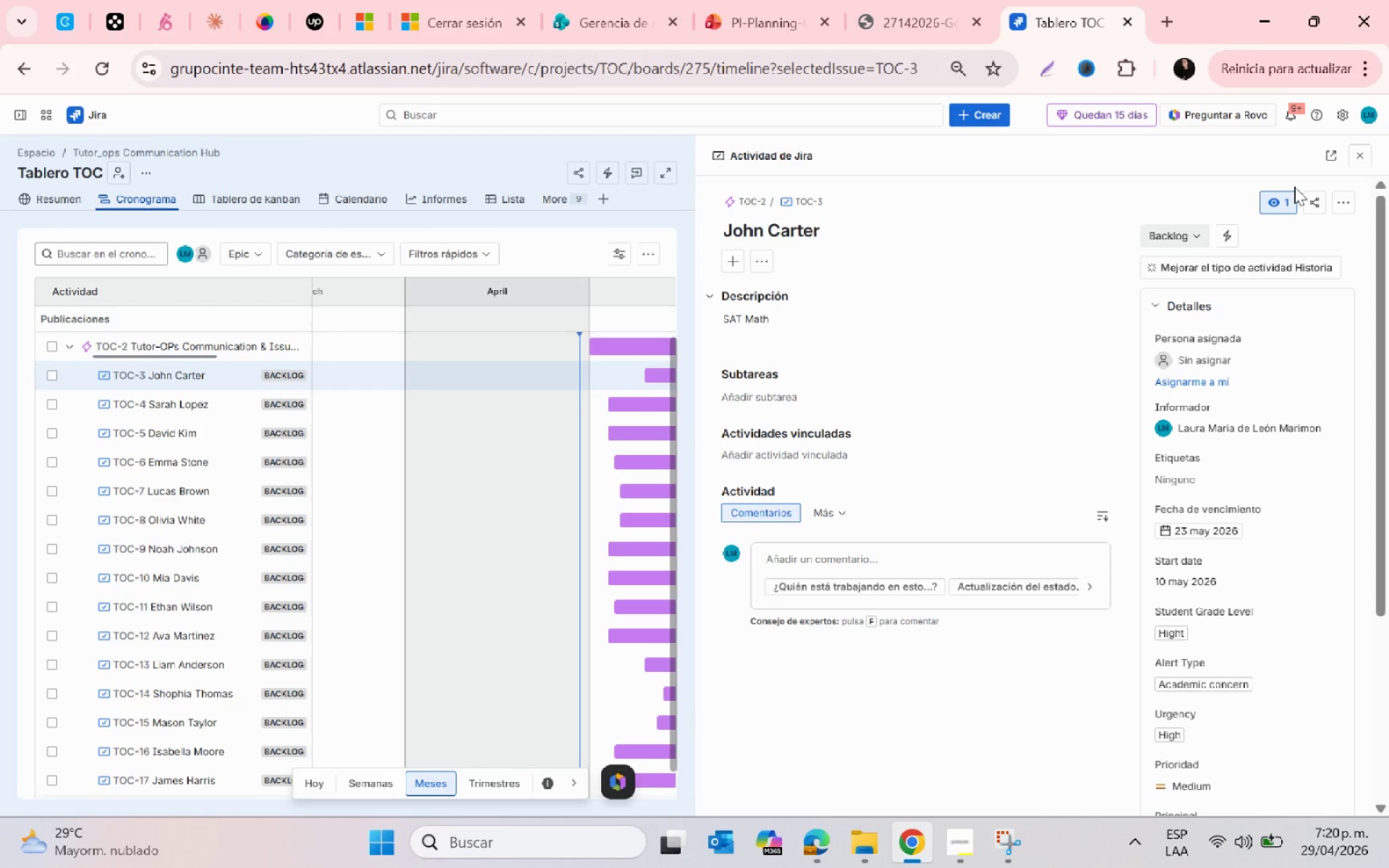 
left_click([1366, 145])
 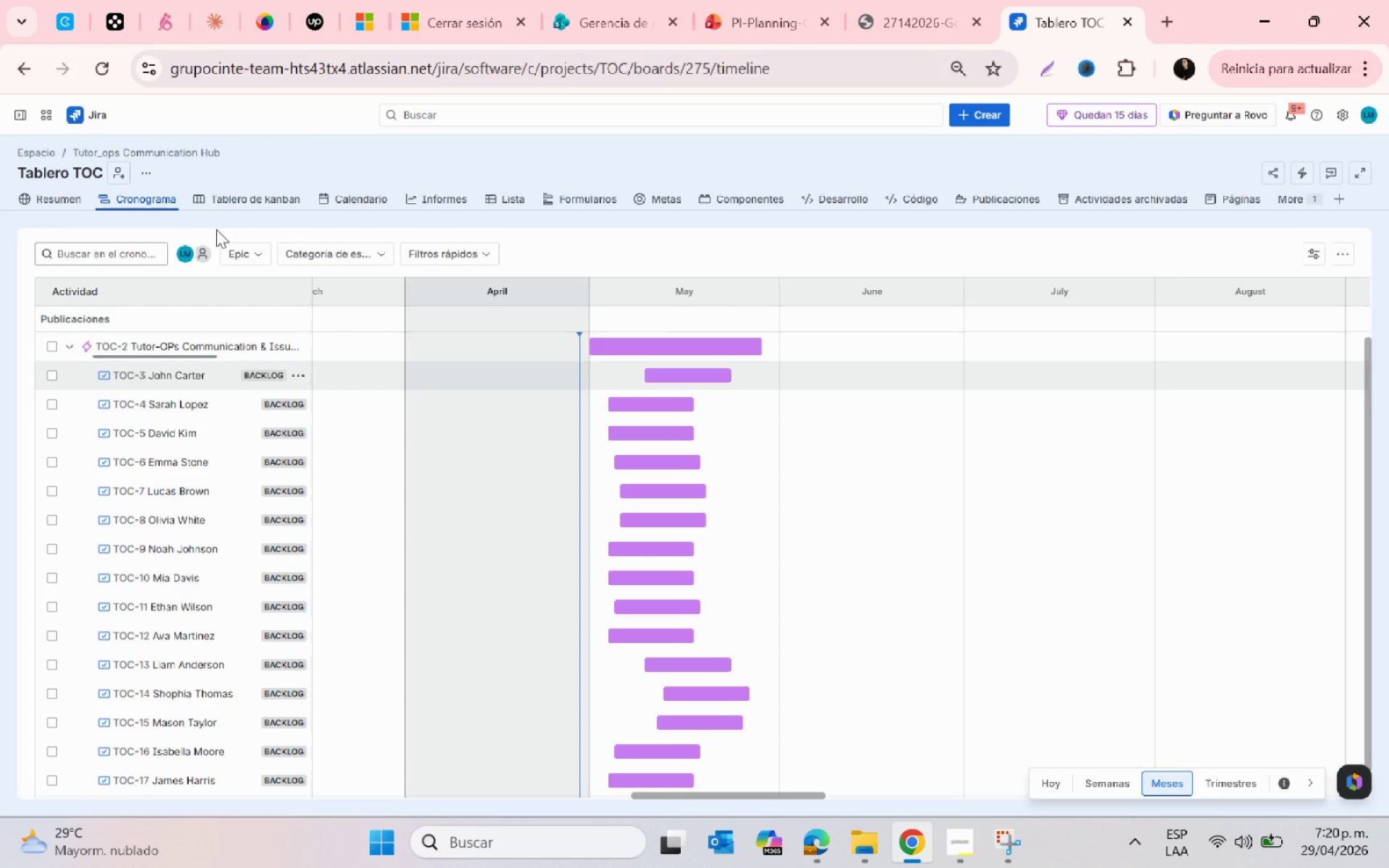 
left_click([220, 200])
 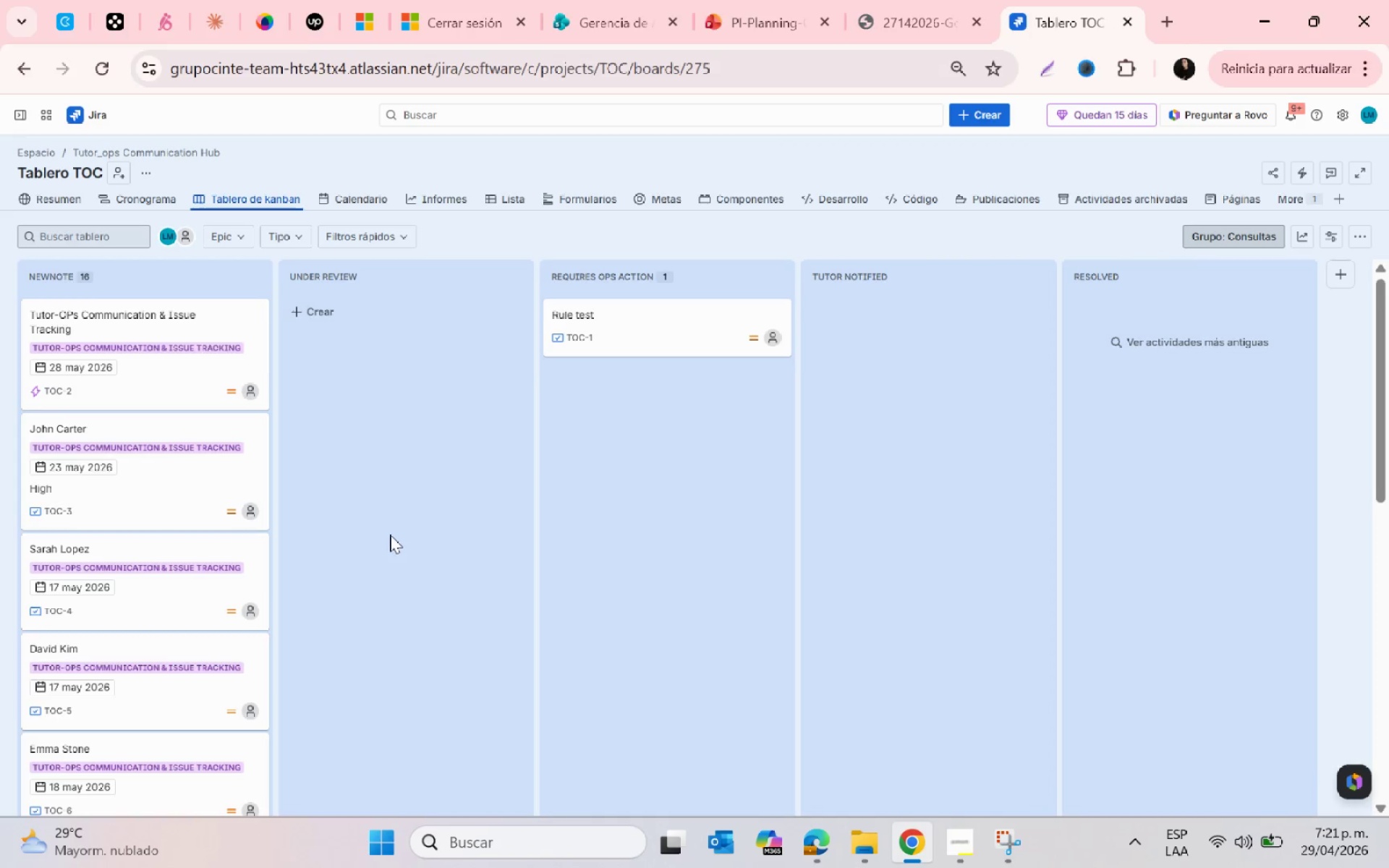 
mouse_move([203, 318])
 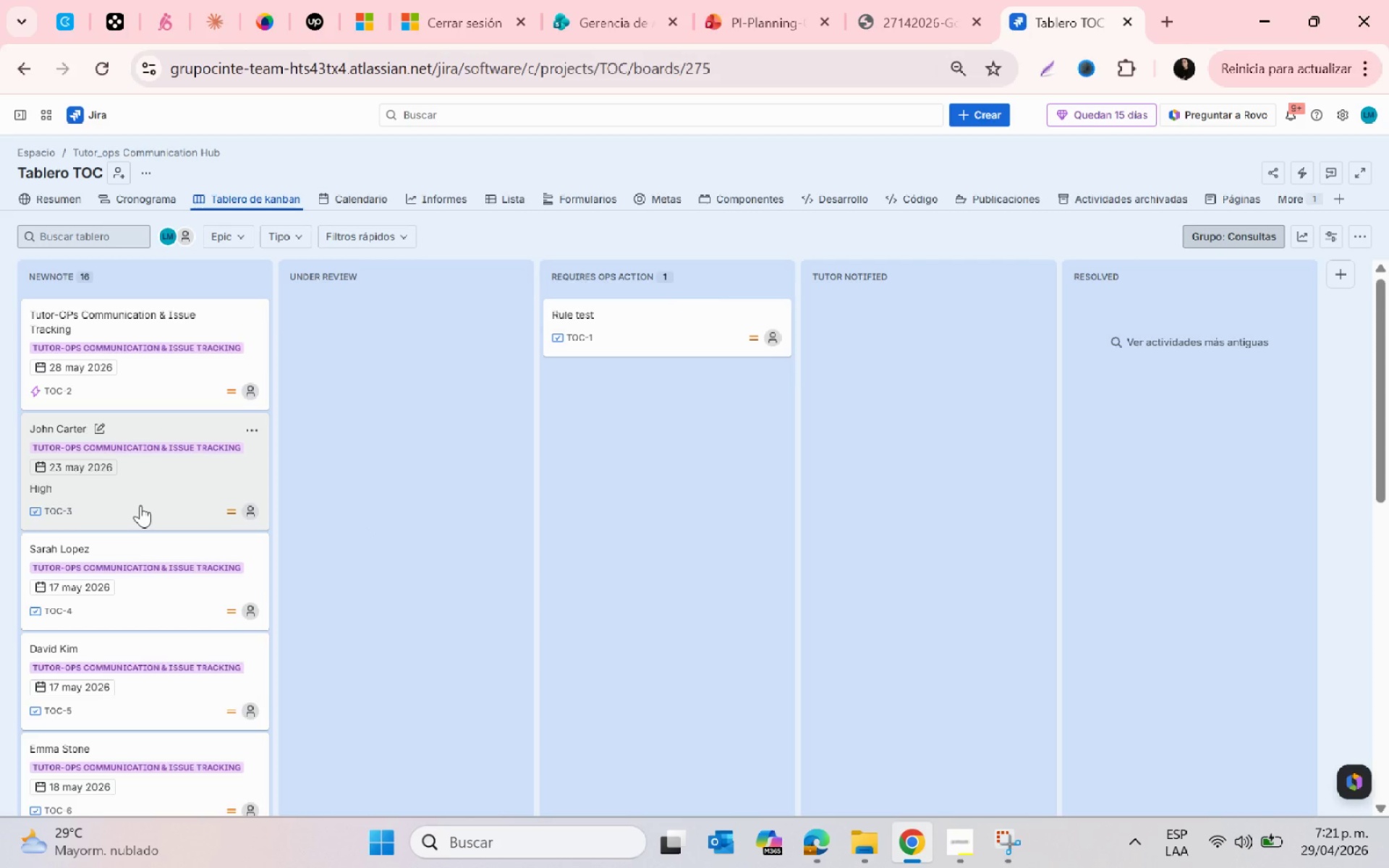 
wait(8.1)
 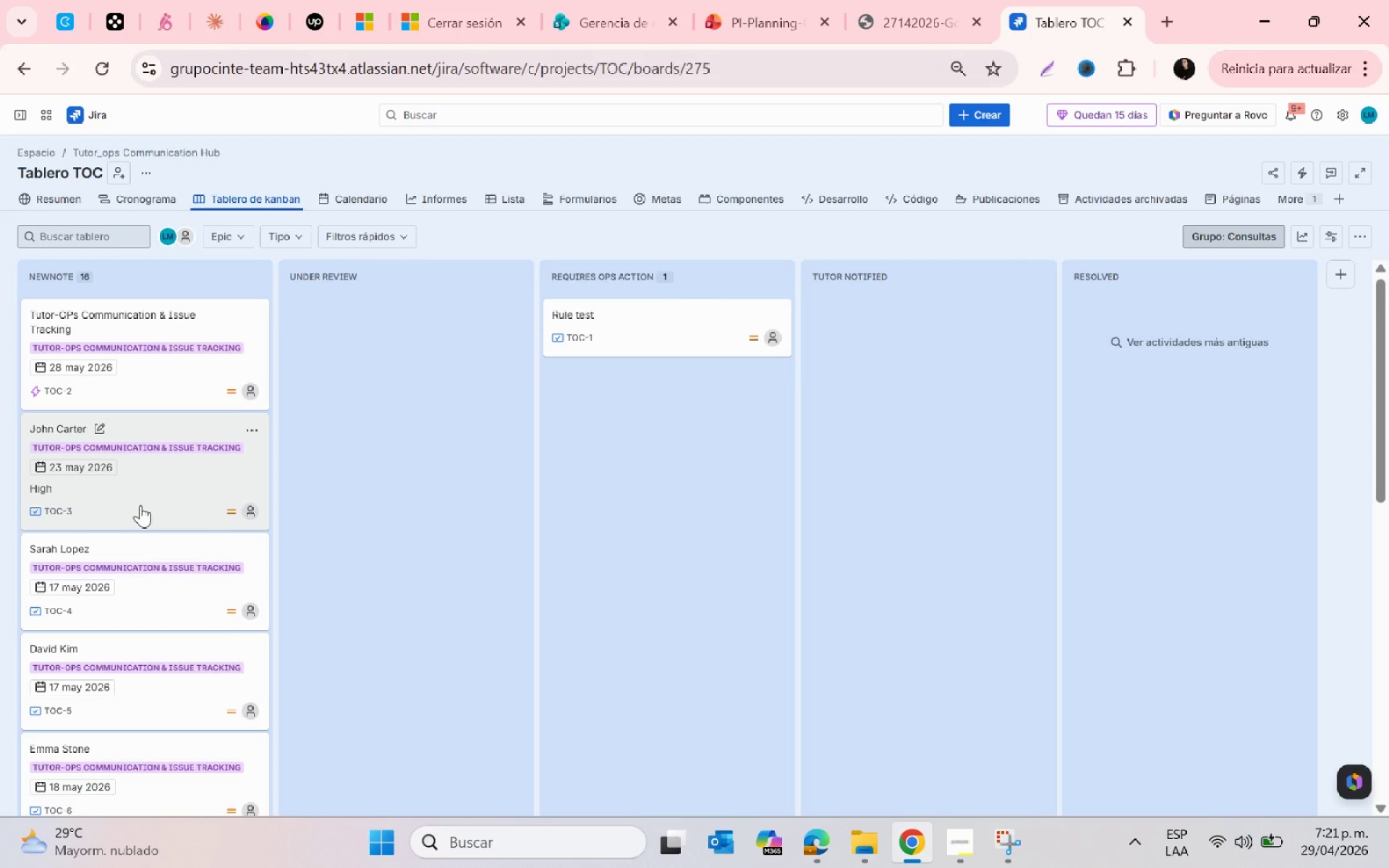 
left_click([140, 505])
 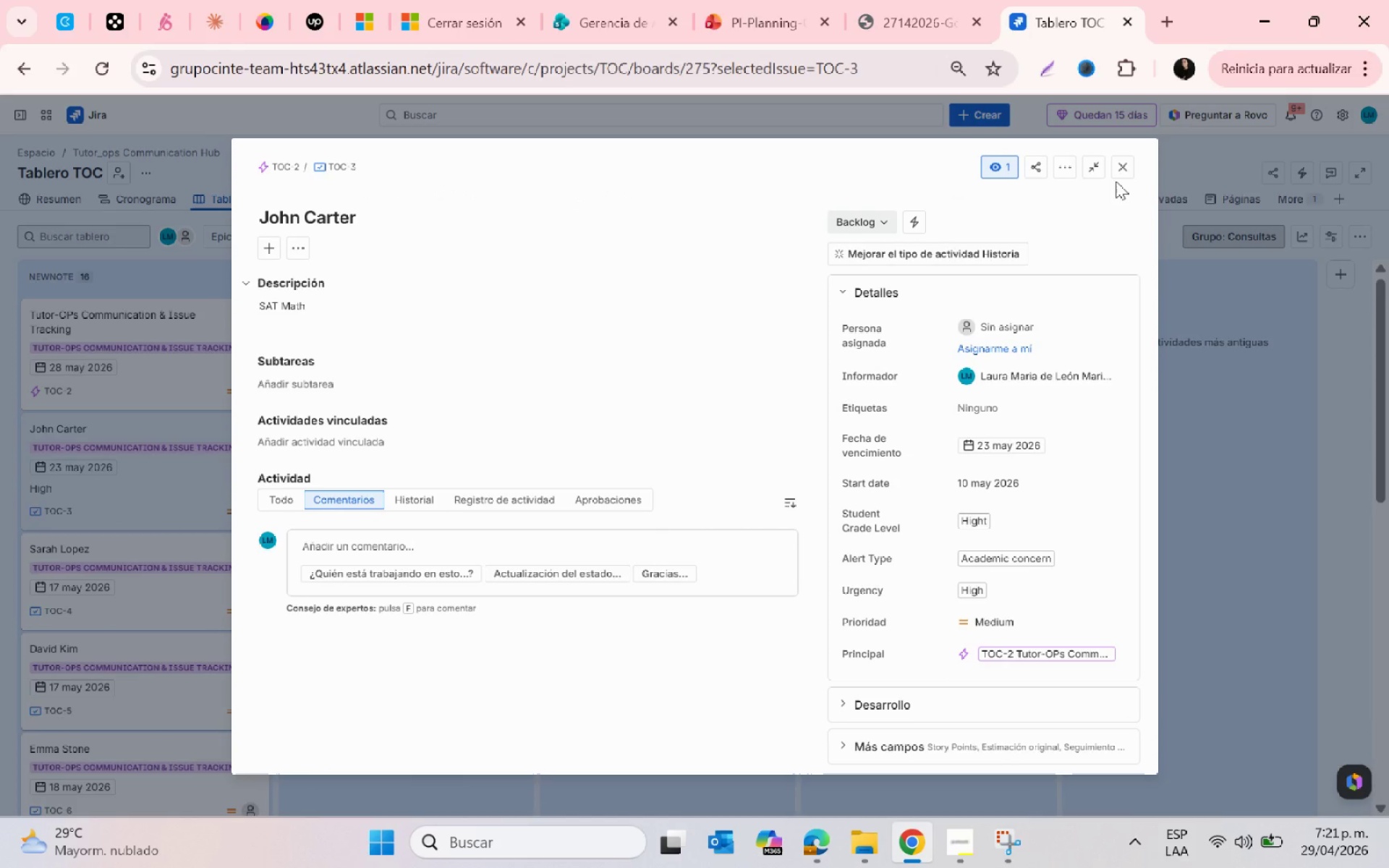 
wait(7.91)
 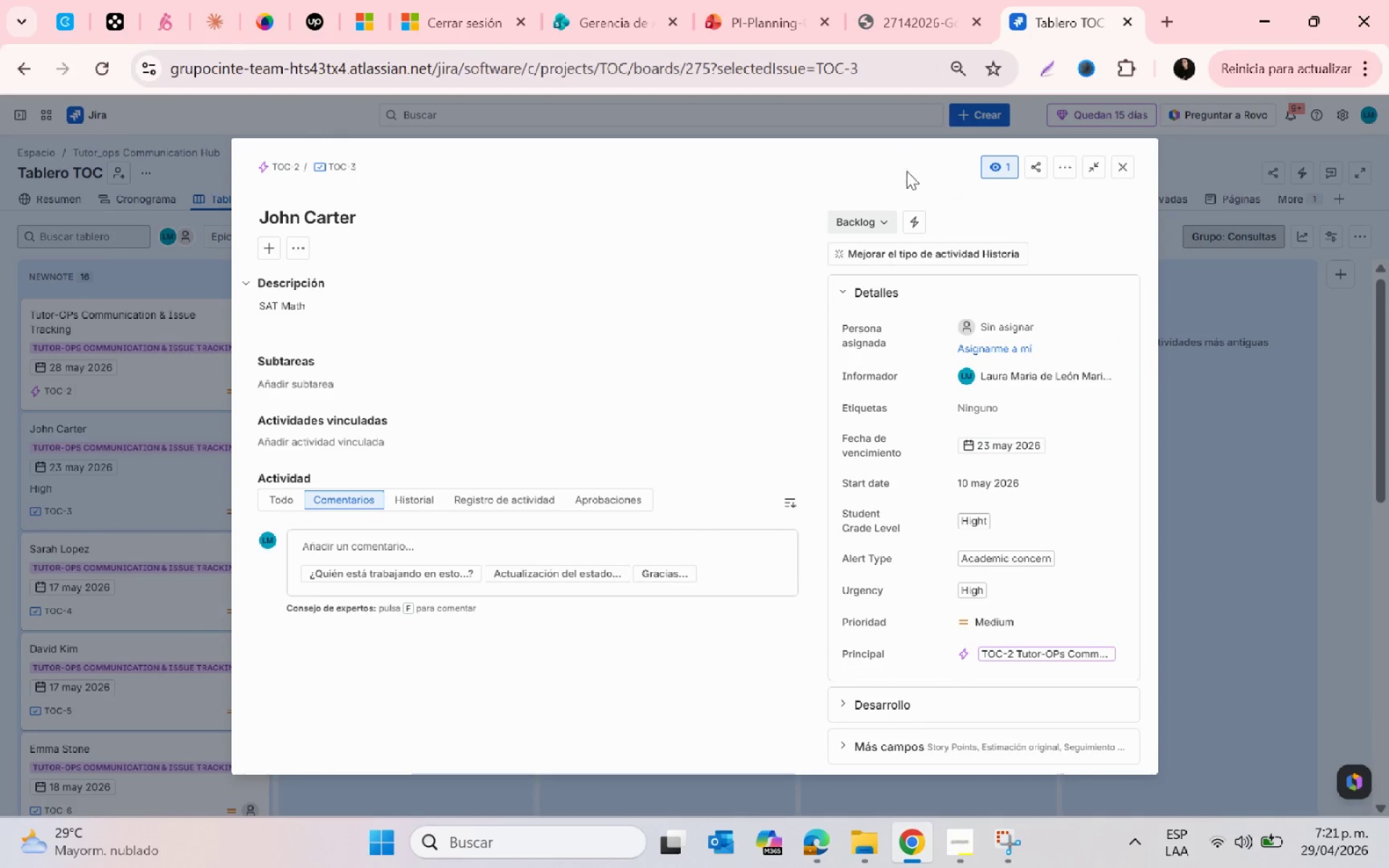 
left_click([1119, 169])
 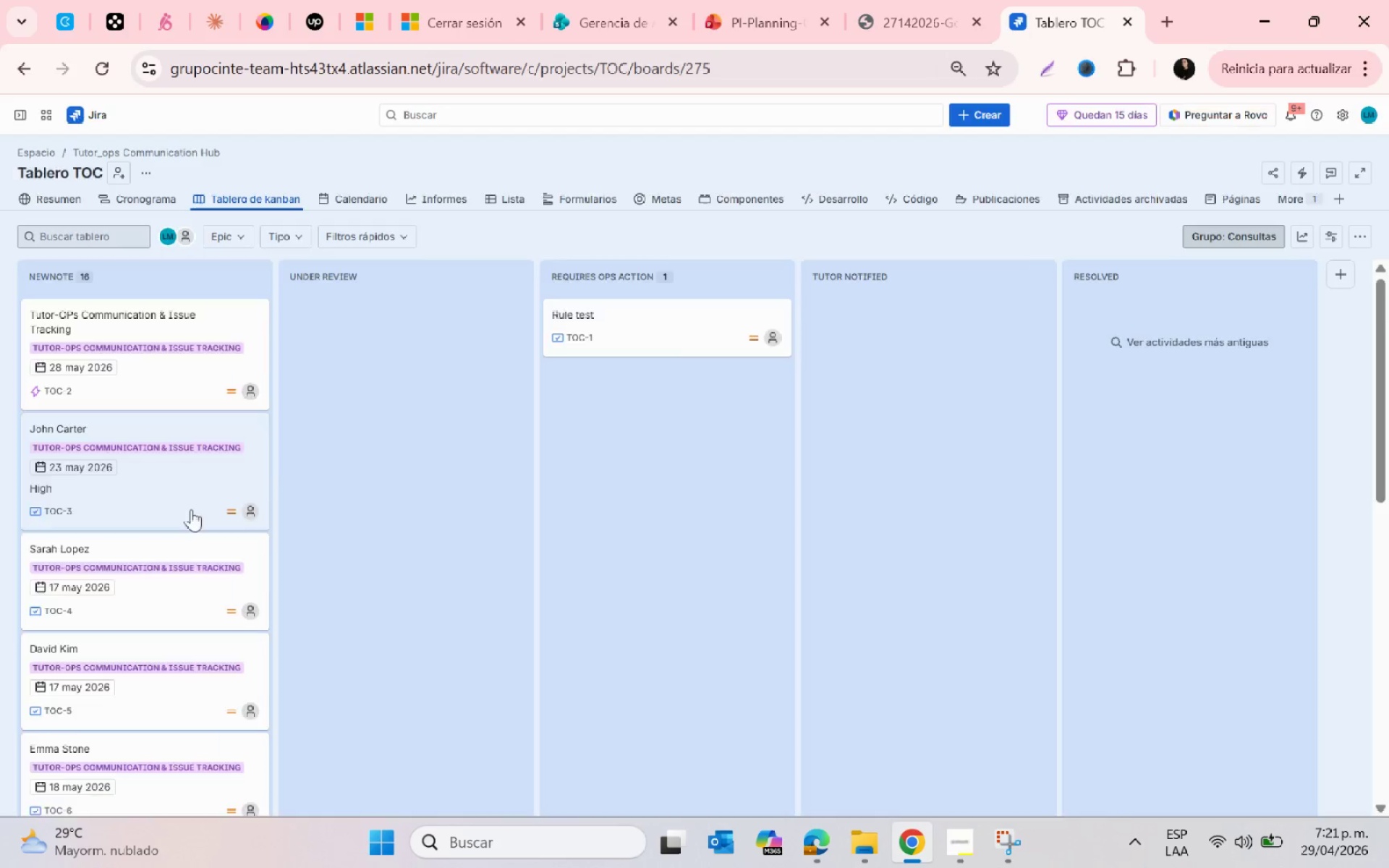 
mouse_move([134, 509])
 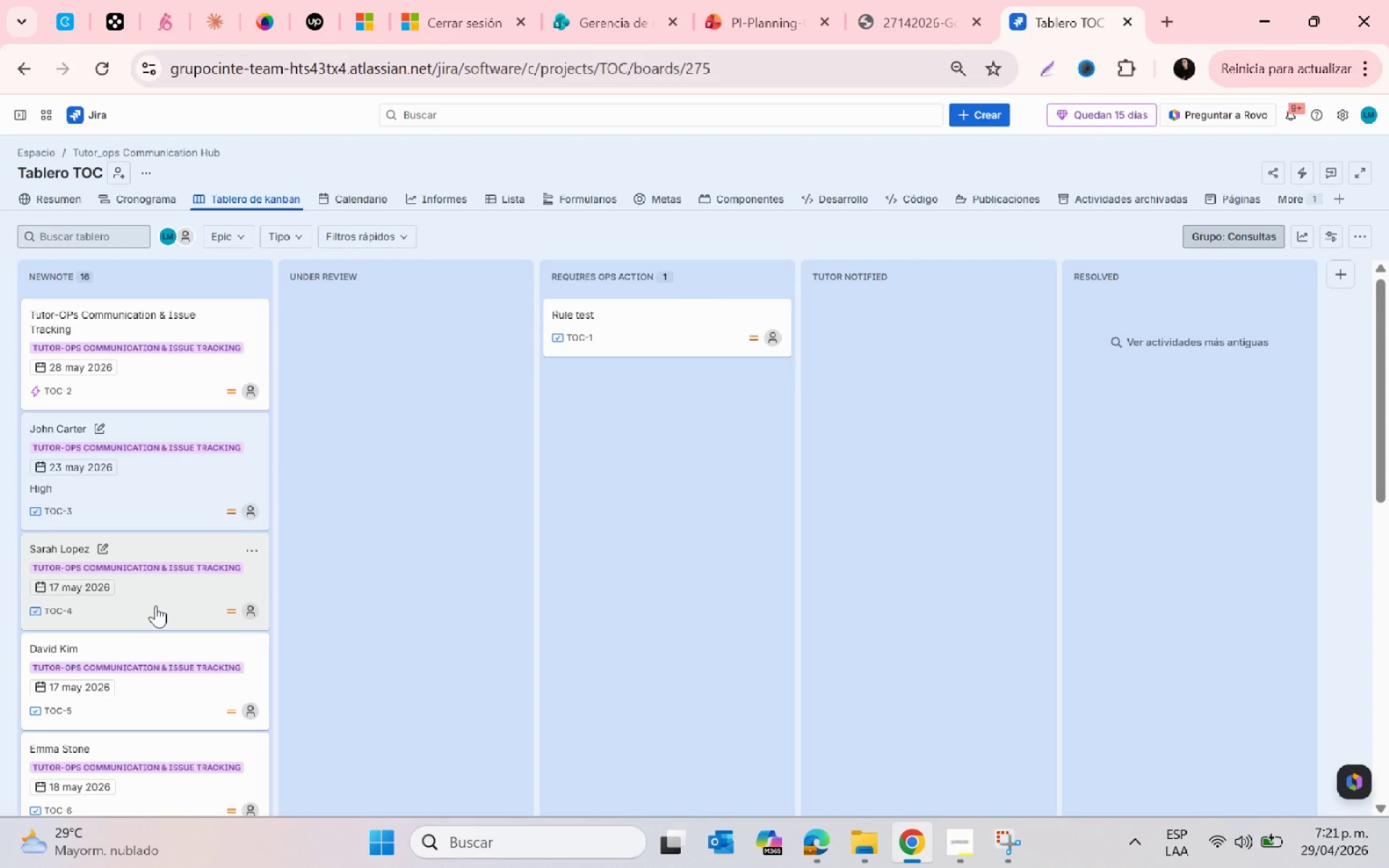 
left_click_drag(start_coordinate=[156, 605], to_coordinate=[318, 325])
 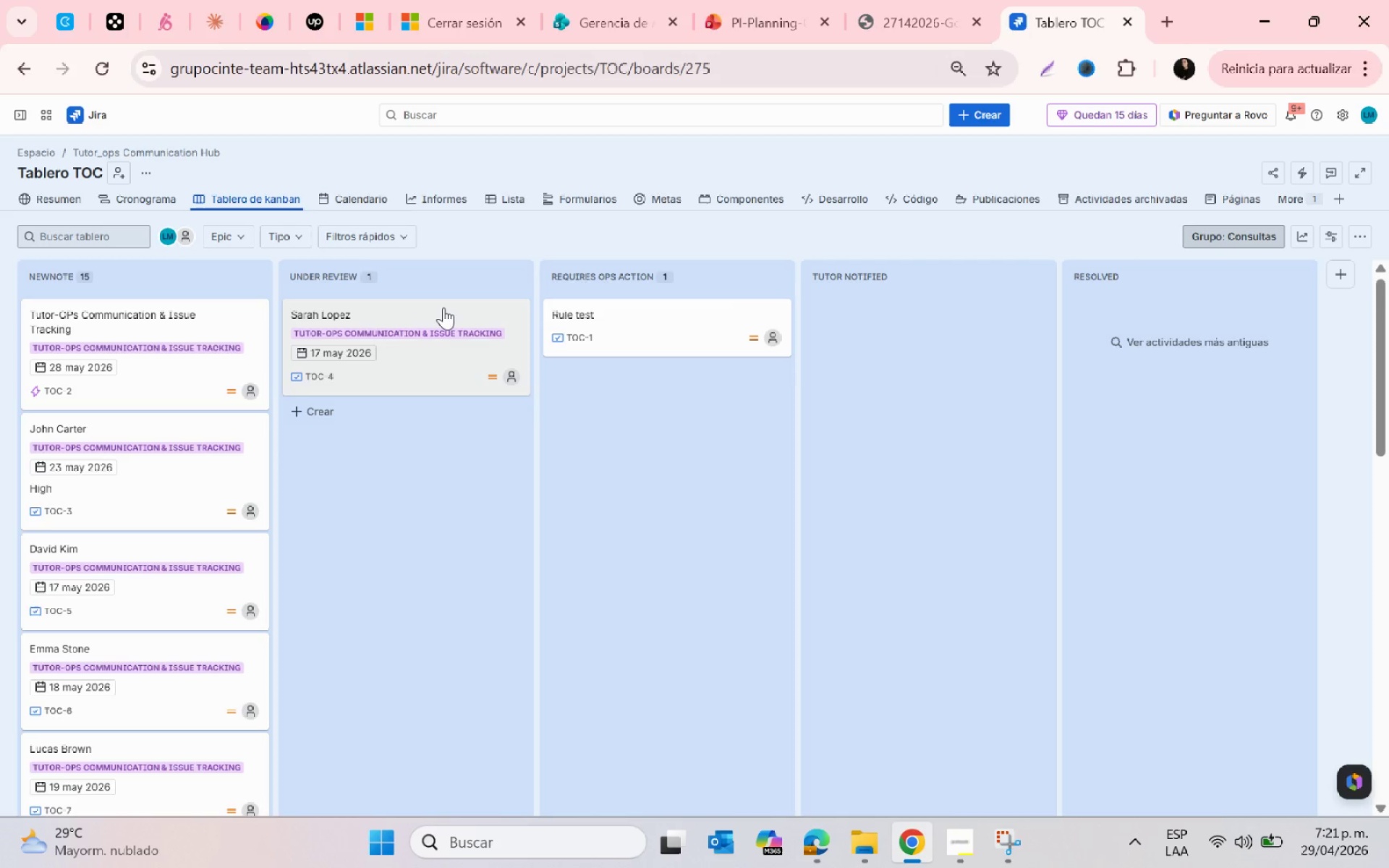 
left_click([443, 307])
 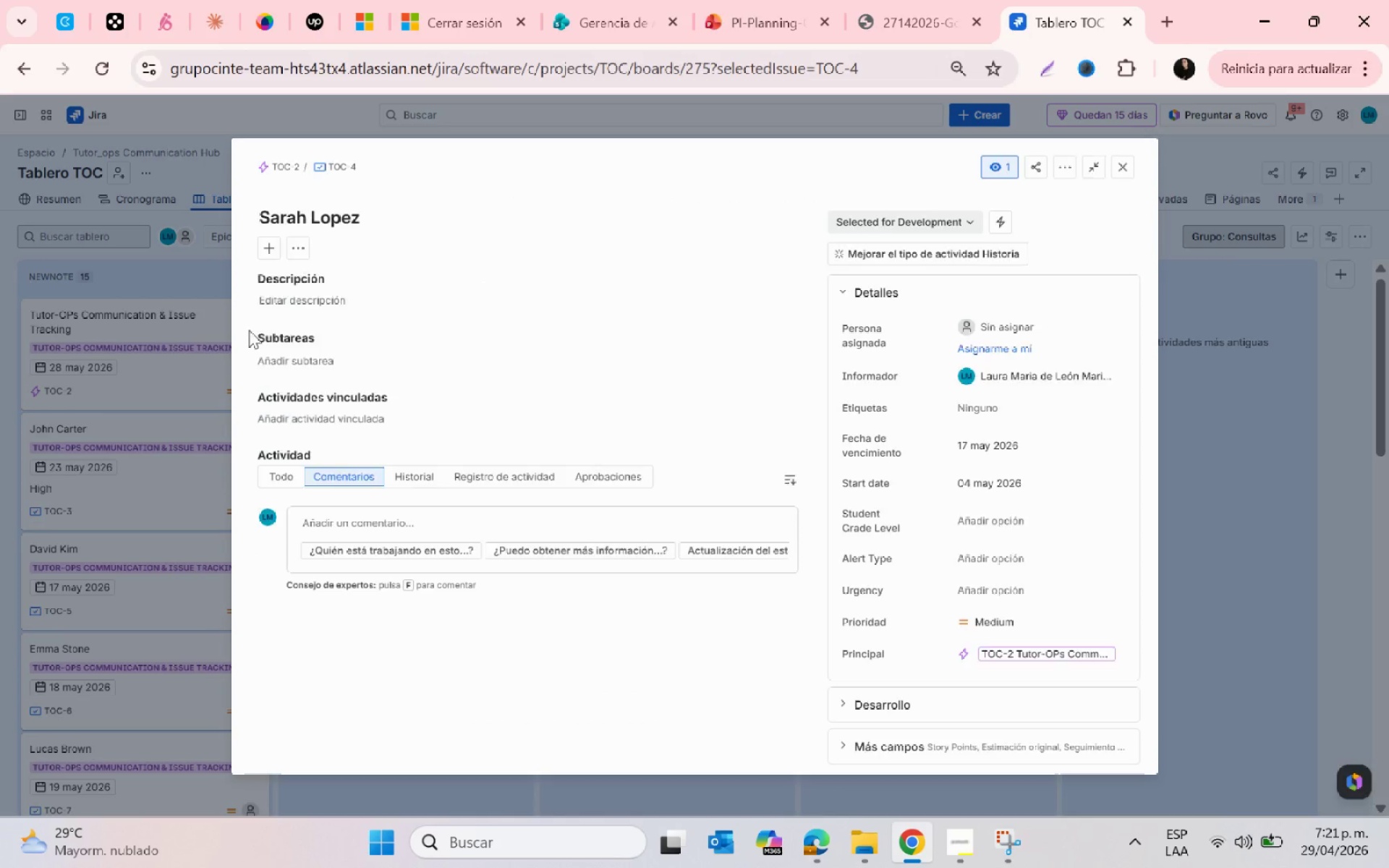 
left_click([287, 299])
 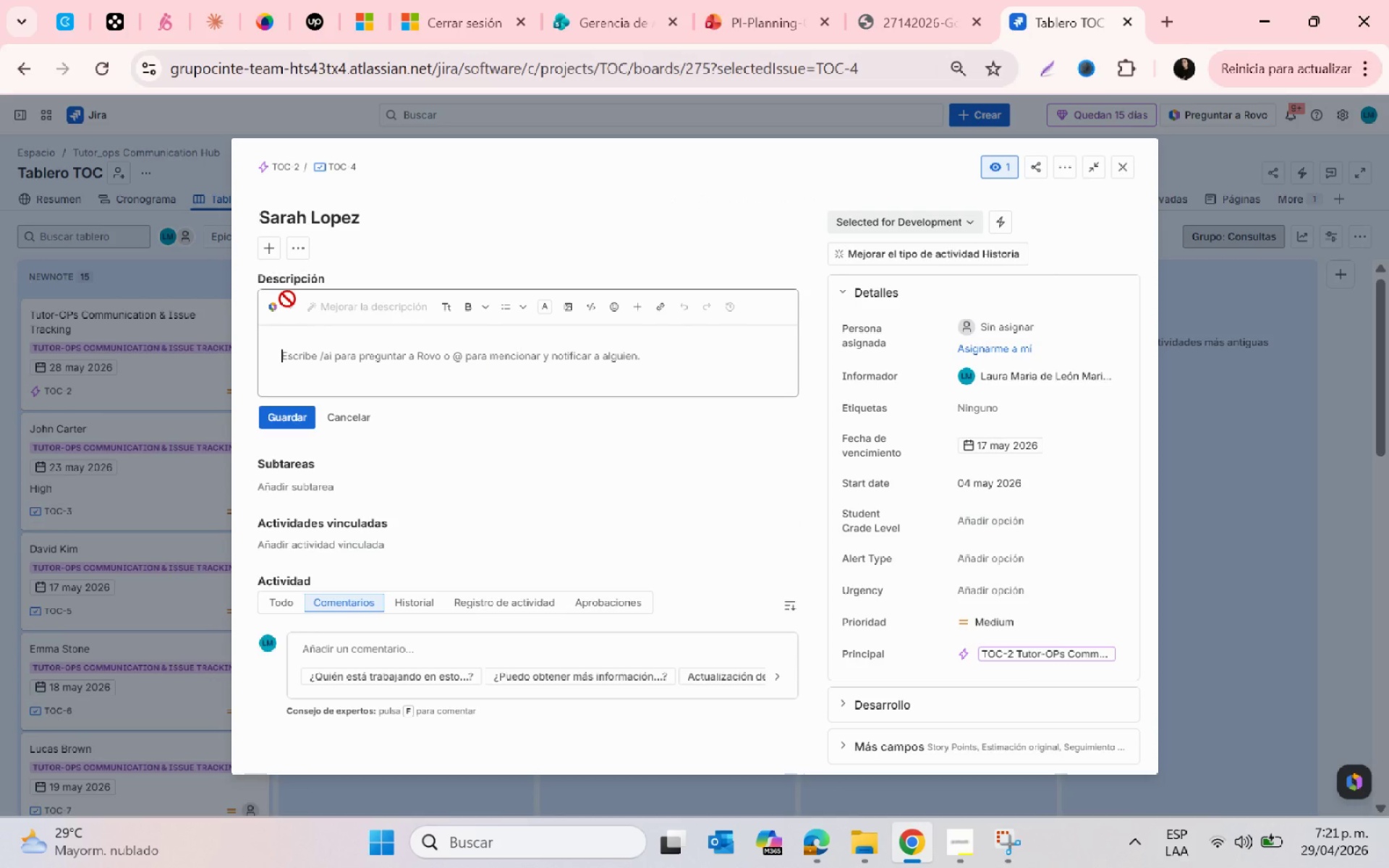 
type(Calculus )
 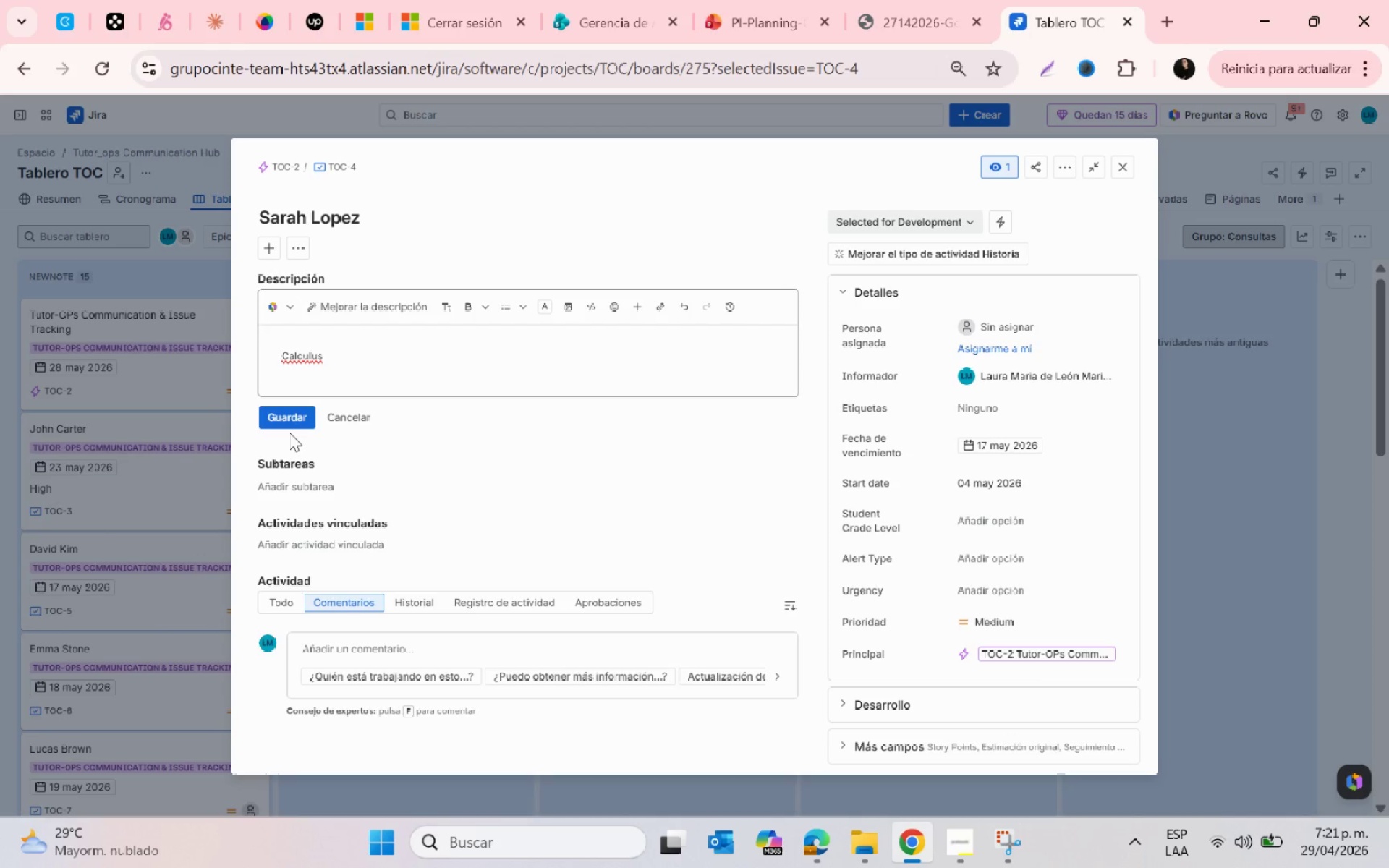 
wait(5.03)
 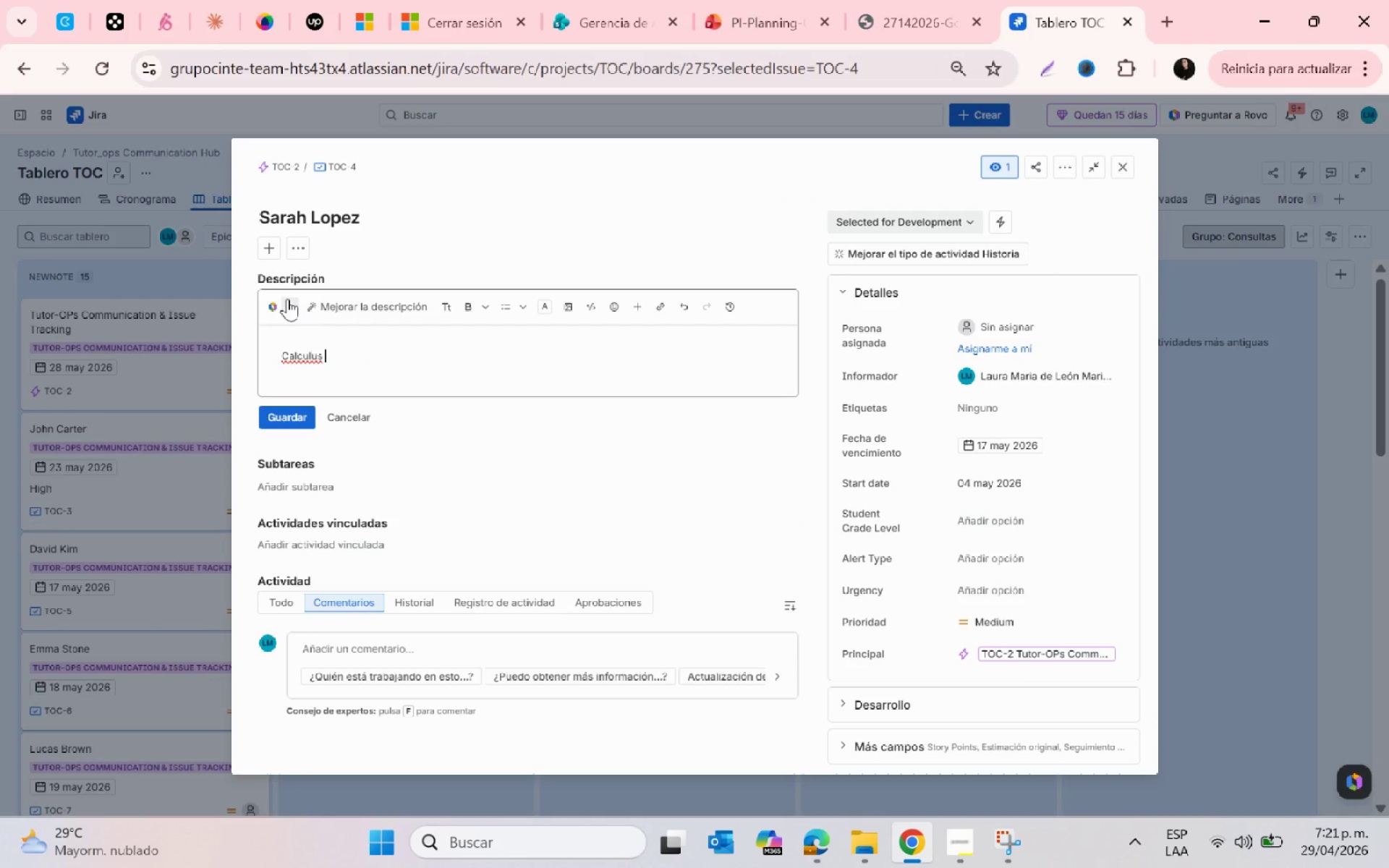 
left_click([288, 417])
 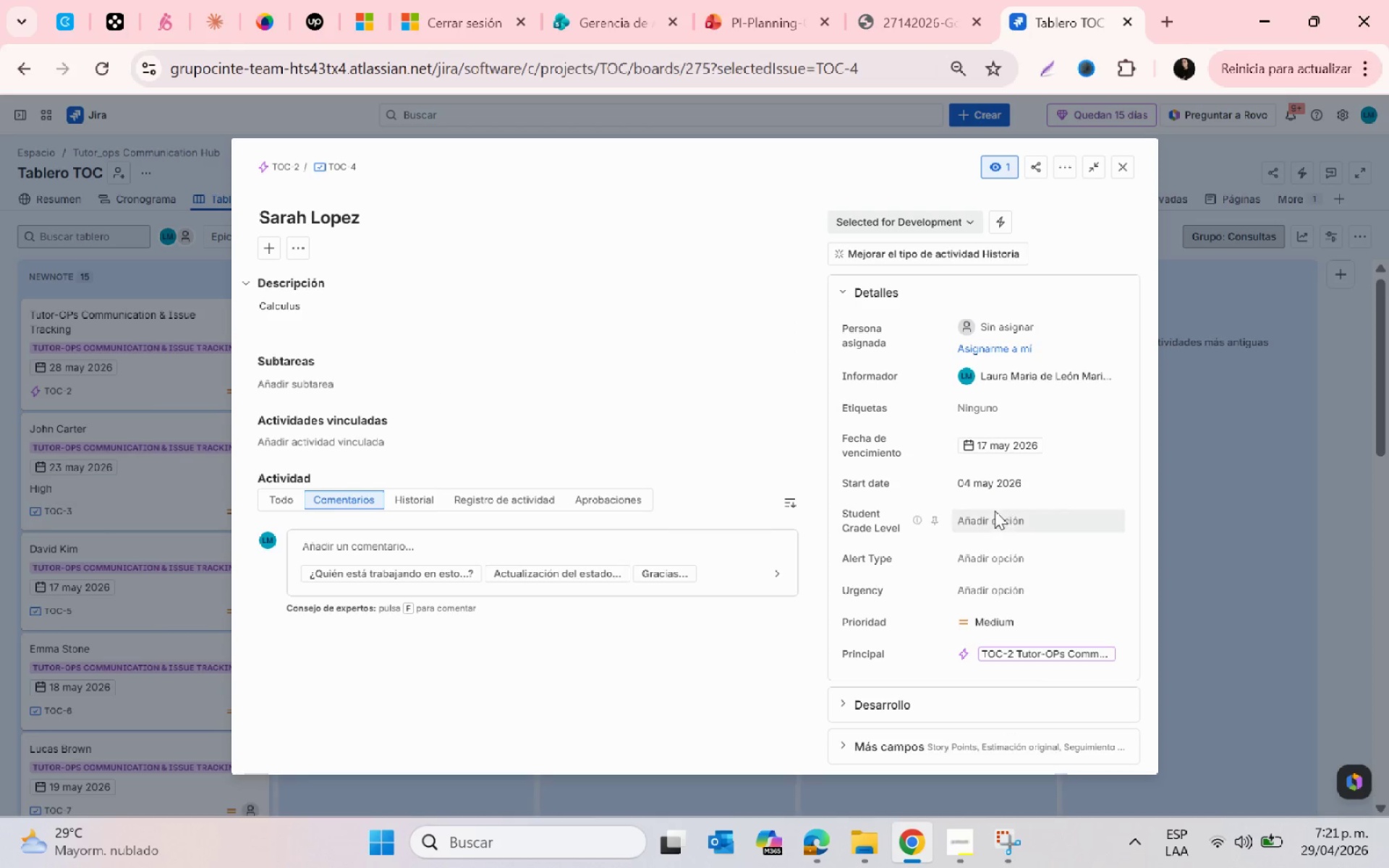 
left_click([995, 511])
 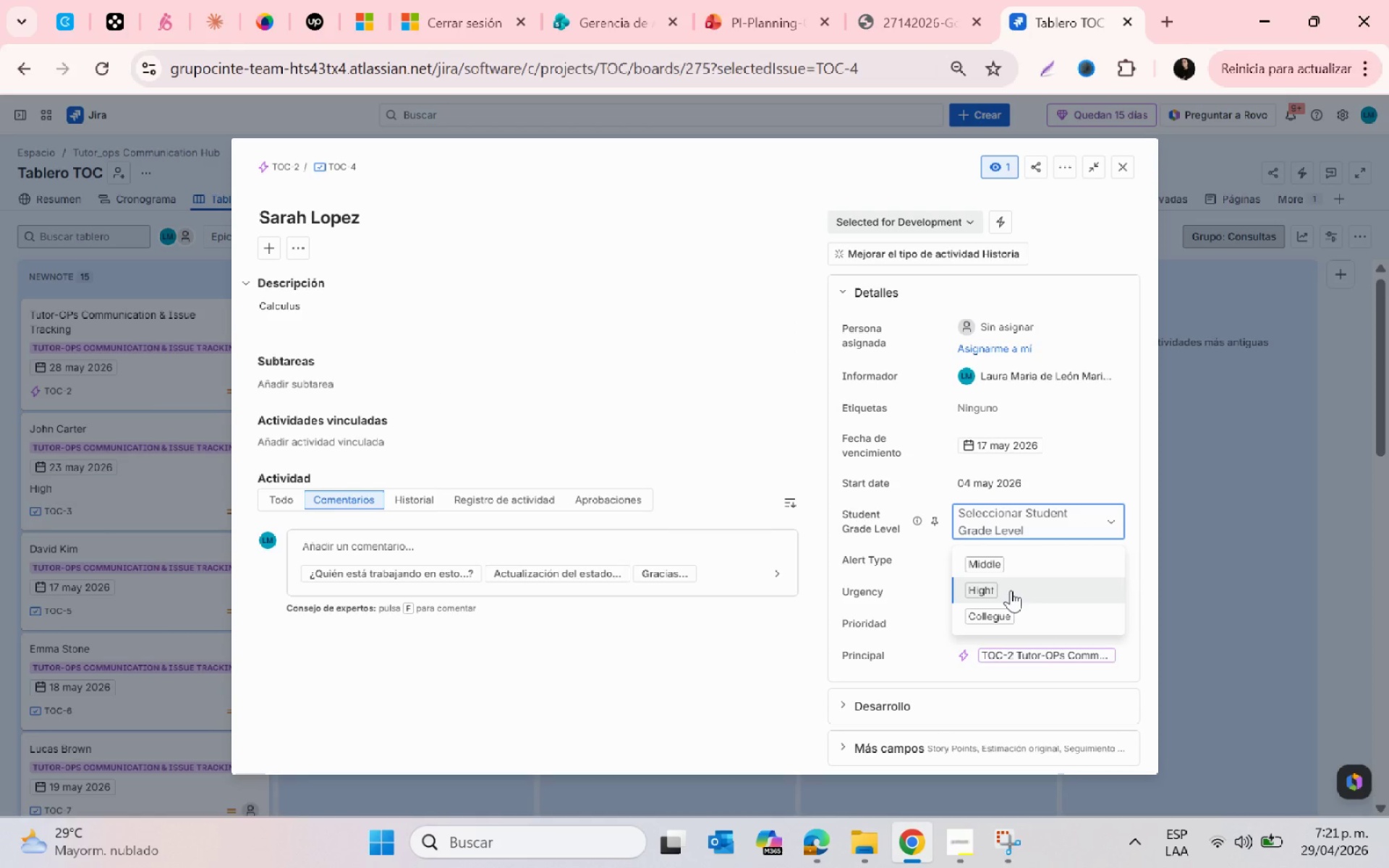 
wait(5.66)
 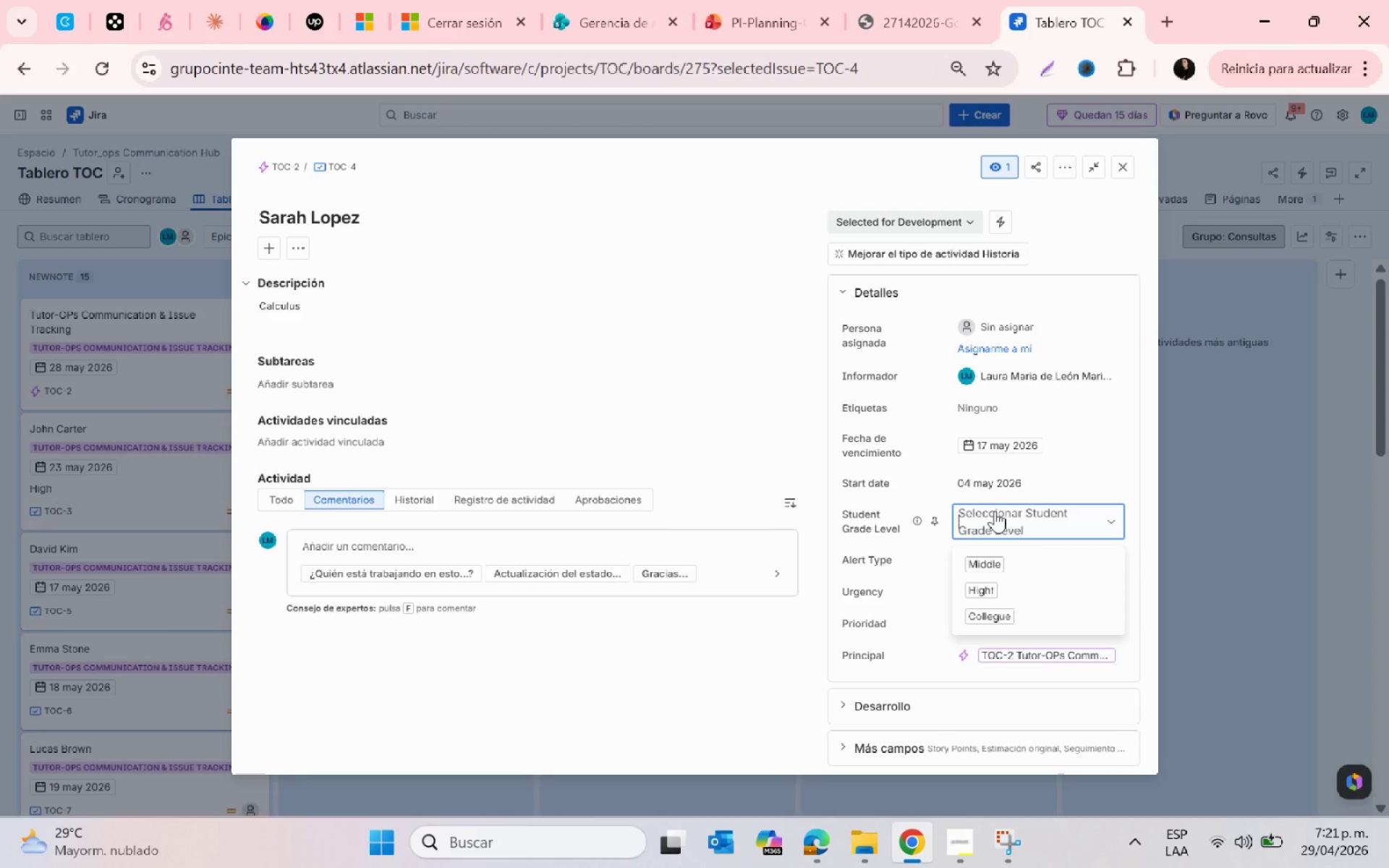 
left_click([991, 563])
 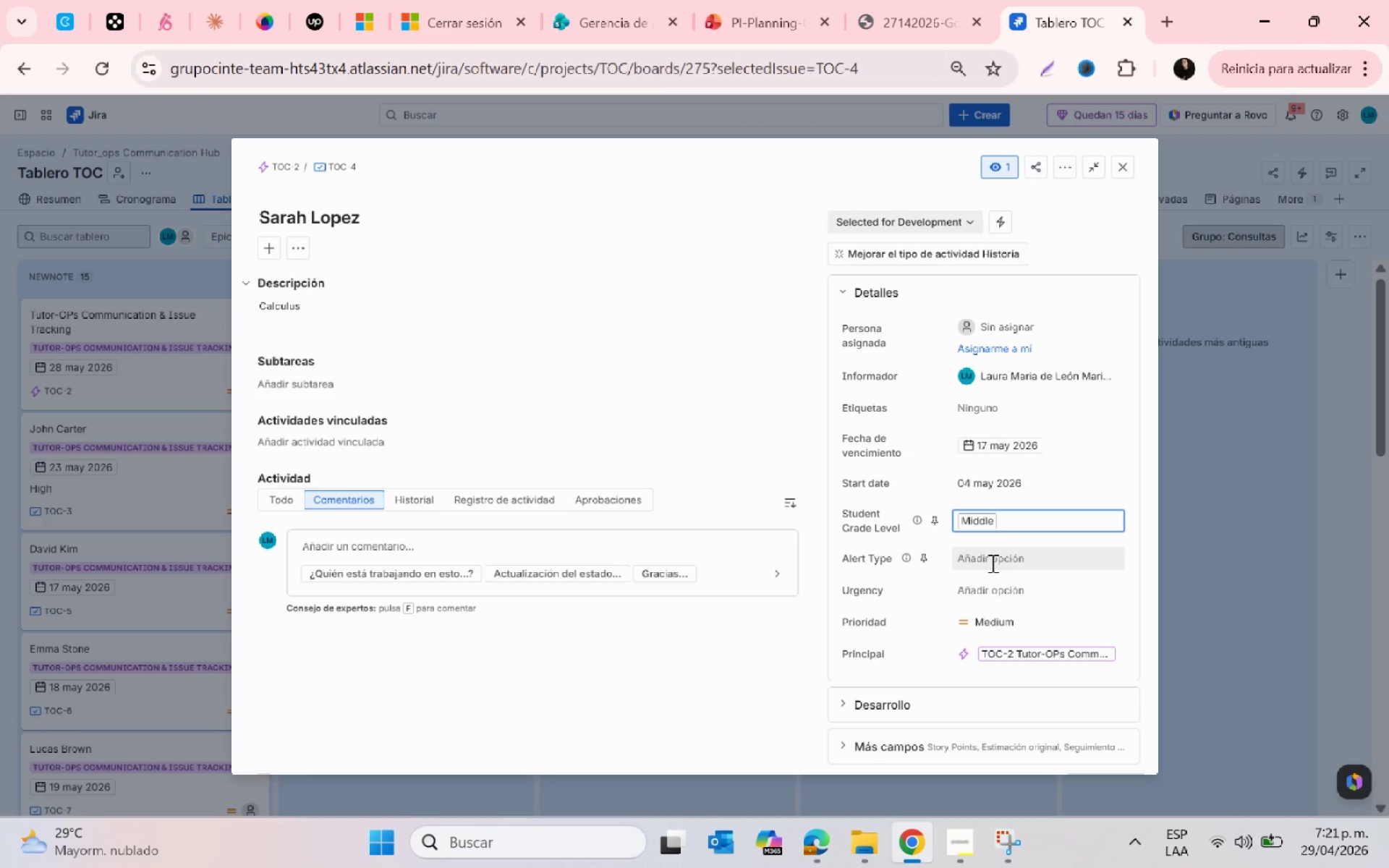 
left_click([993, 563])
 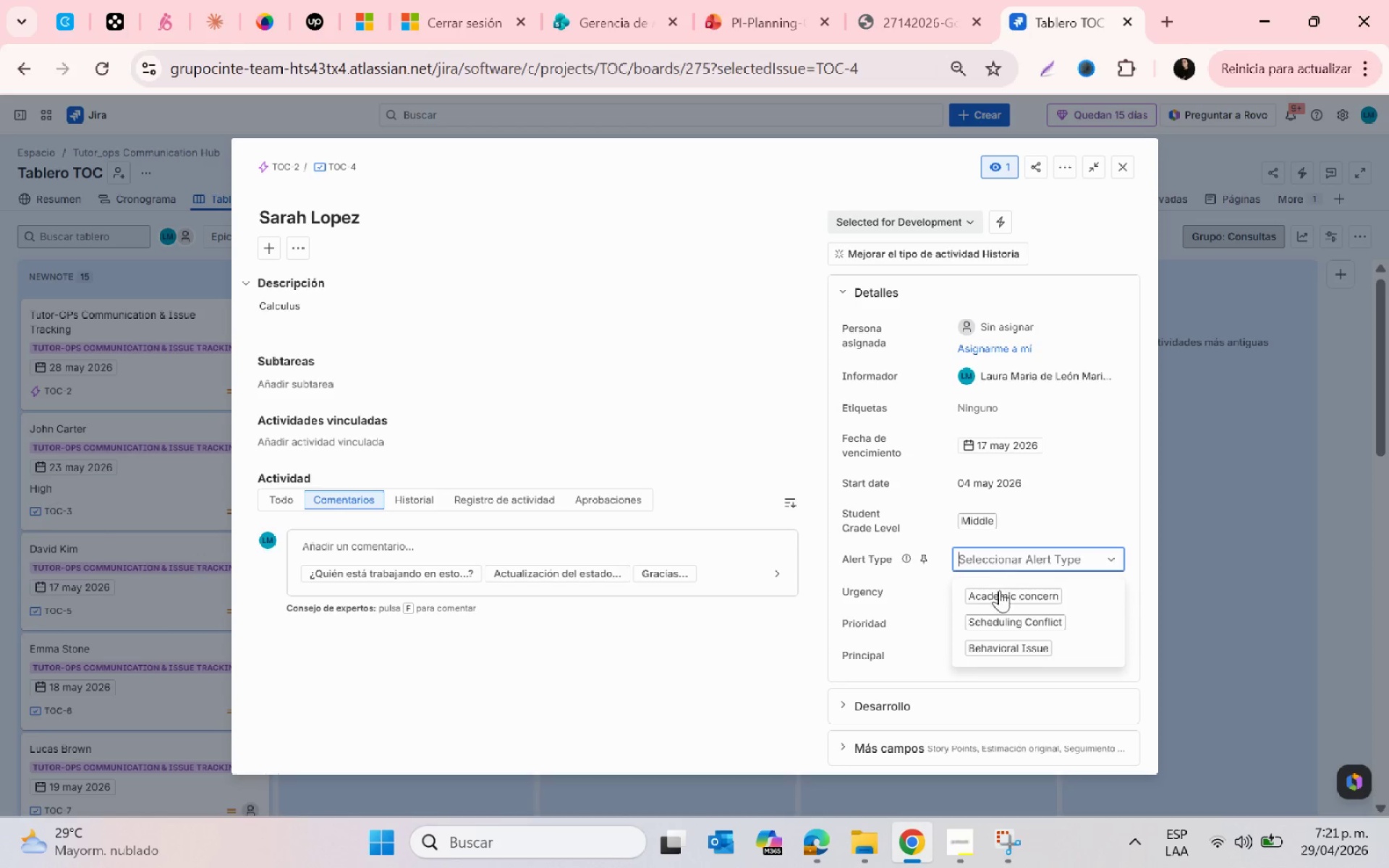 
left_click([1009, 618])
 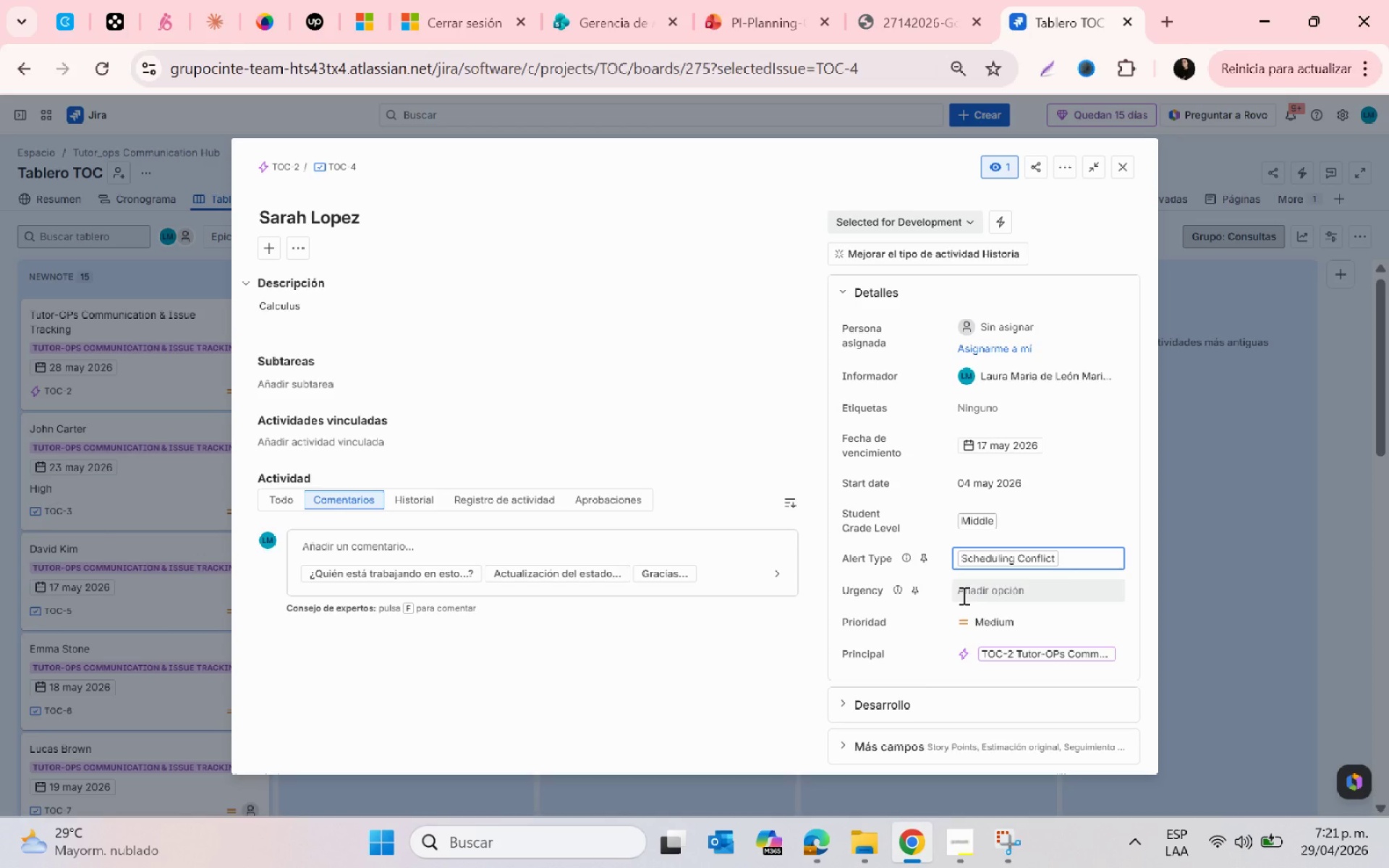 
left_click([962, 595])
 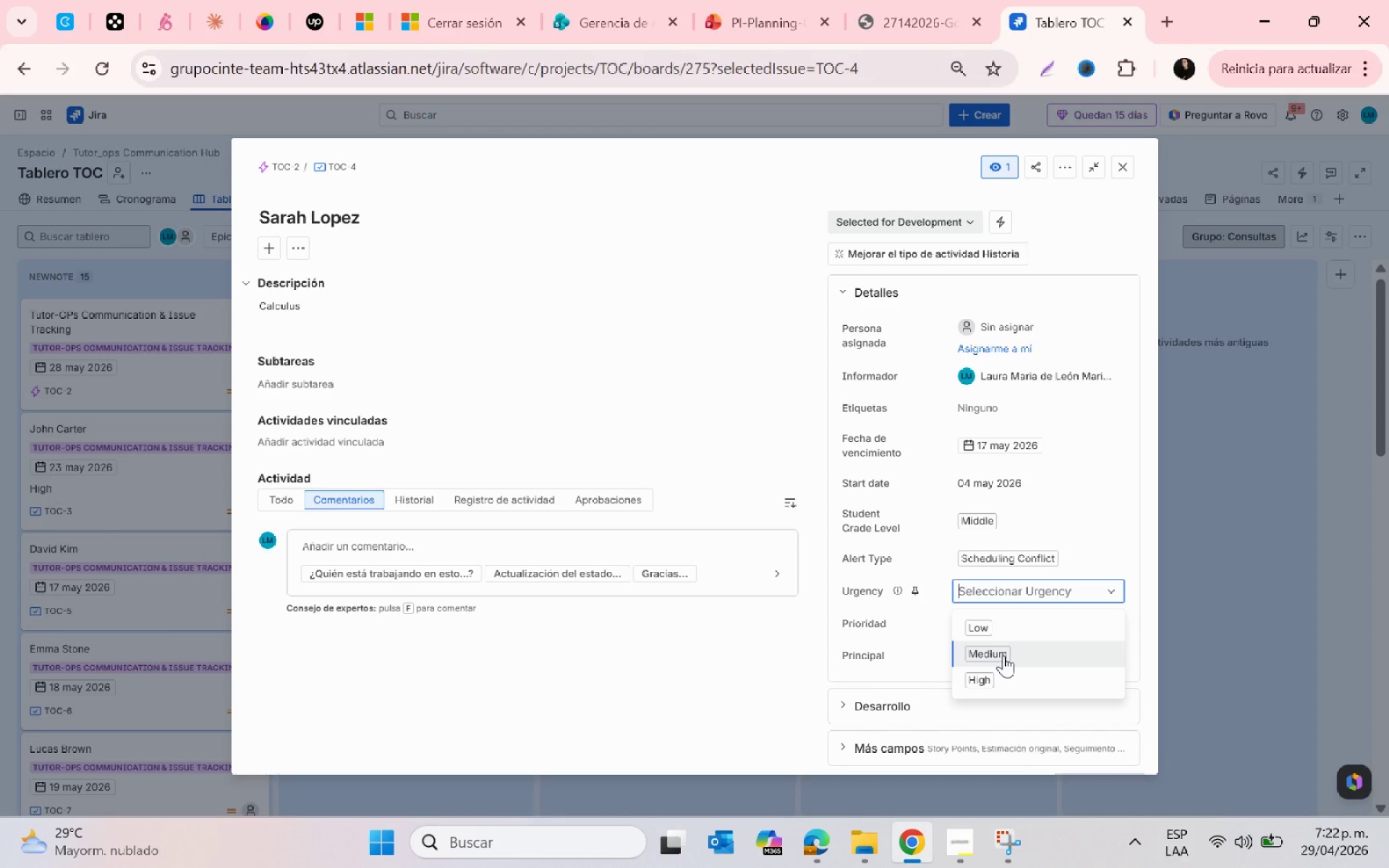 
wait(11.94)
 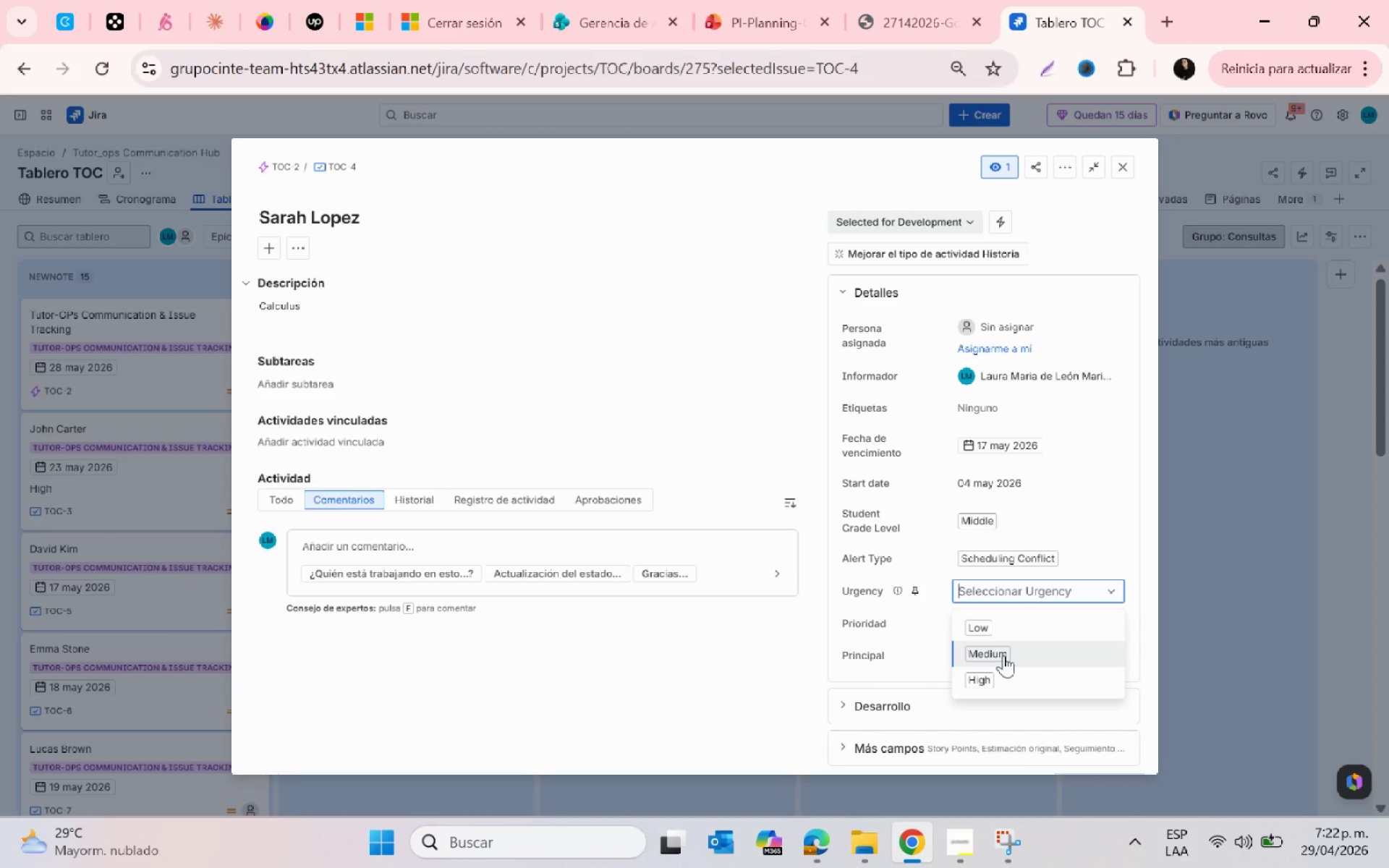 
left_click([1003, 658])
 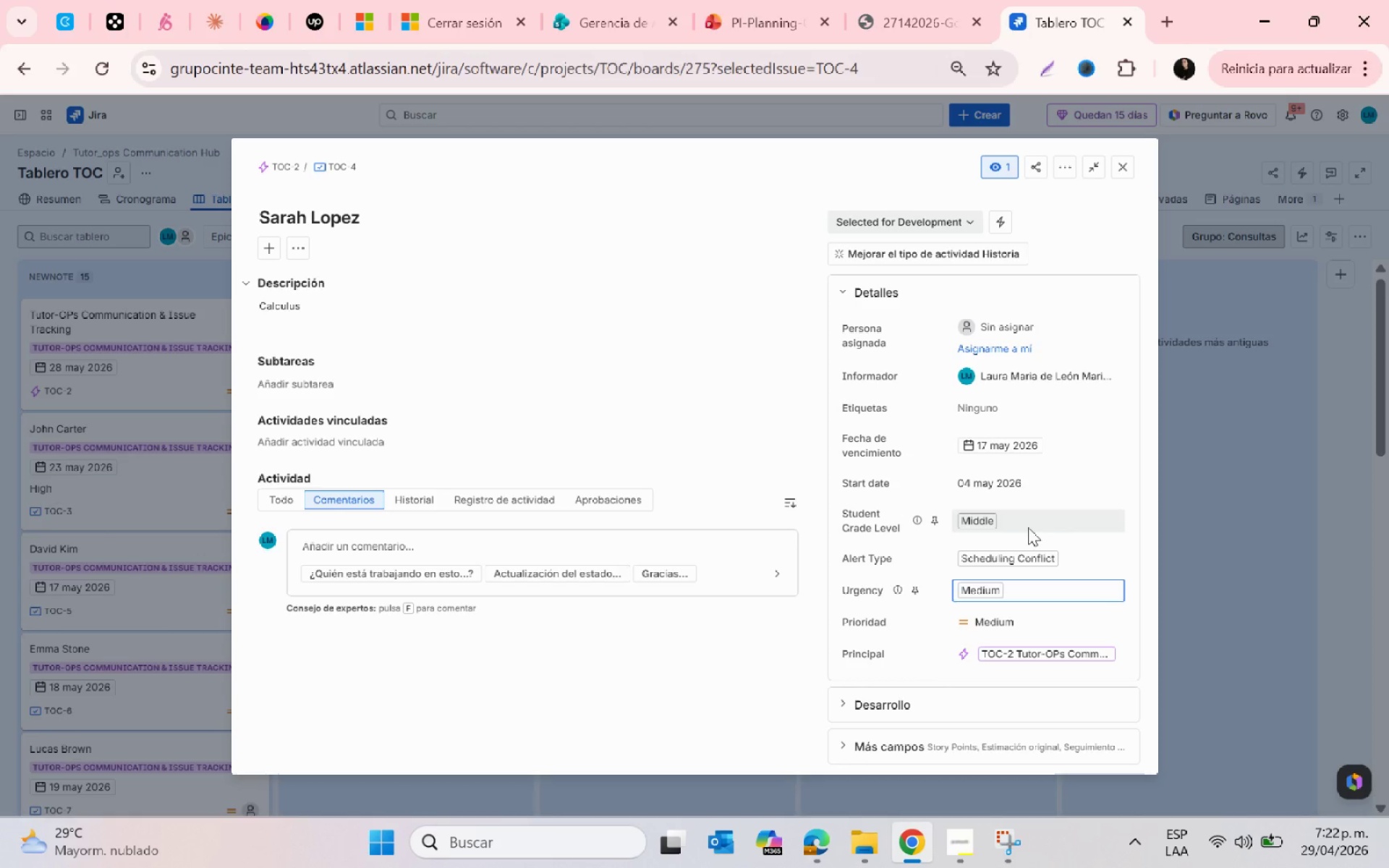 
left_click([1028, 527])
 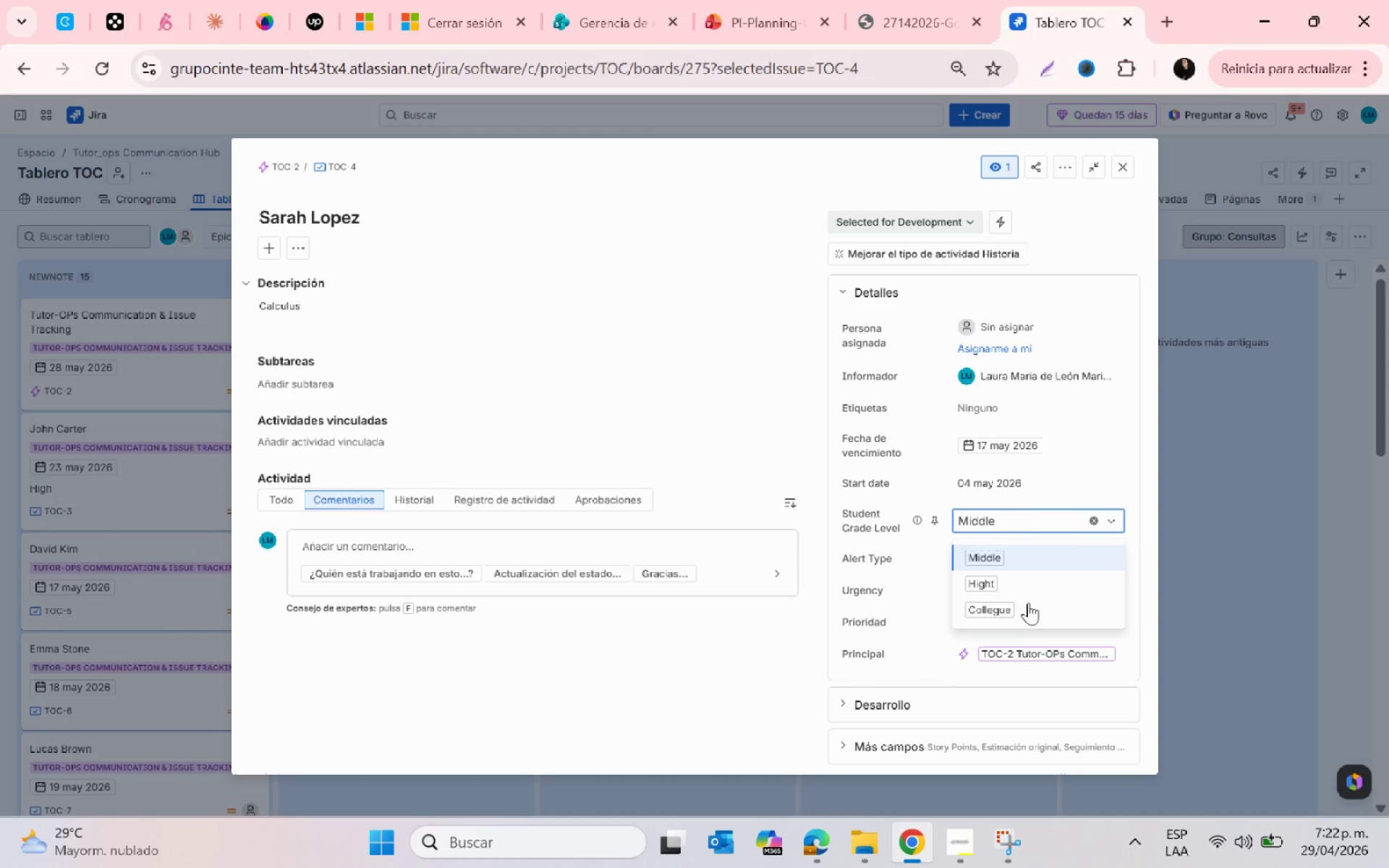 
left_click([1028, 608])
 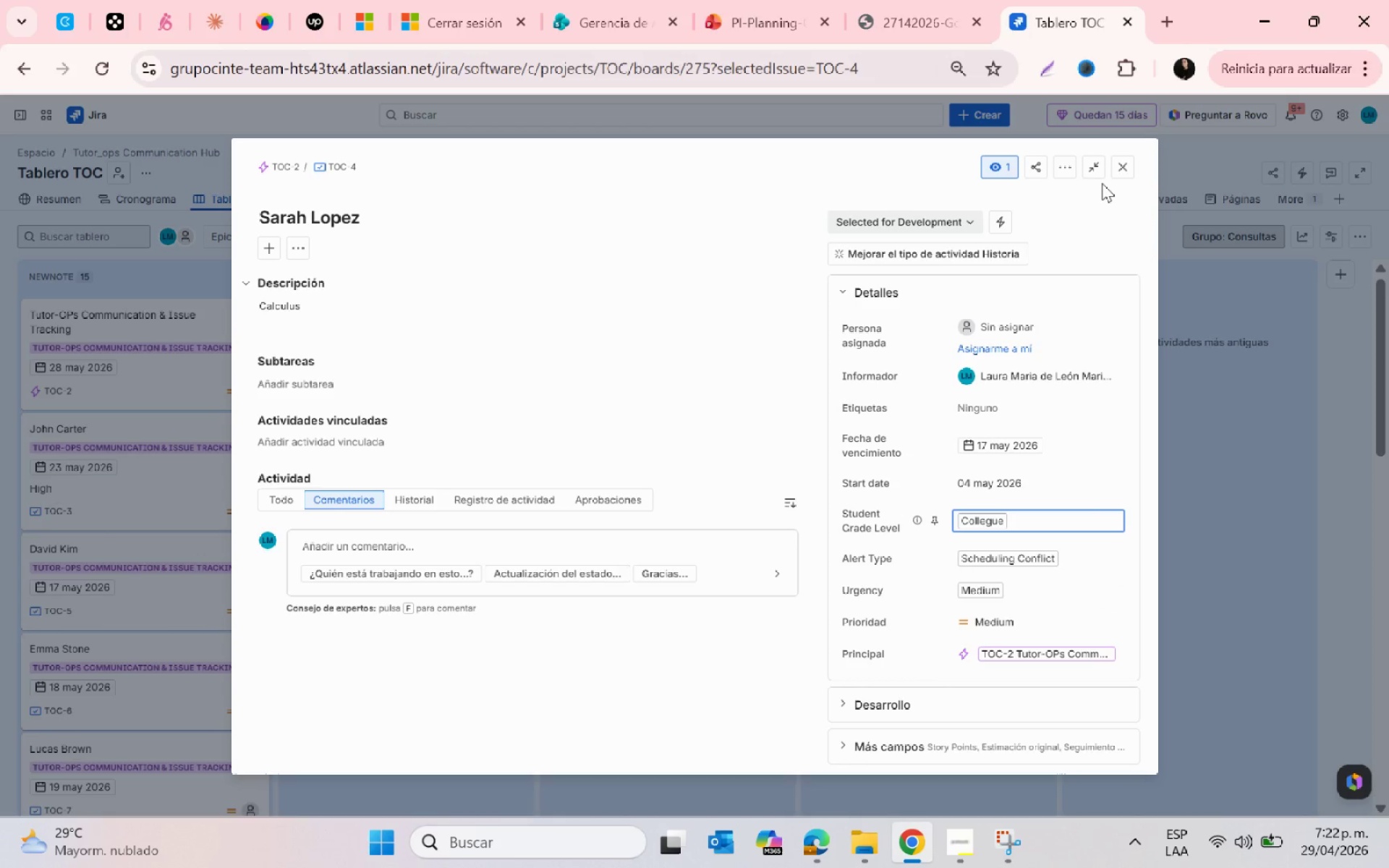 
left_click([1113, 169])
 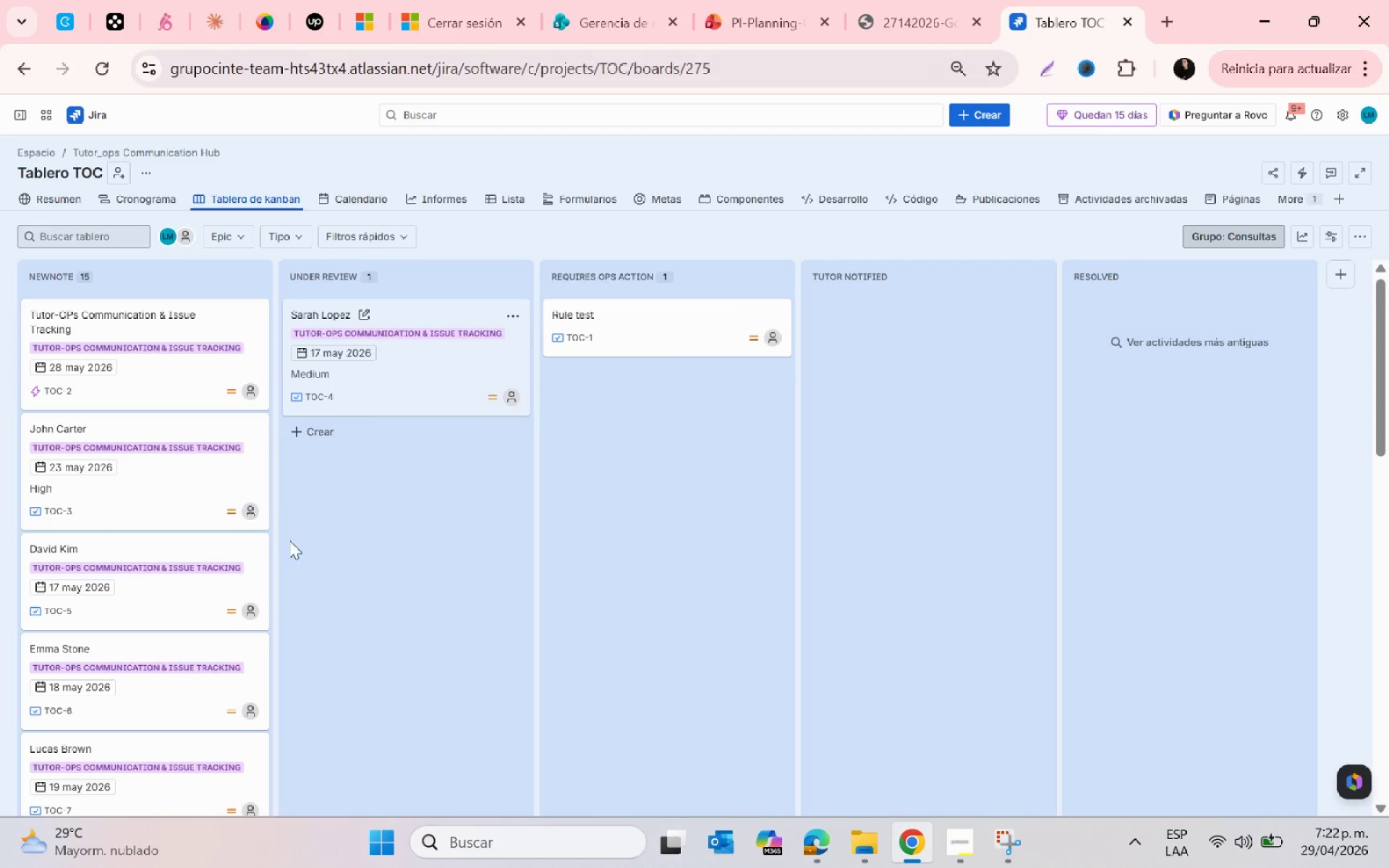 
mouse_move([130, 580])
 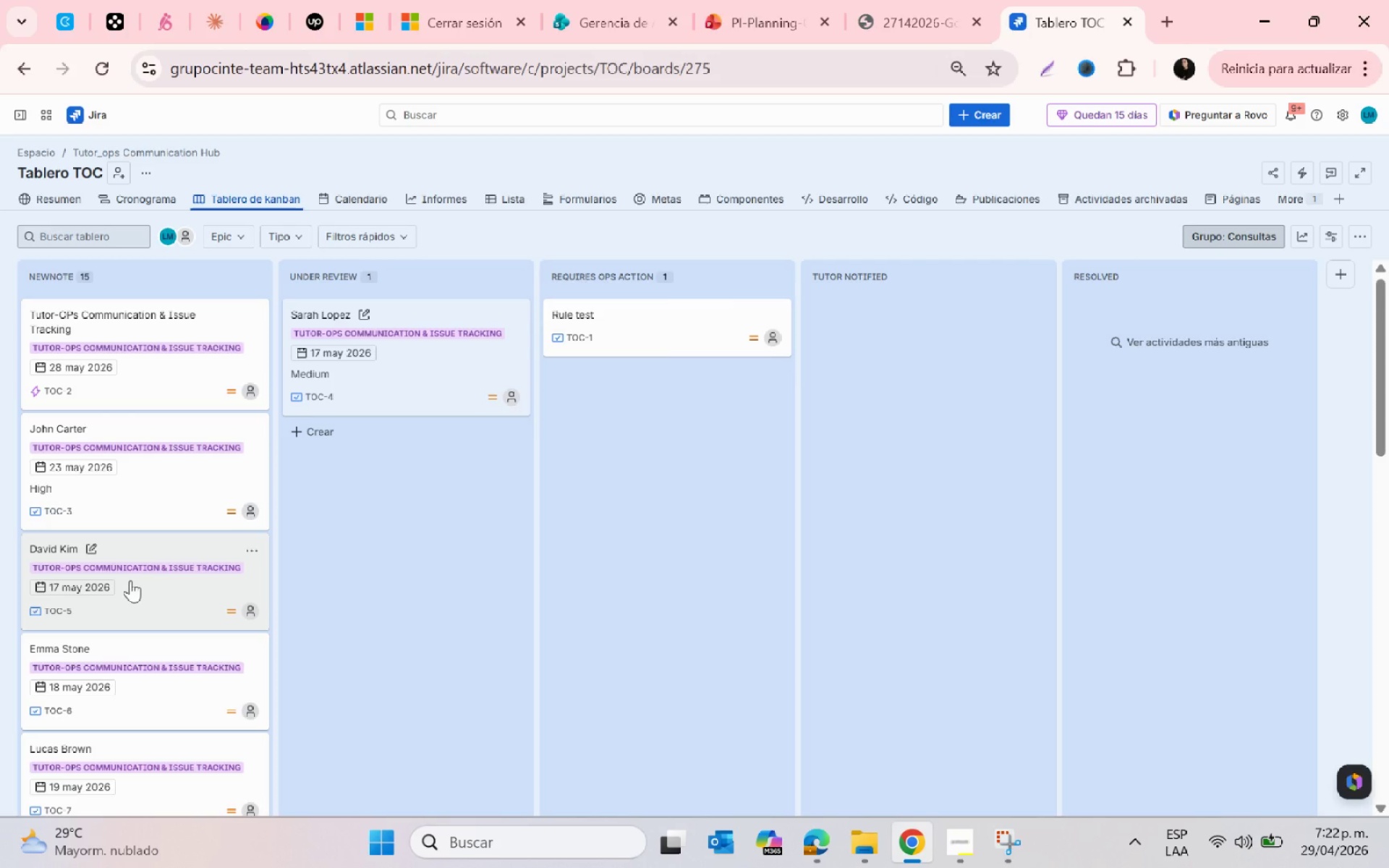 
wait(18.17)
 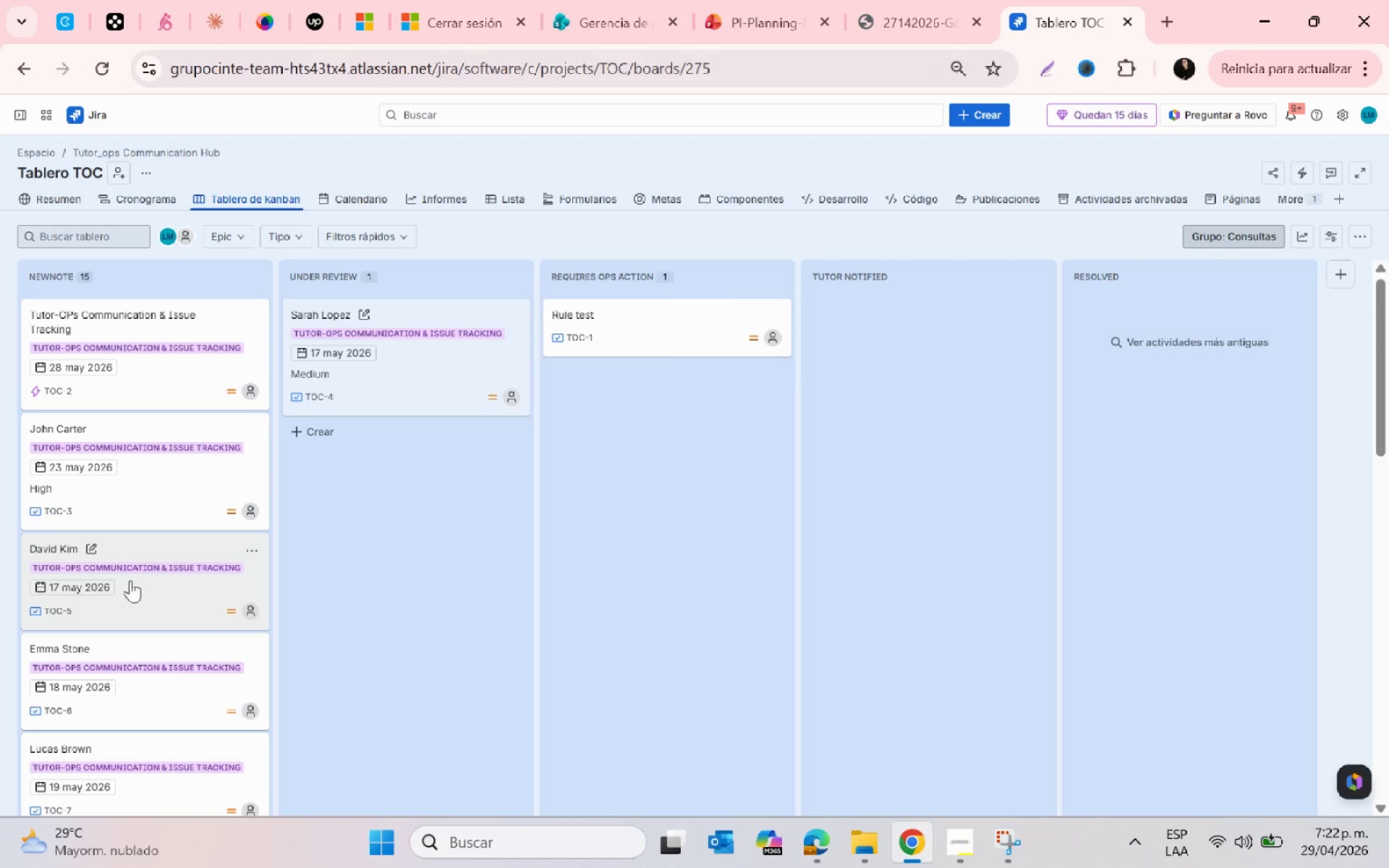 
left_click_drag(start_coordinate=[131, 511], to_coordinate=[381, 462])
 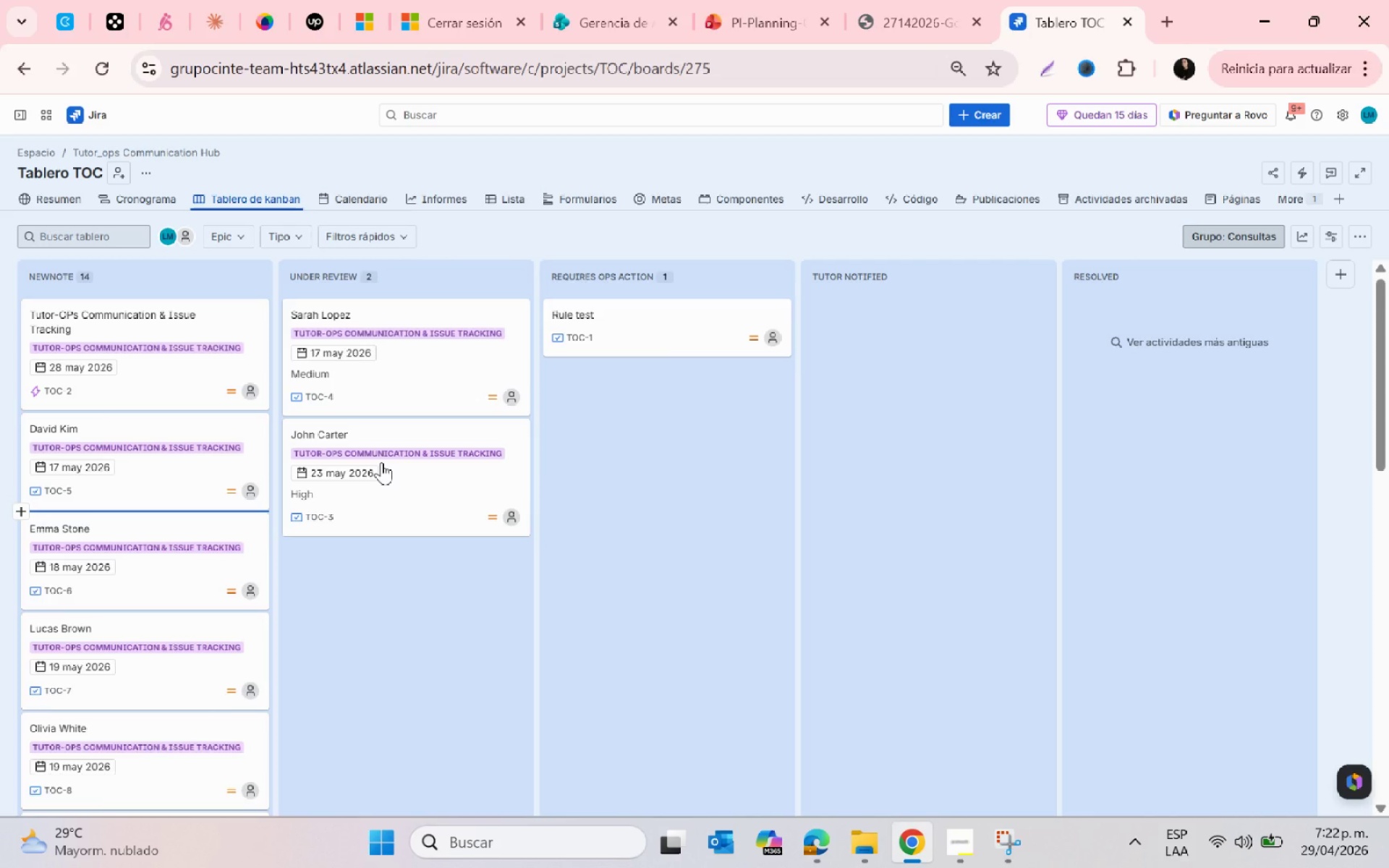 
mouse_move([395, 504])
 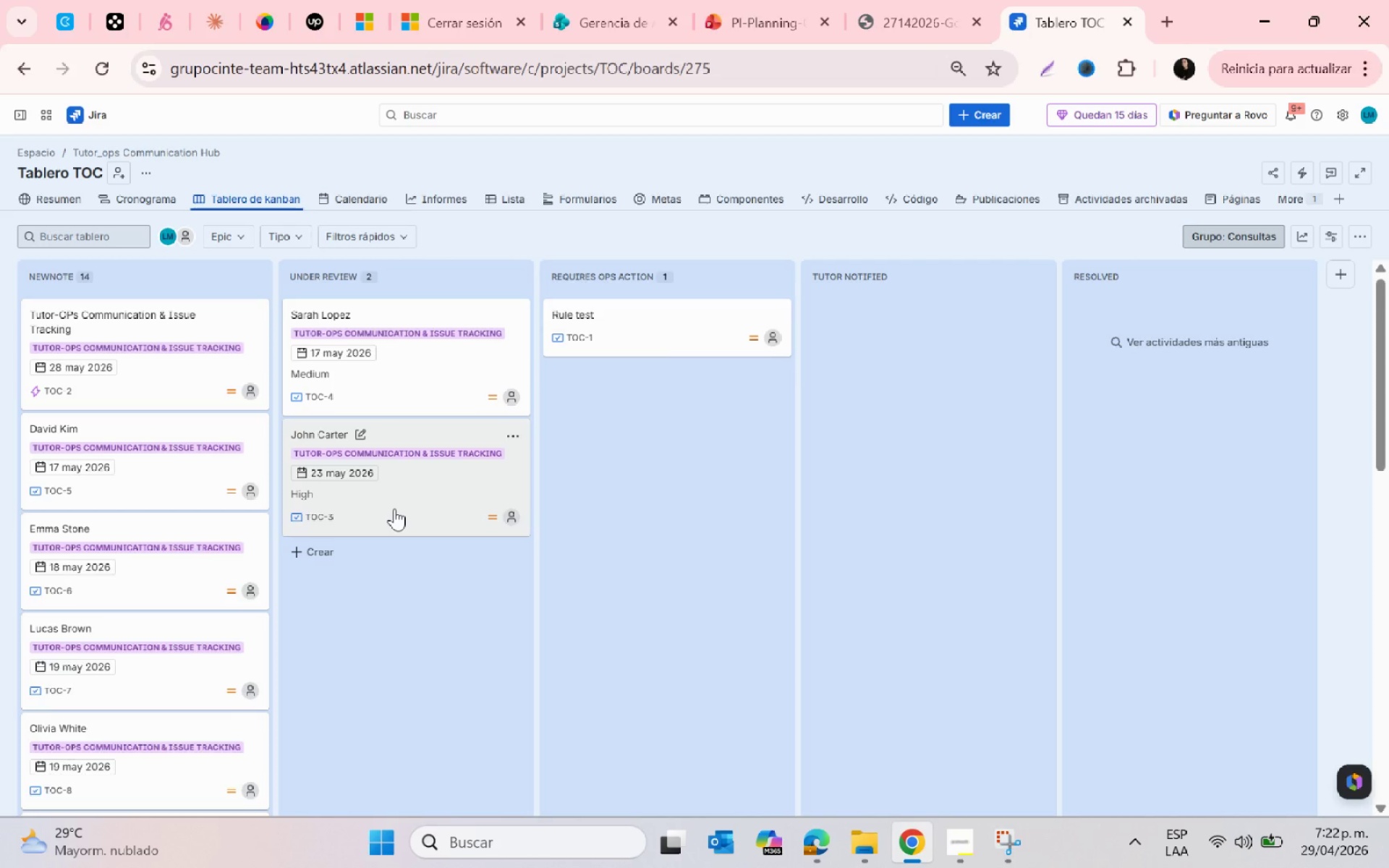 
left_click([394, 509])
 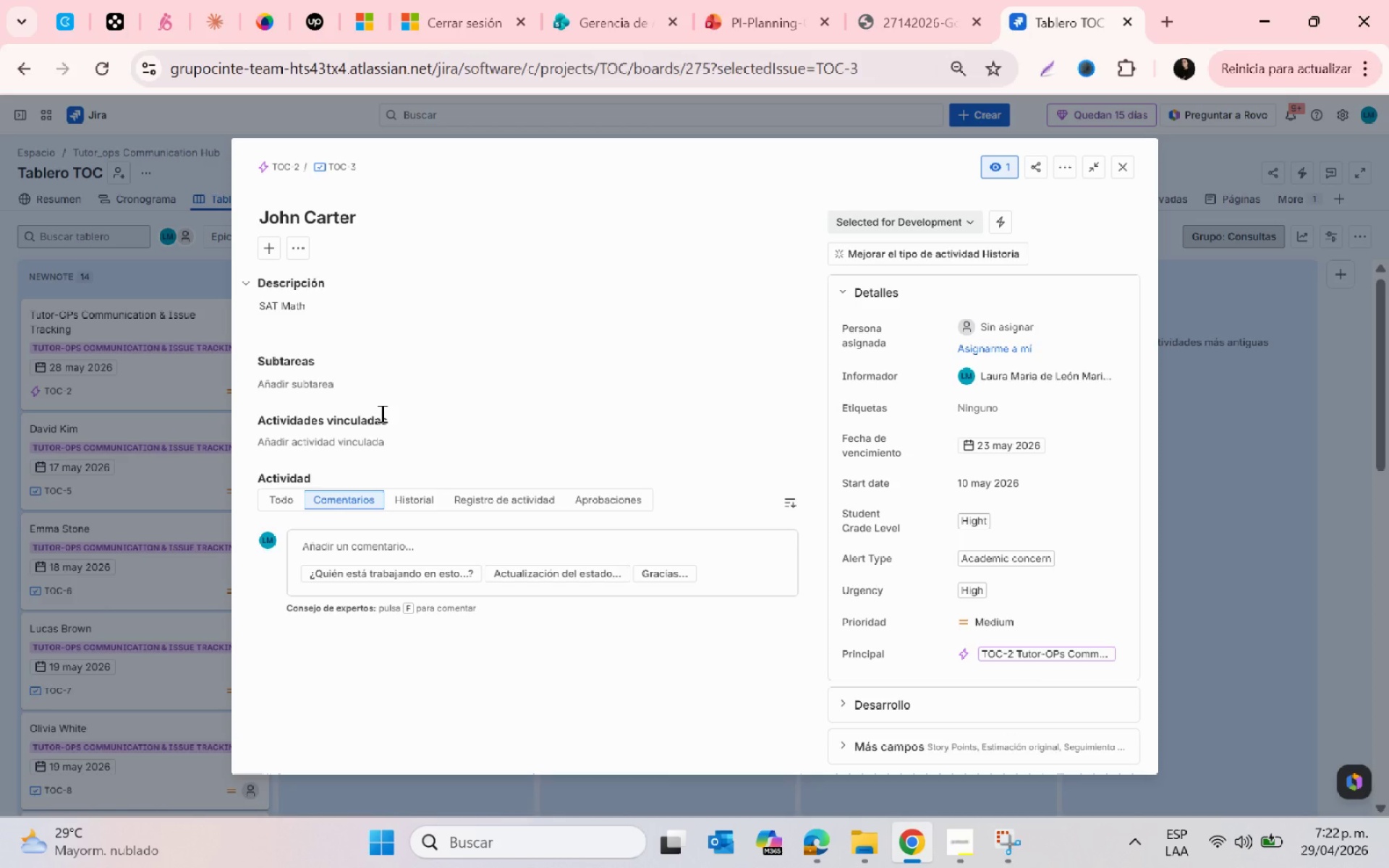 
wait(7.52)
 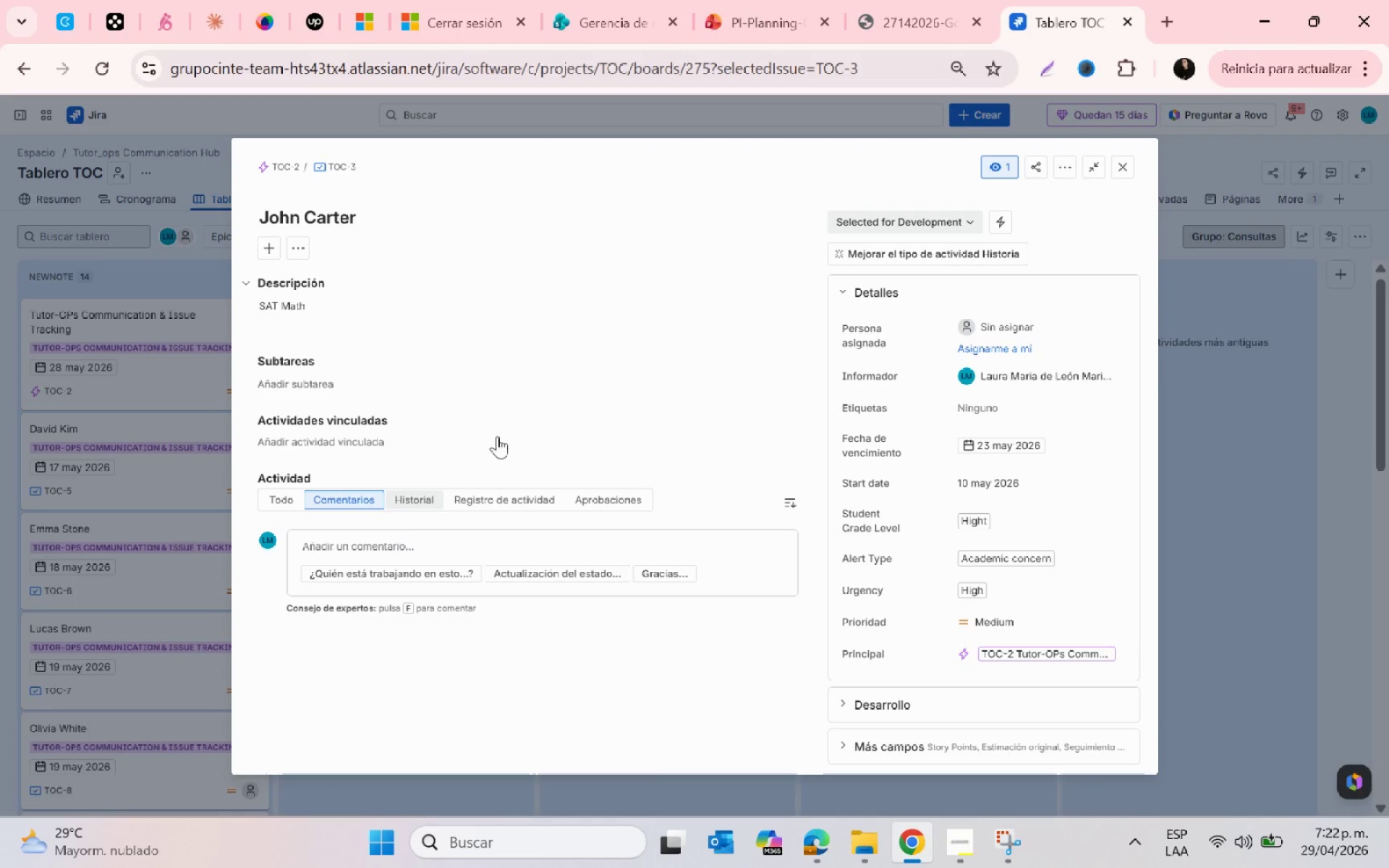 
left_click([1120, 171])
 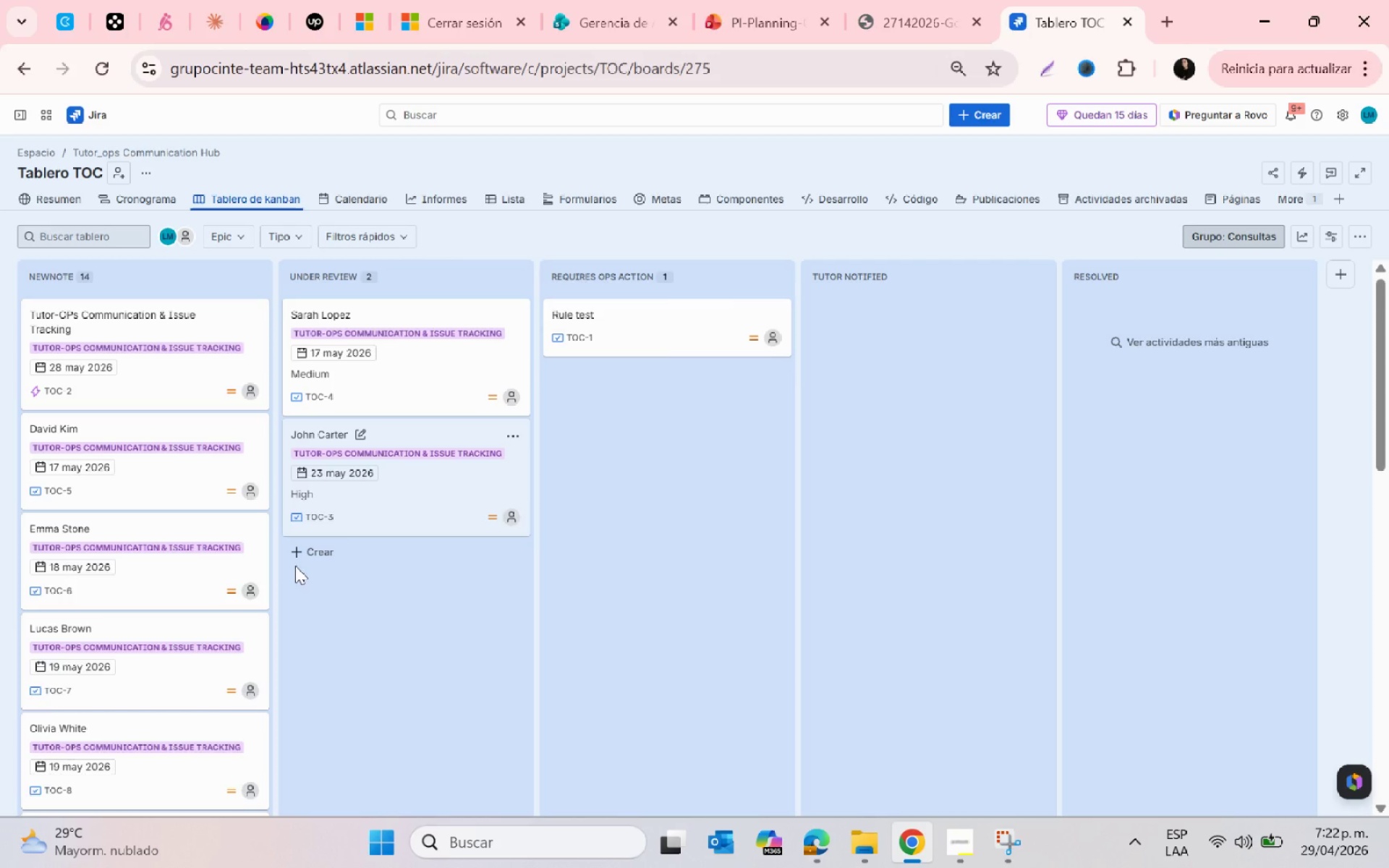 
left_click_drag(start_coordinate=[377, 510], to_coordinate=[101, 456])
 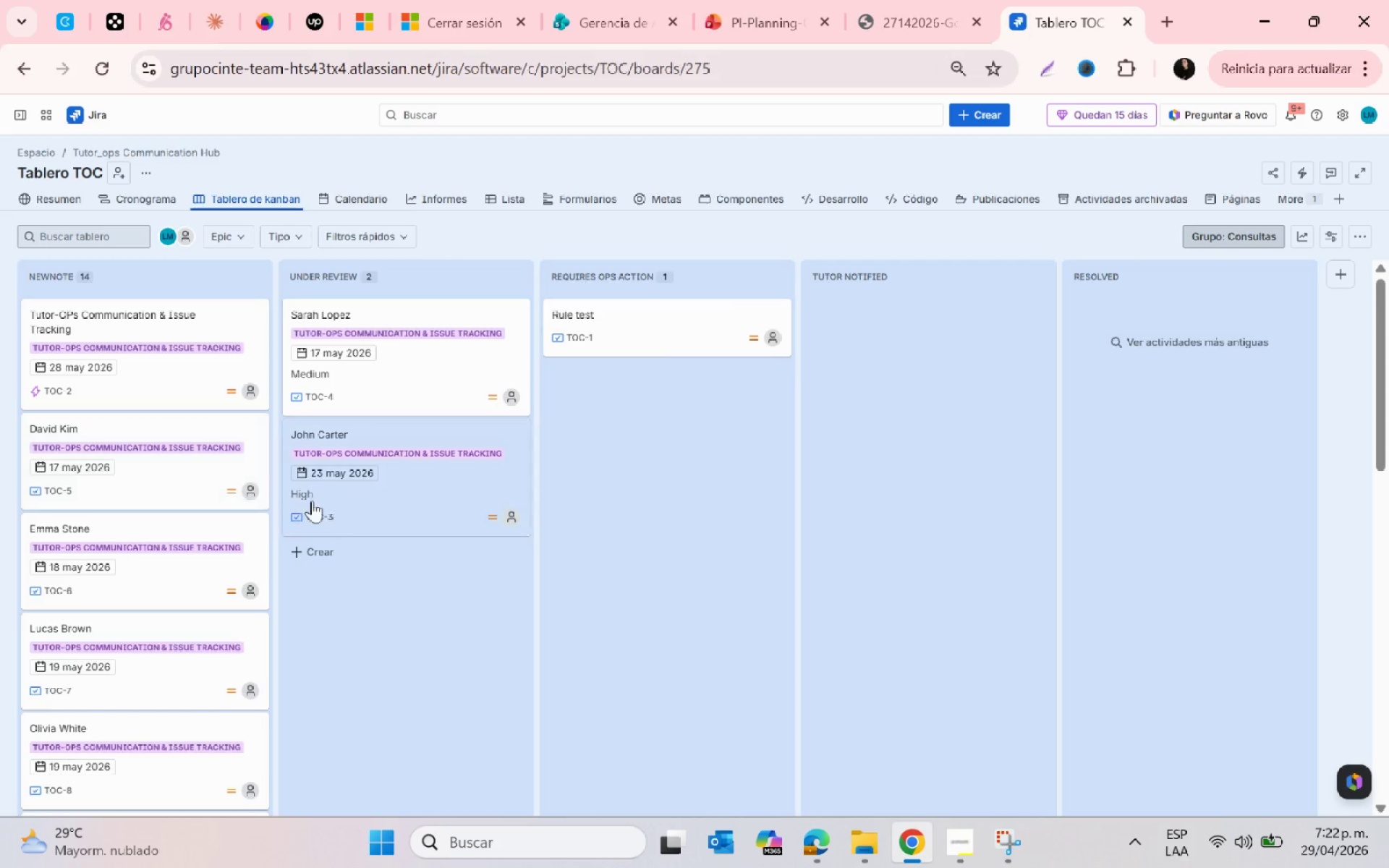 
left_click_drag(start_coordinate=[365, 499], to_coordinate=[200, 434])
 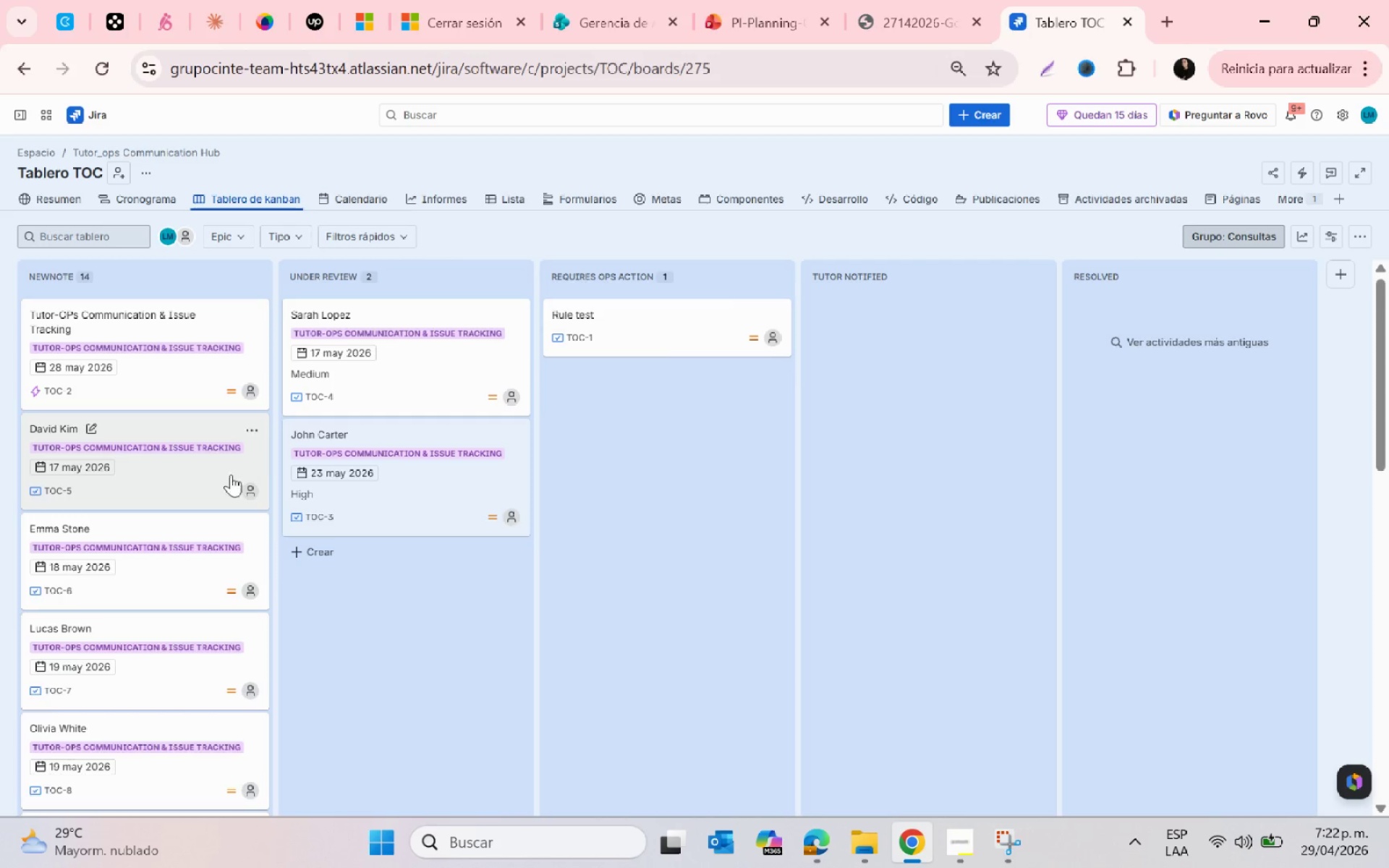 
mouse_move([360, 501])